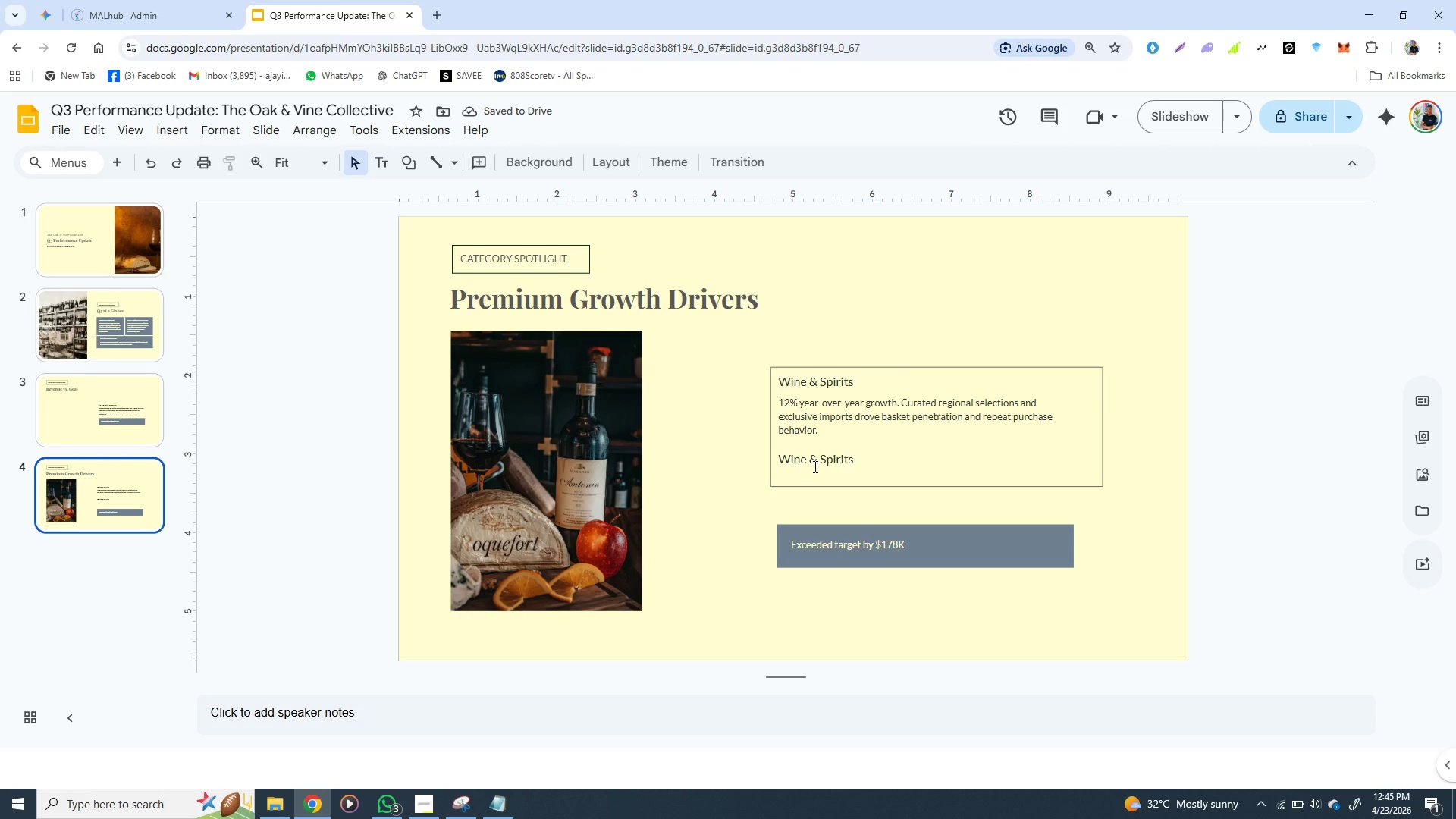 
left_click([830, 461])
 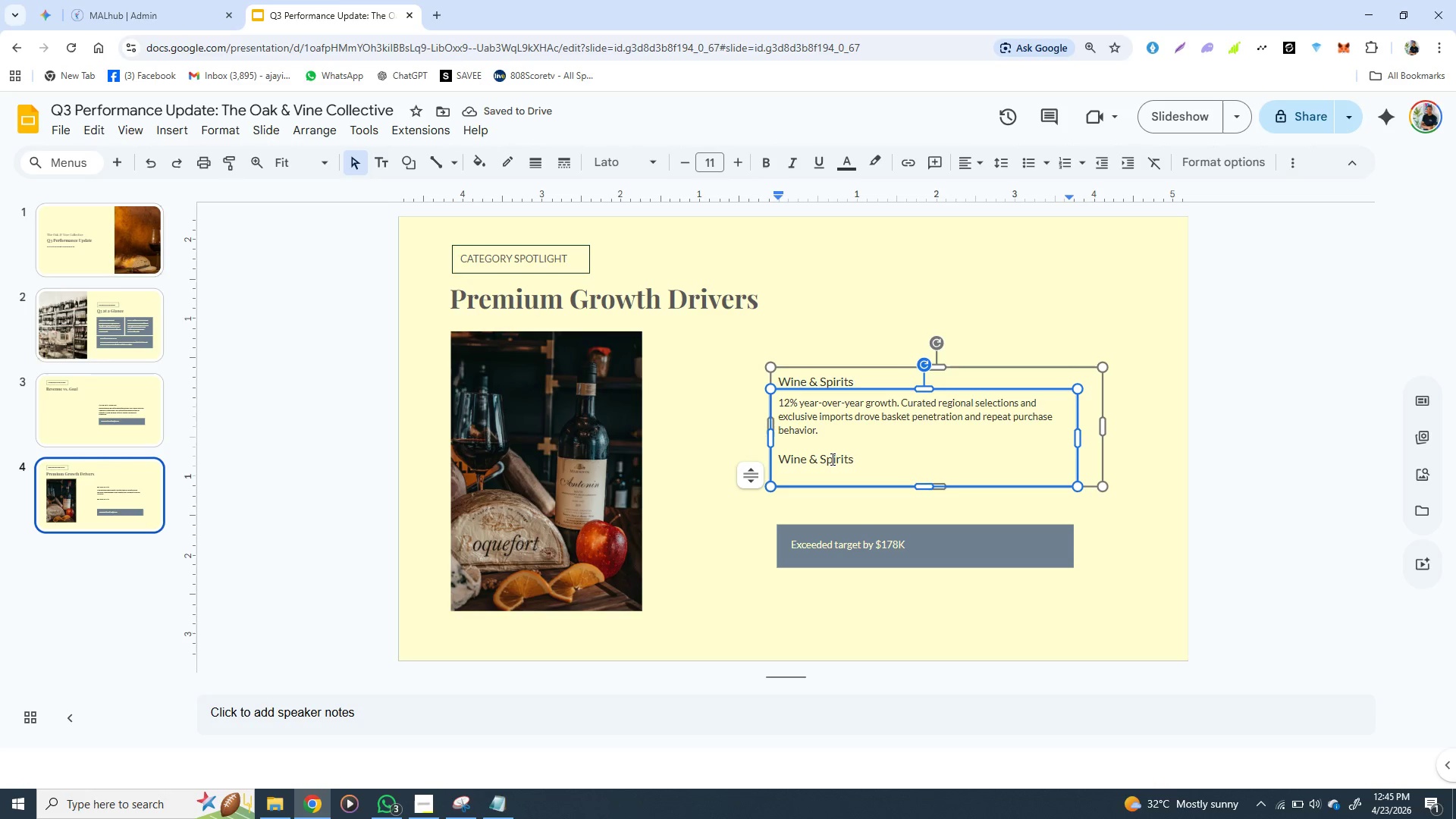 
double_click([831, 459])
 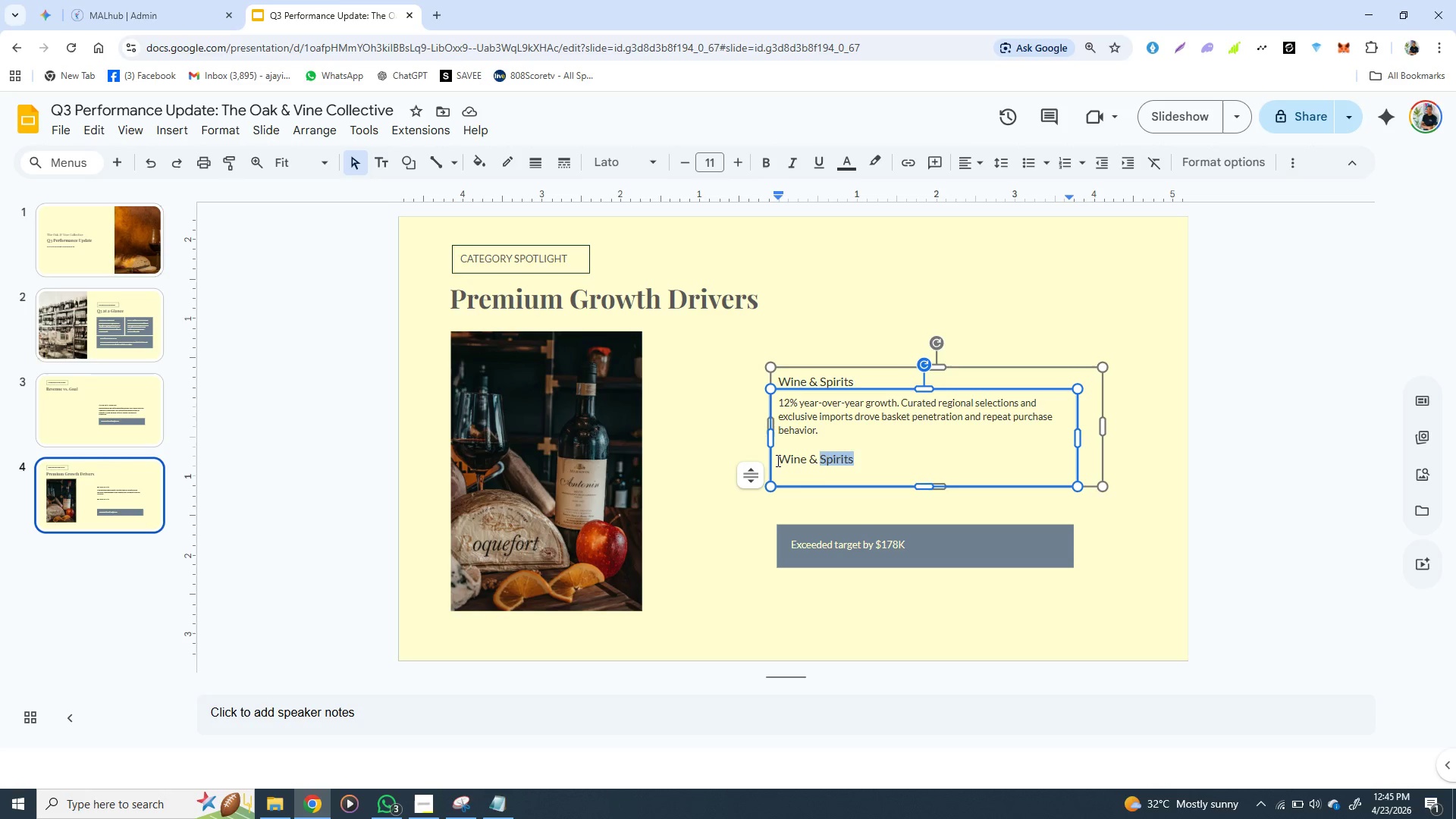 
double_click([777, 460])
 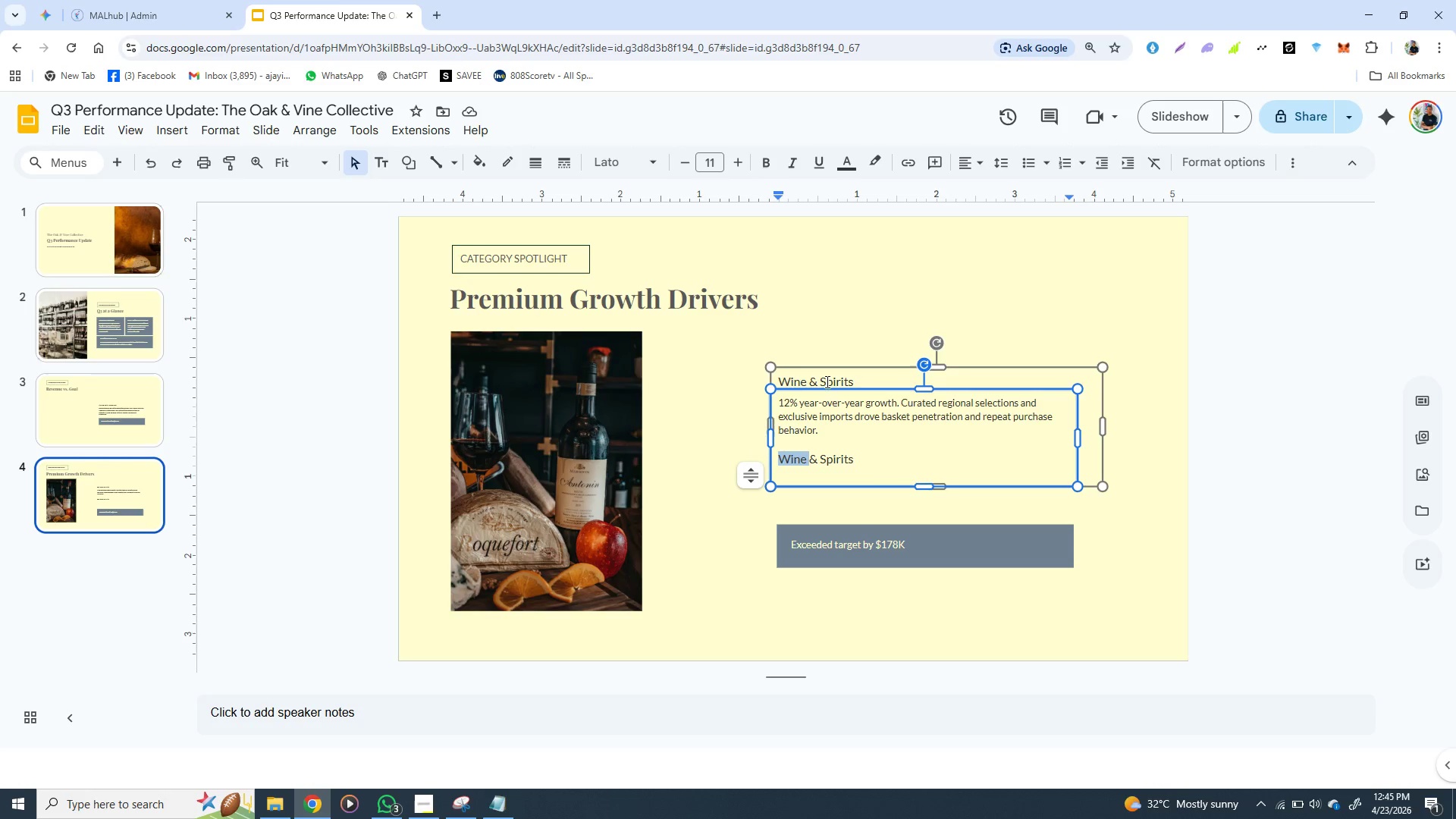 
left_click([701, 384])
 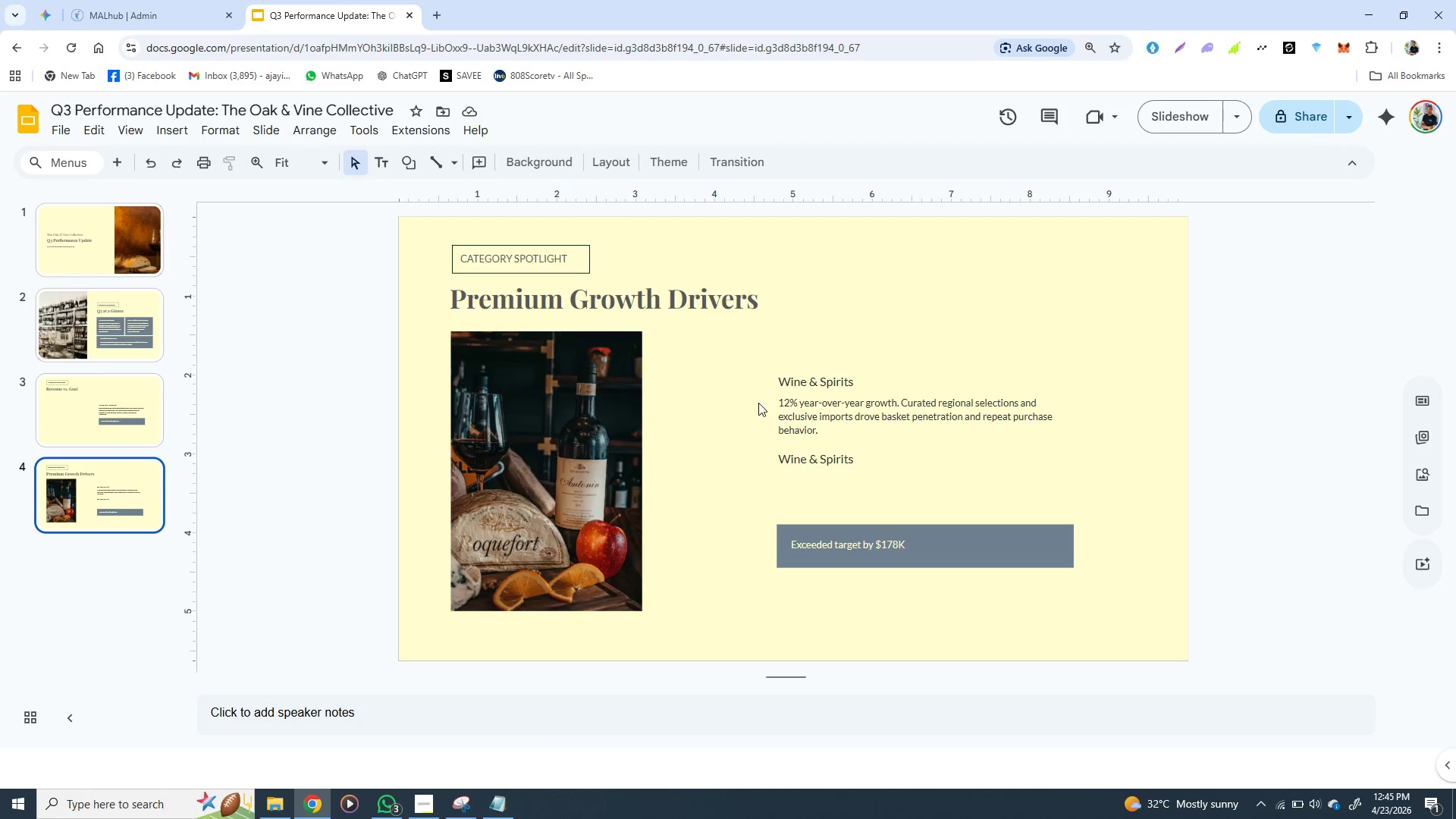 
wait(6.66)
 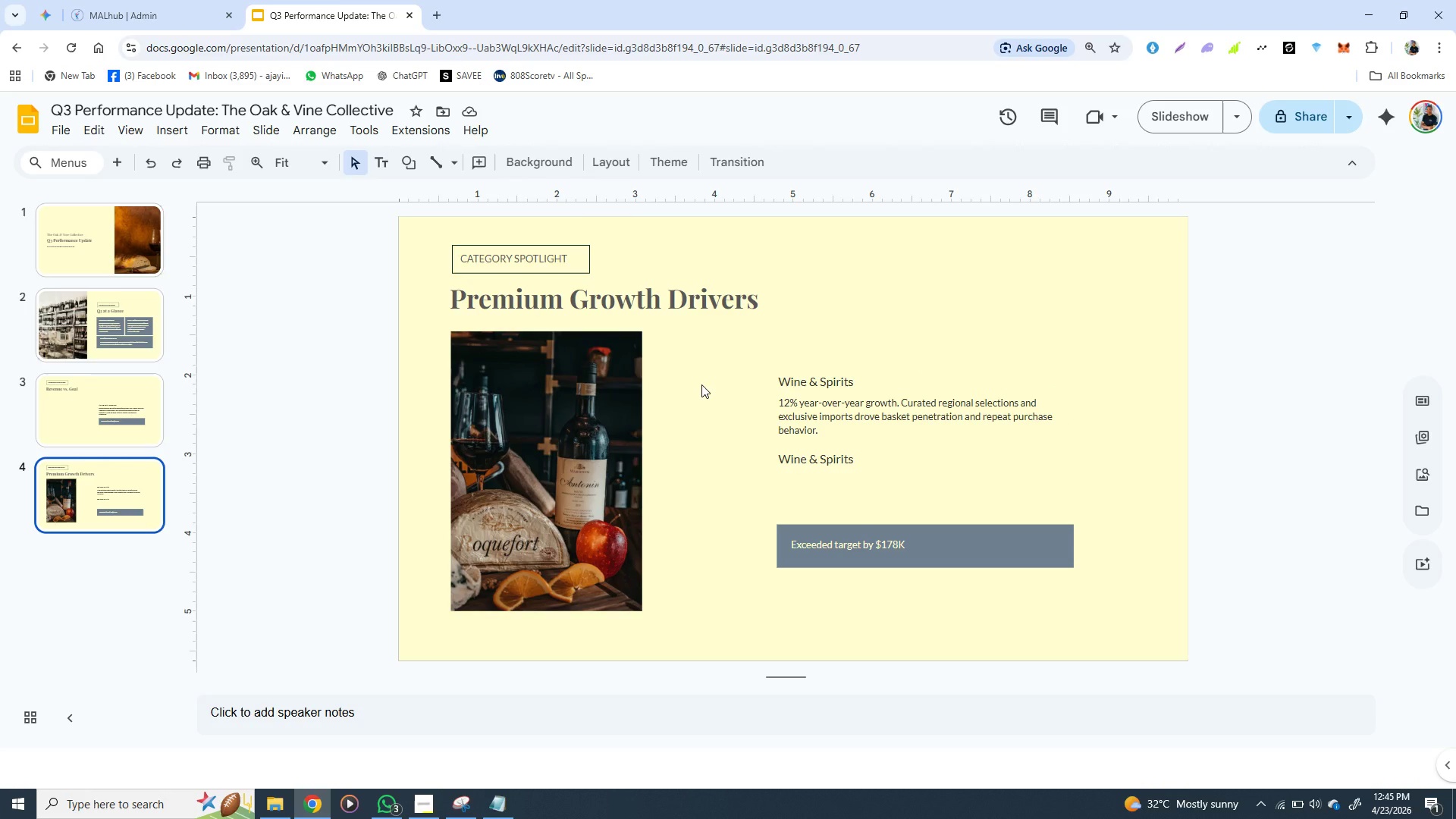 
left_click([500, 799])
 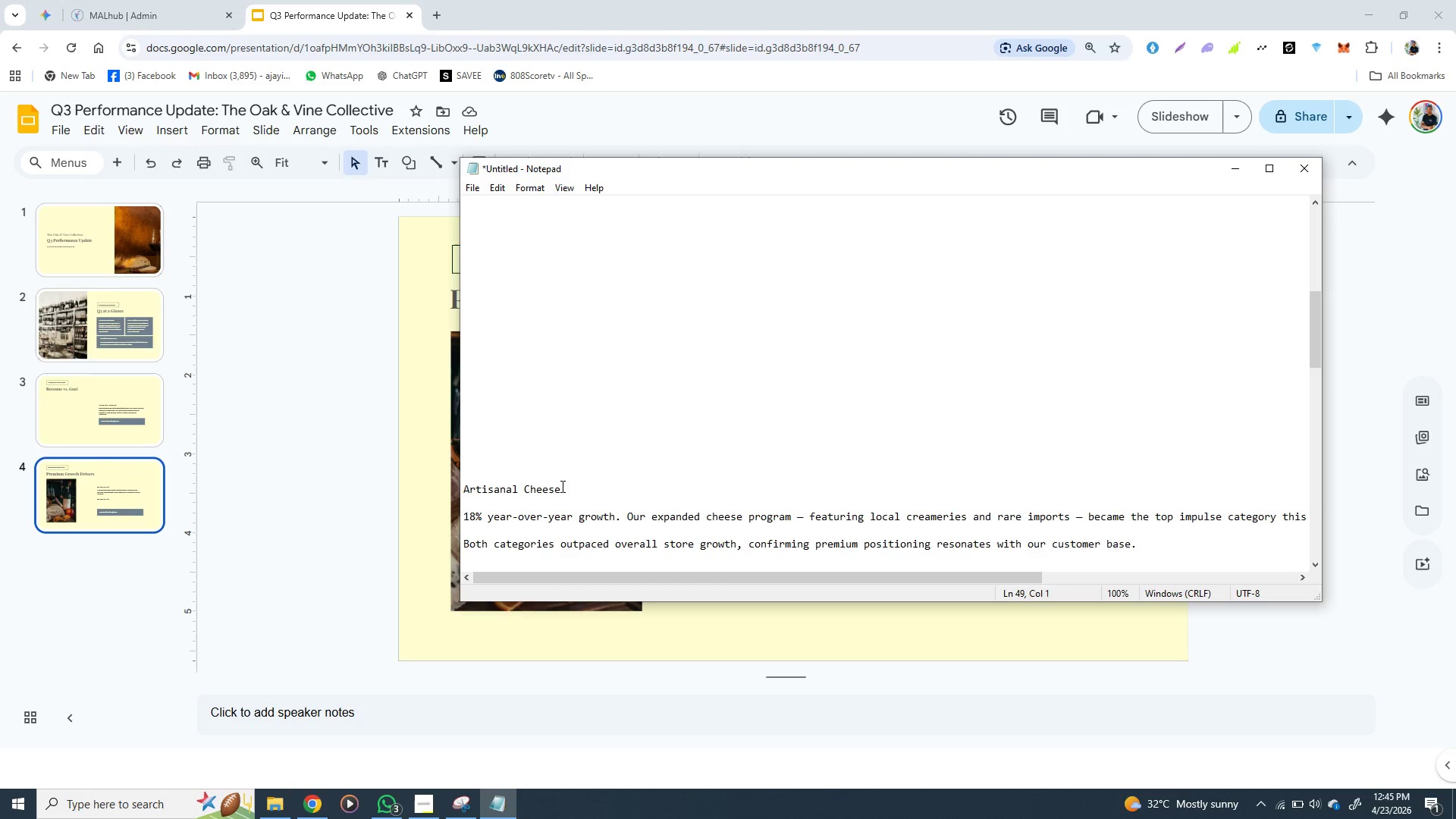 
left_click_drag(start_coordinate=[561, 486], to_coordinate=[460, 486])
 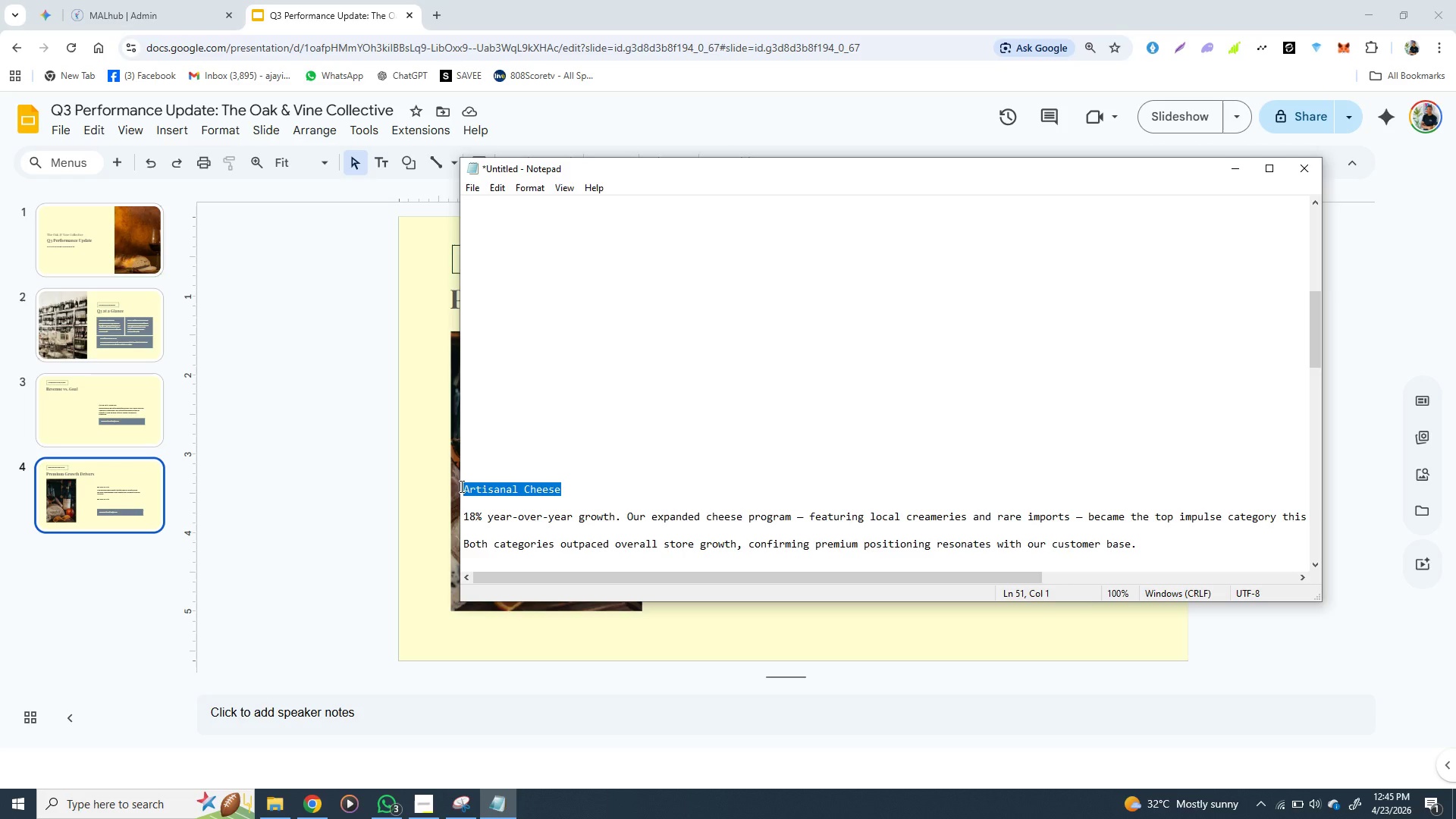 
key(Control+X)
 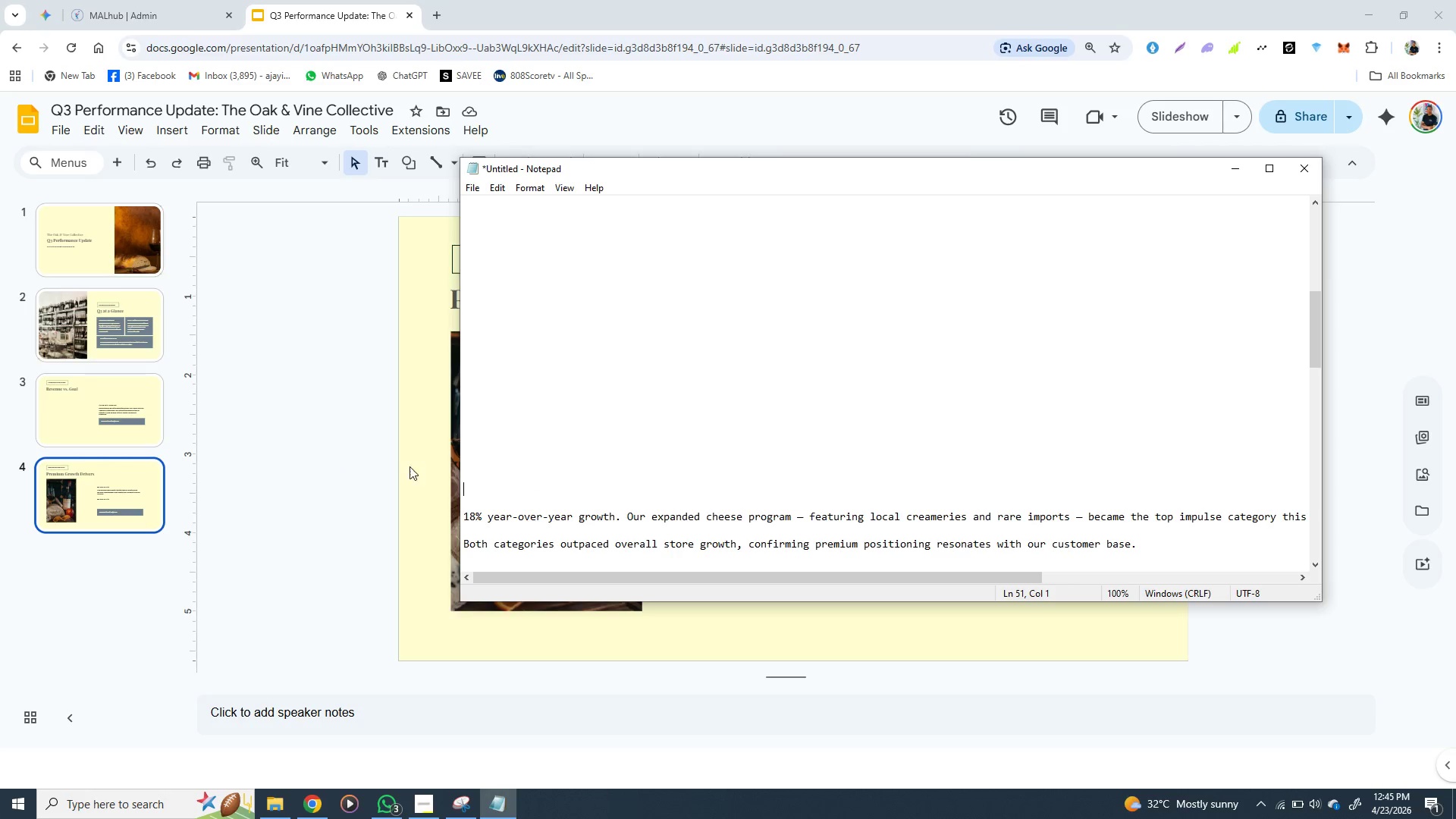 
left_click([417, 466])
 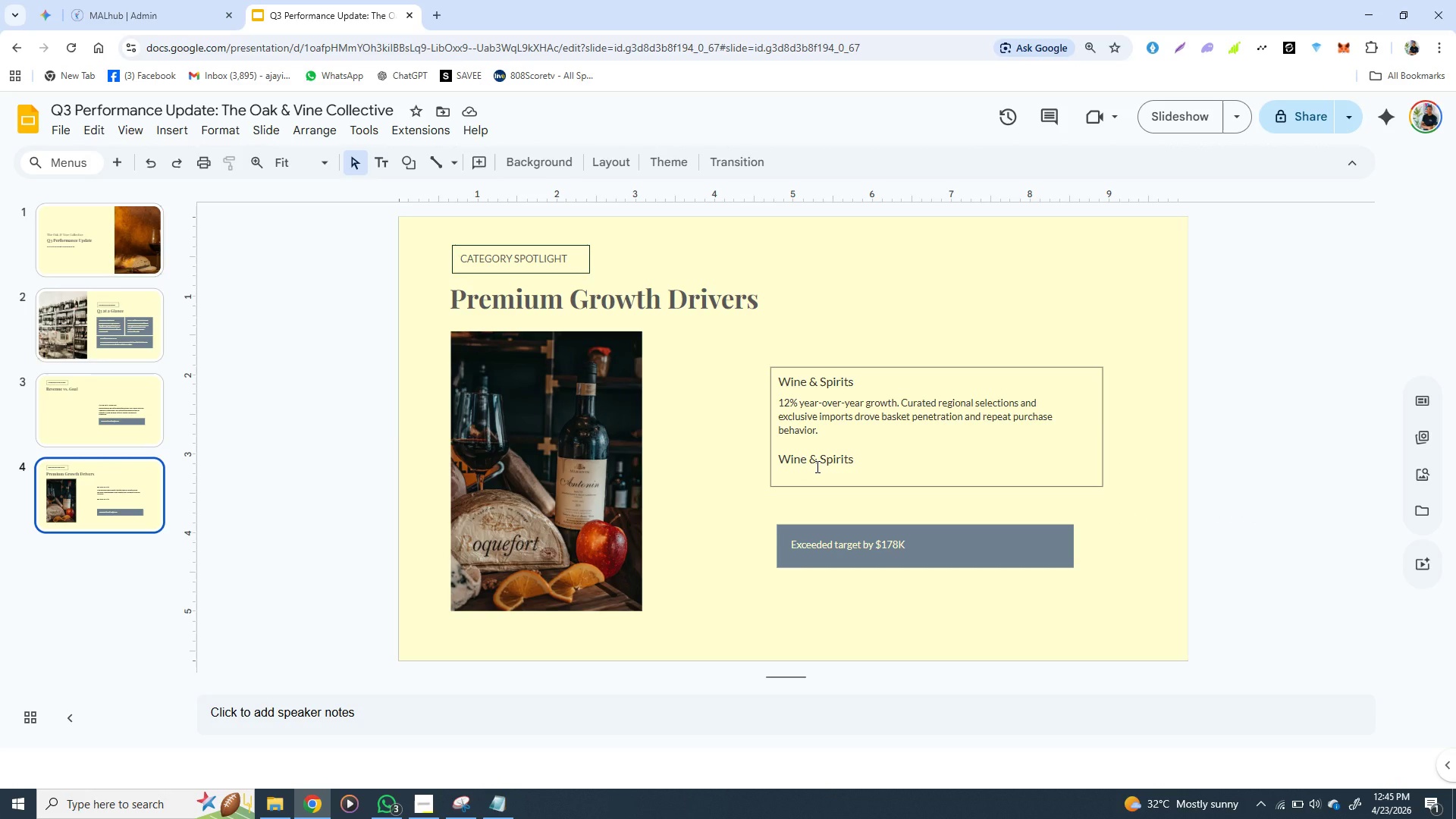 
double_click([816, 466])
 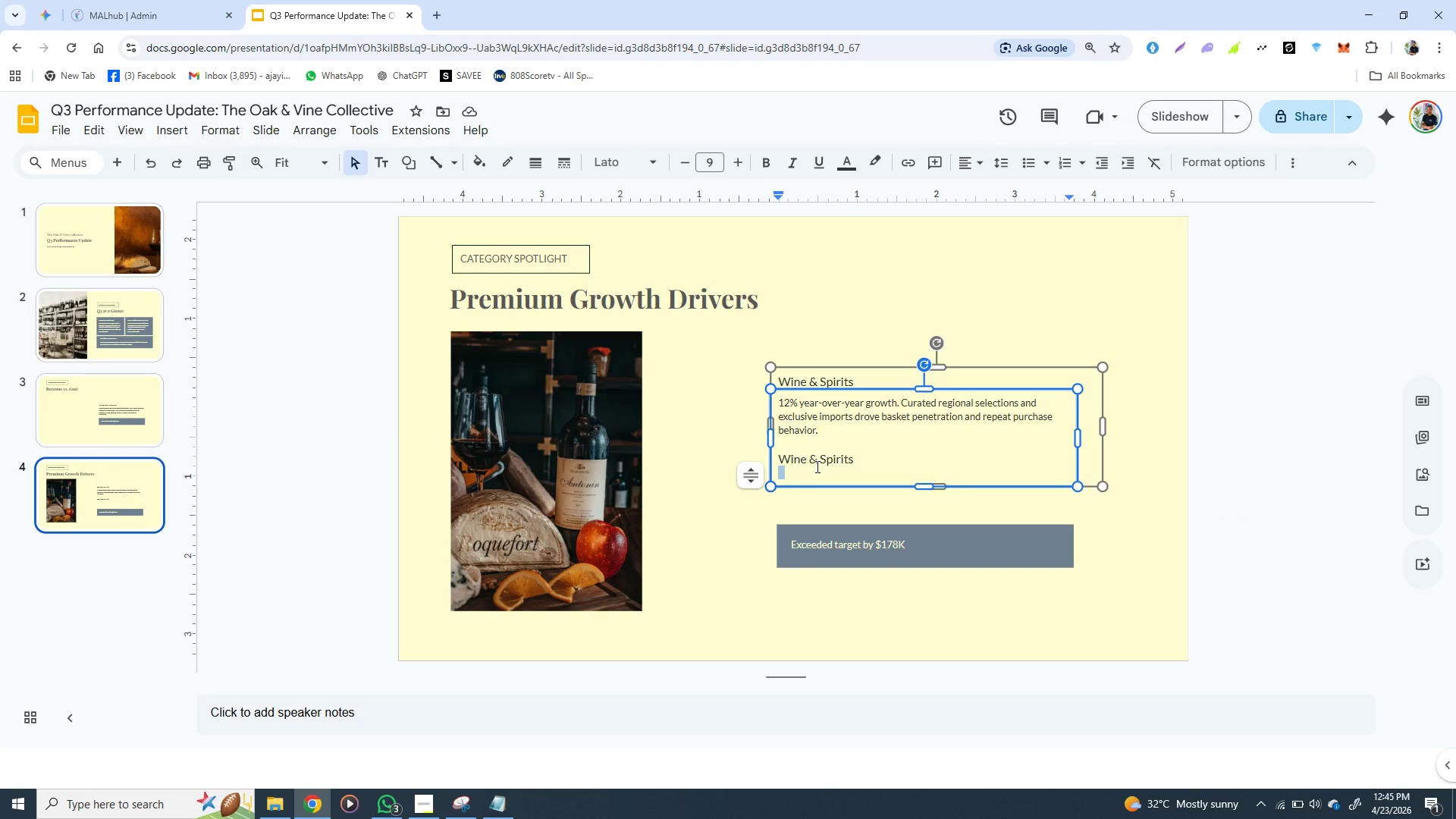 
double_click([816, 466])
 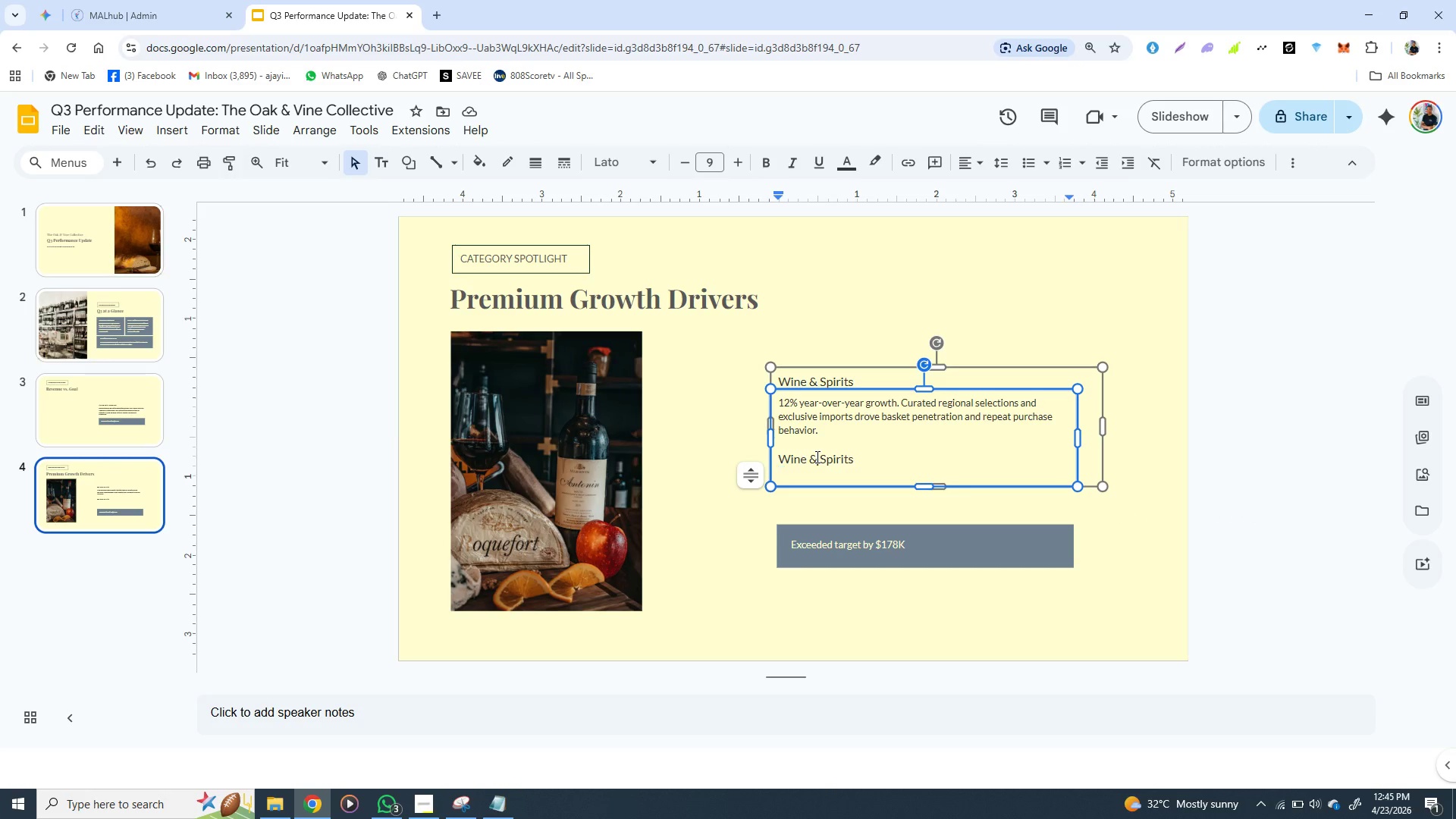 
double_click([816, 457])
 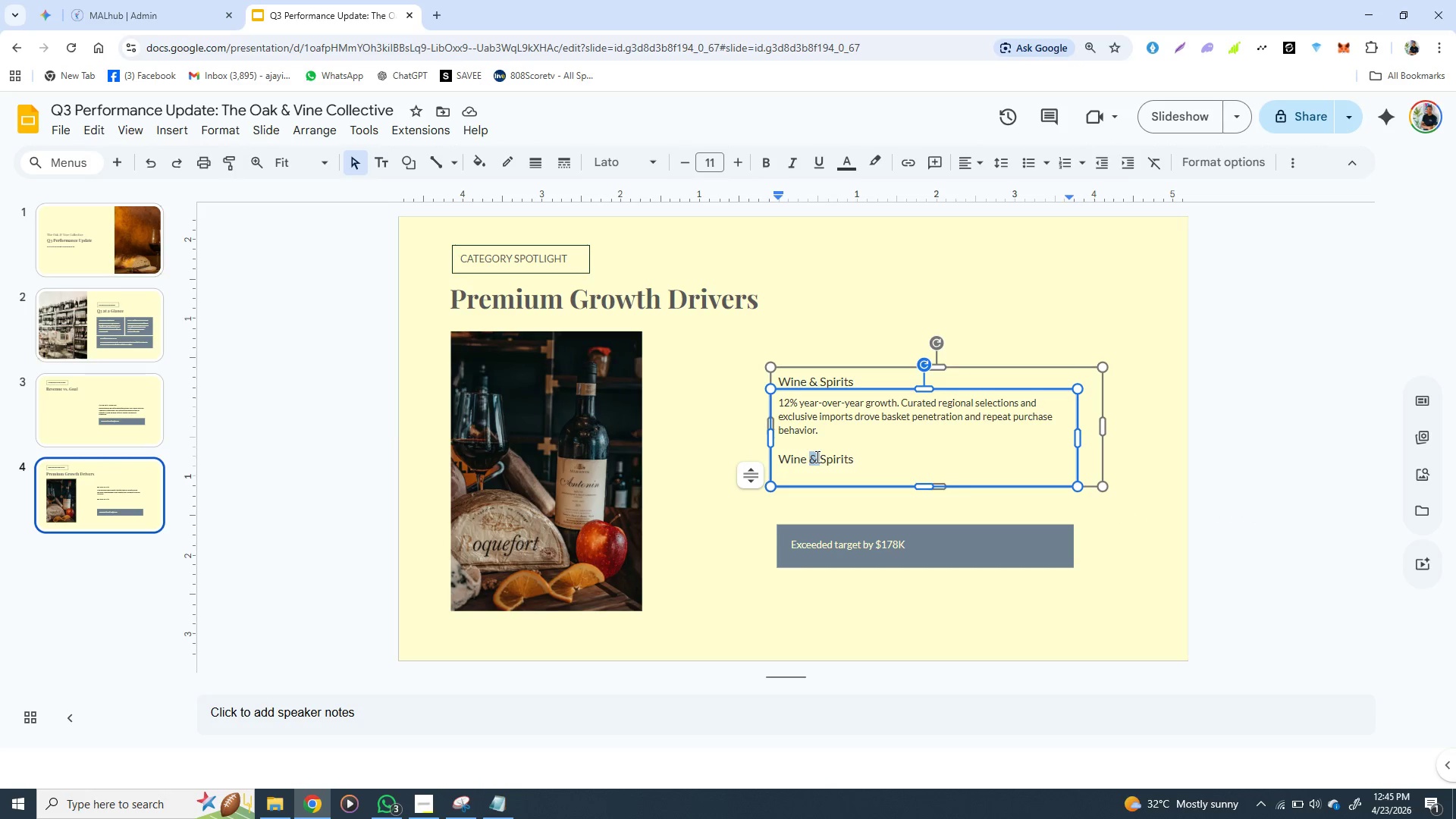 
triple_click([816, 457])
 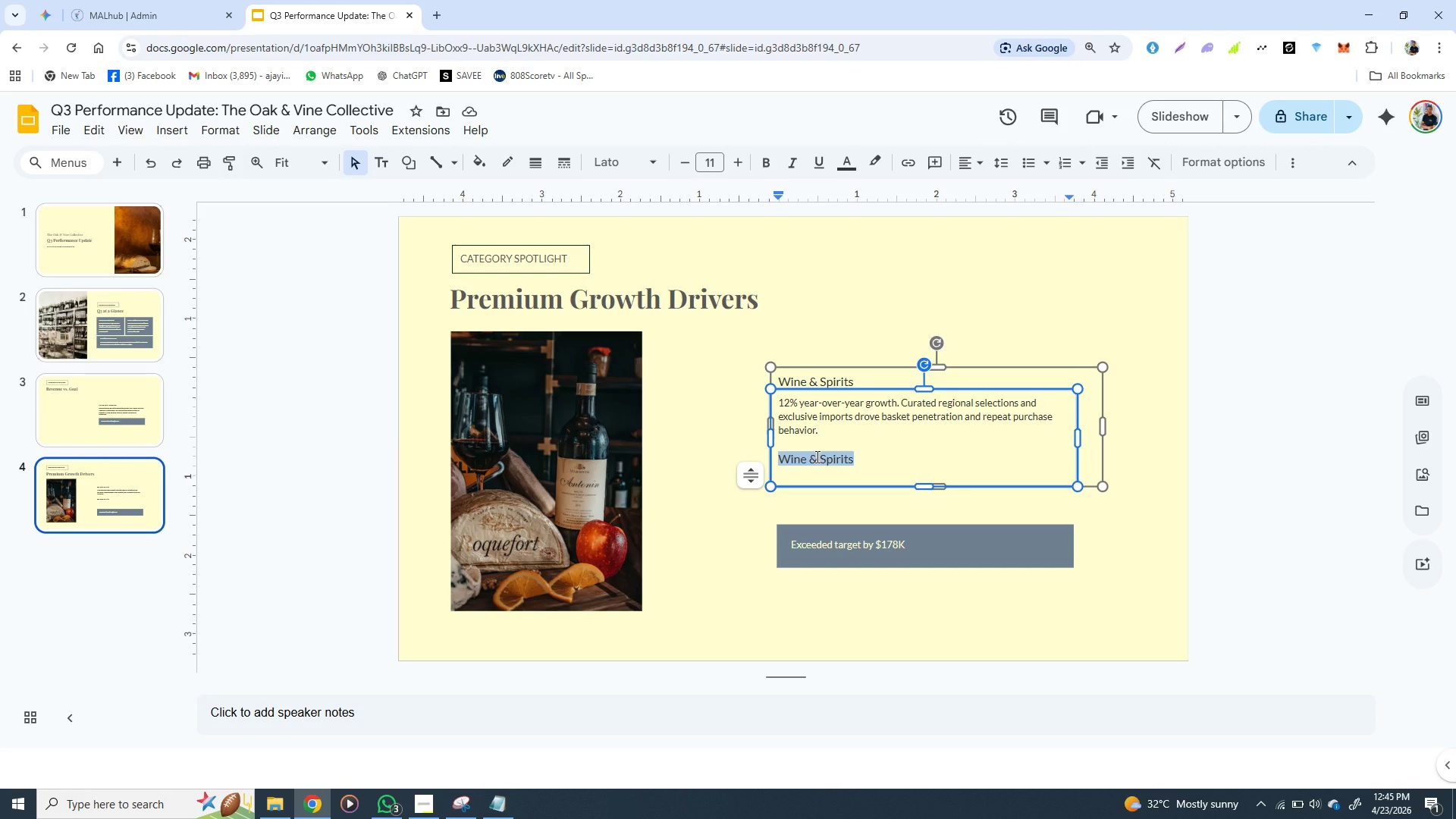 
key(Control+V)
 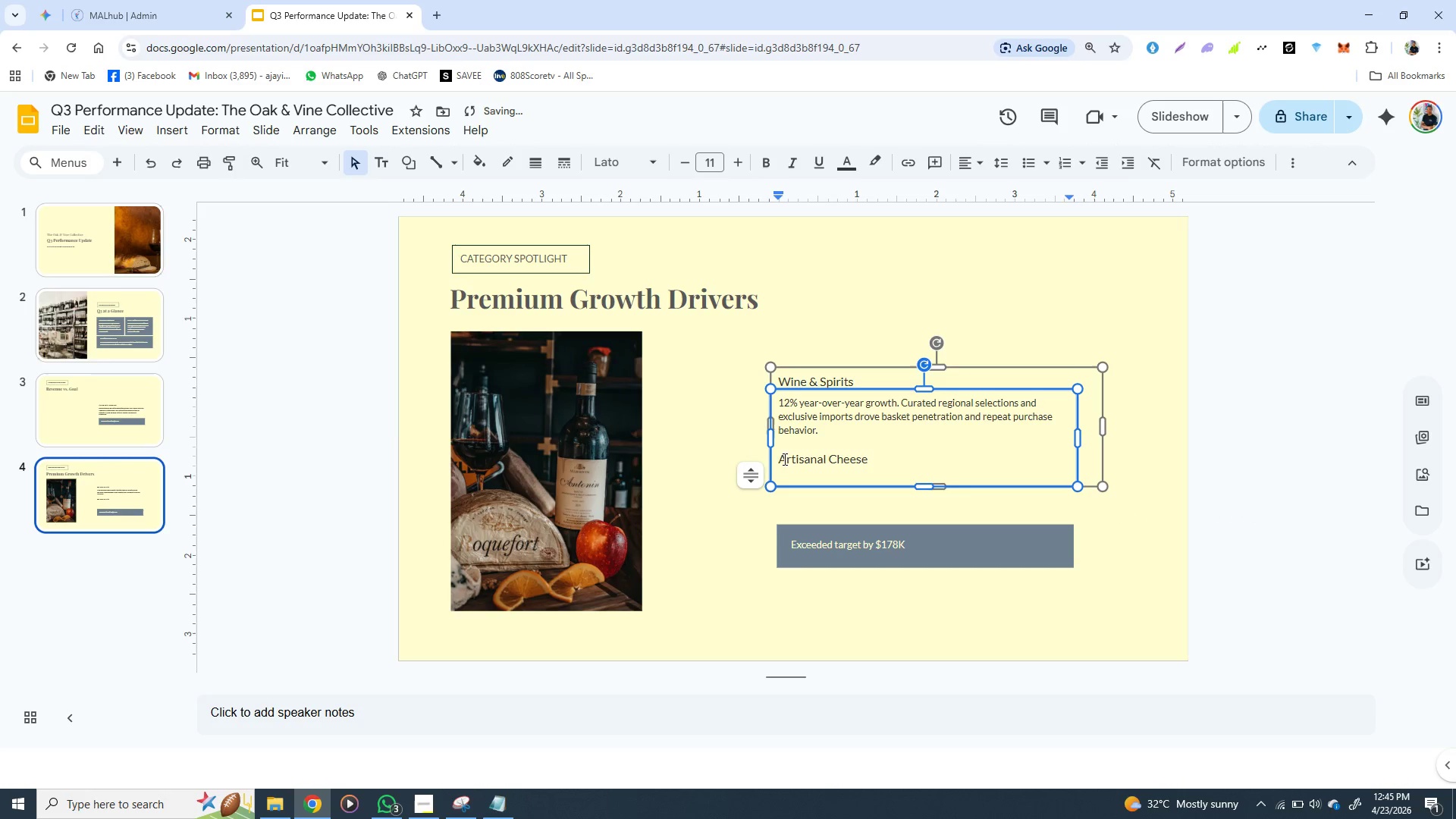 
left_click([777, 459])
 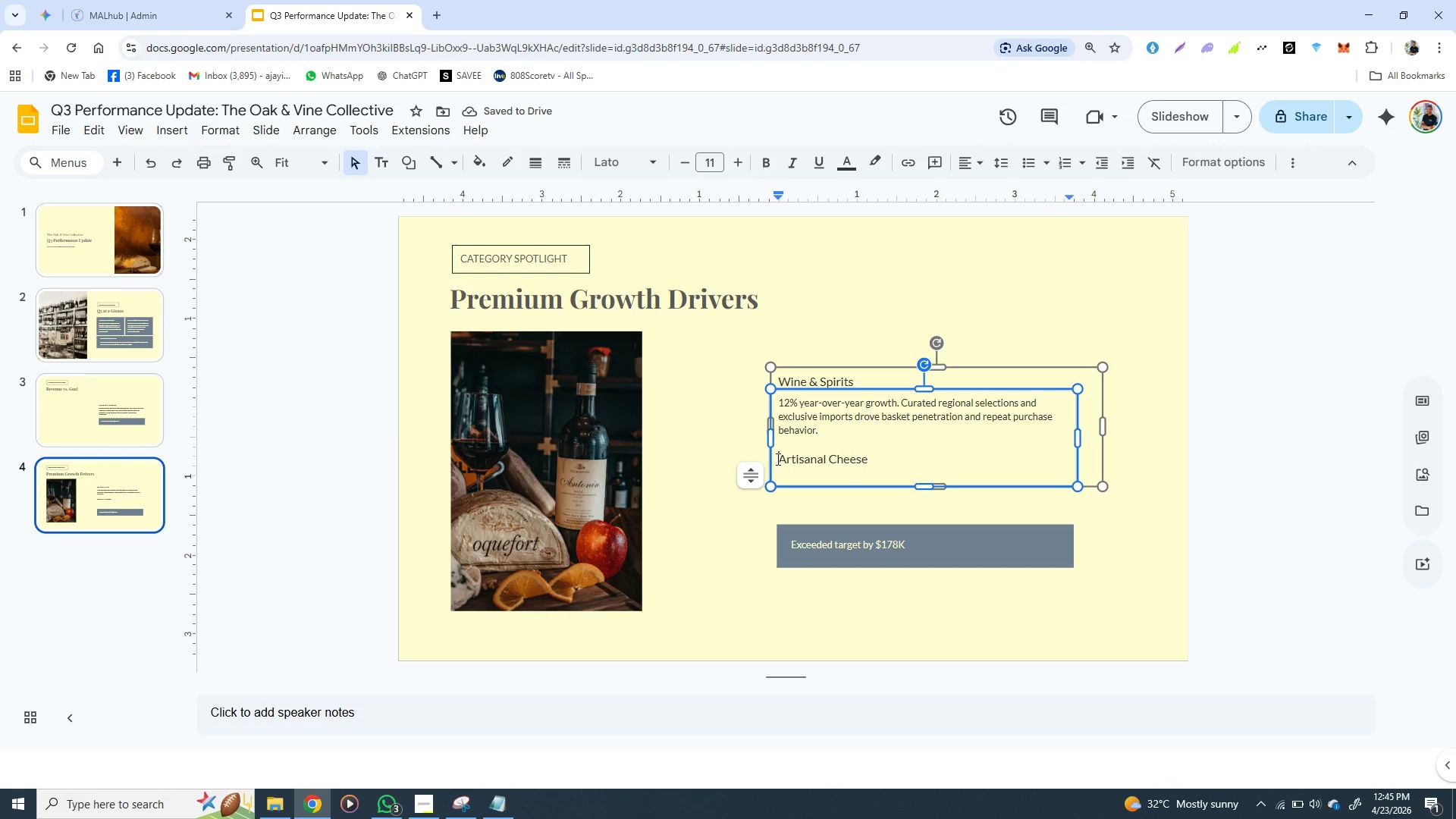 
key(Backspace)
 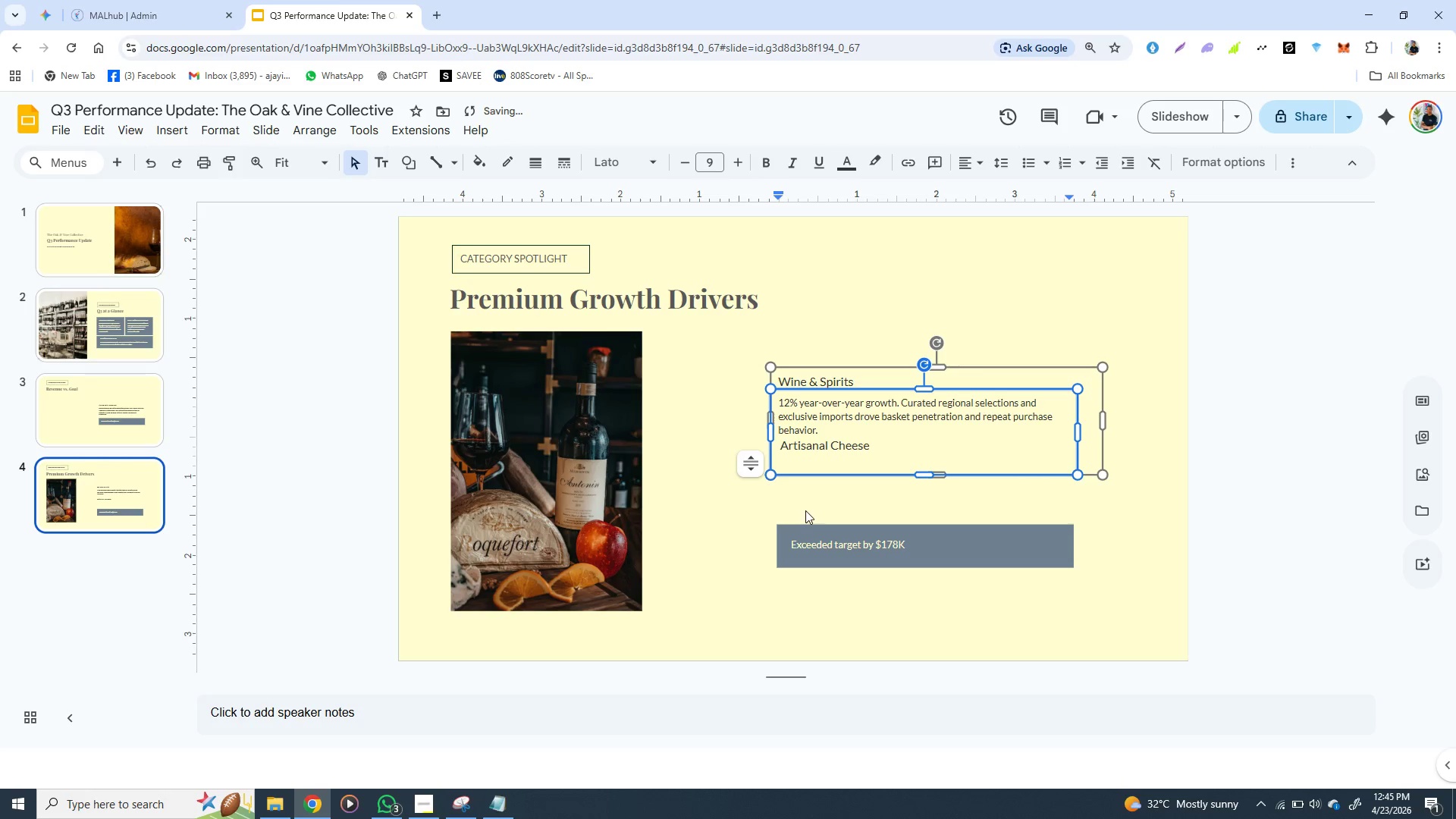 
left_click([799, 494])
 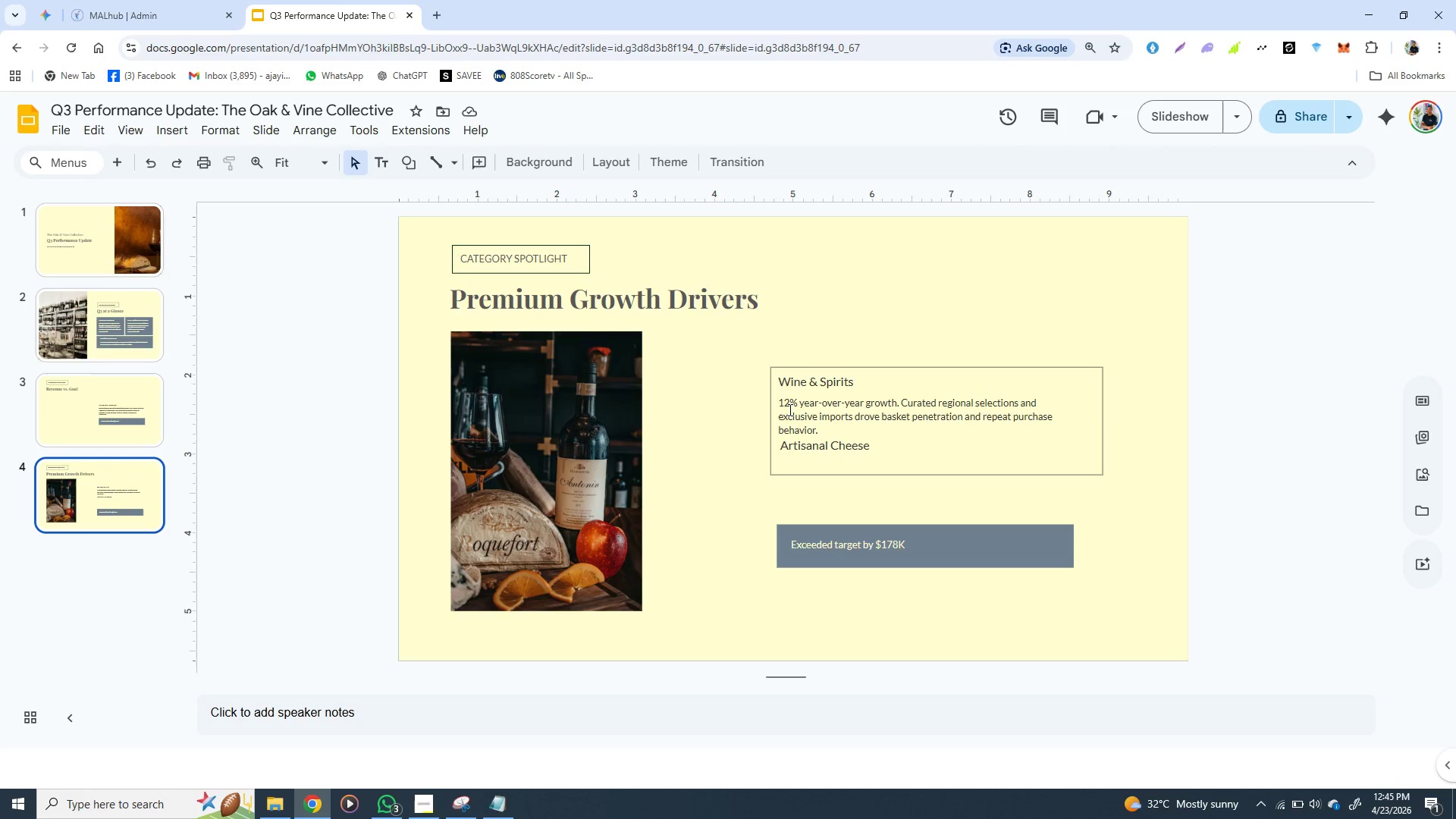 
left_click([797, 379])
 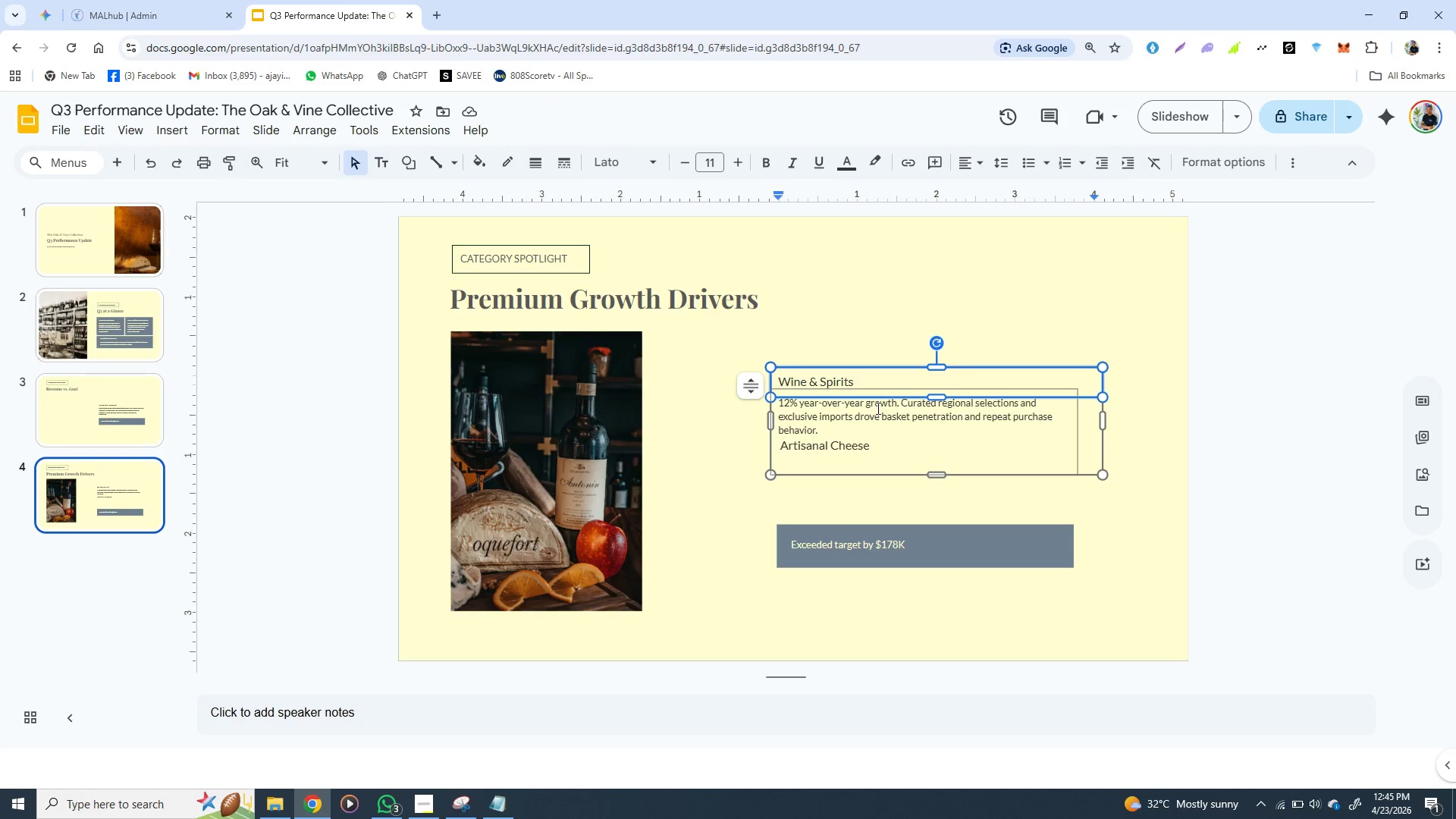 
wait(5.12)
 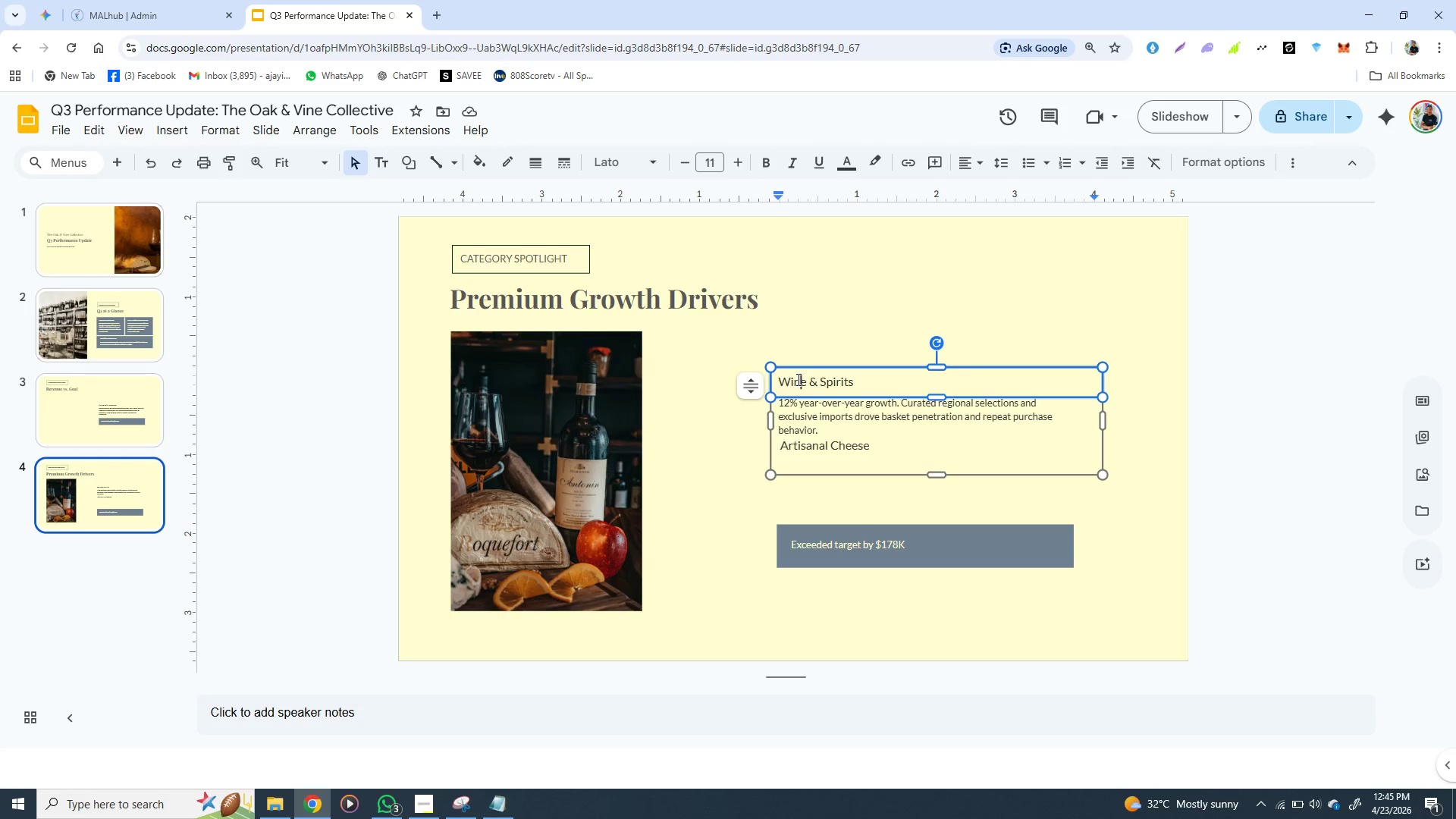 
left_click([855, 334])
 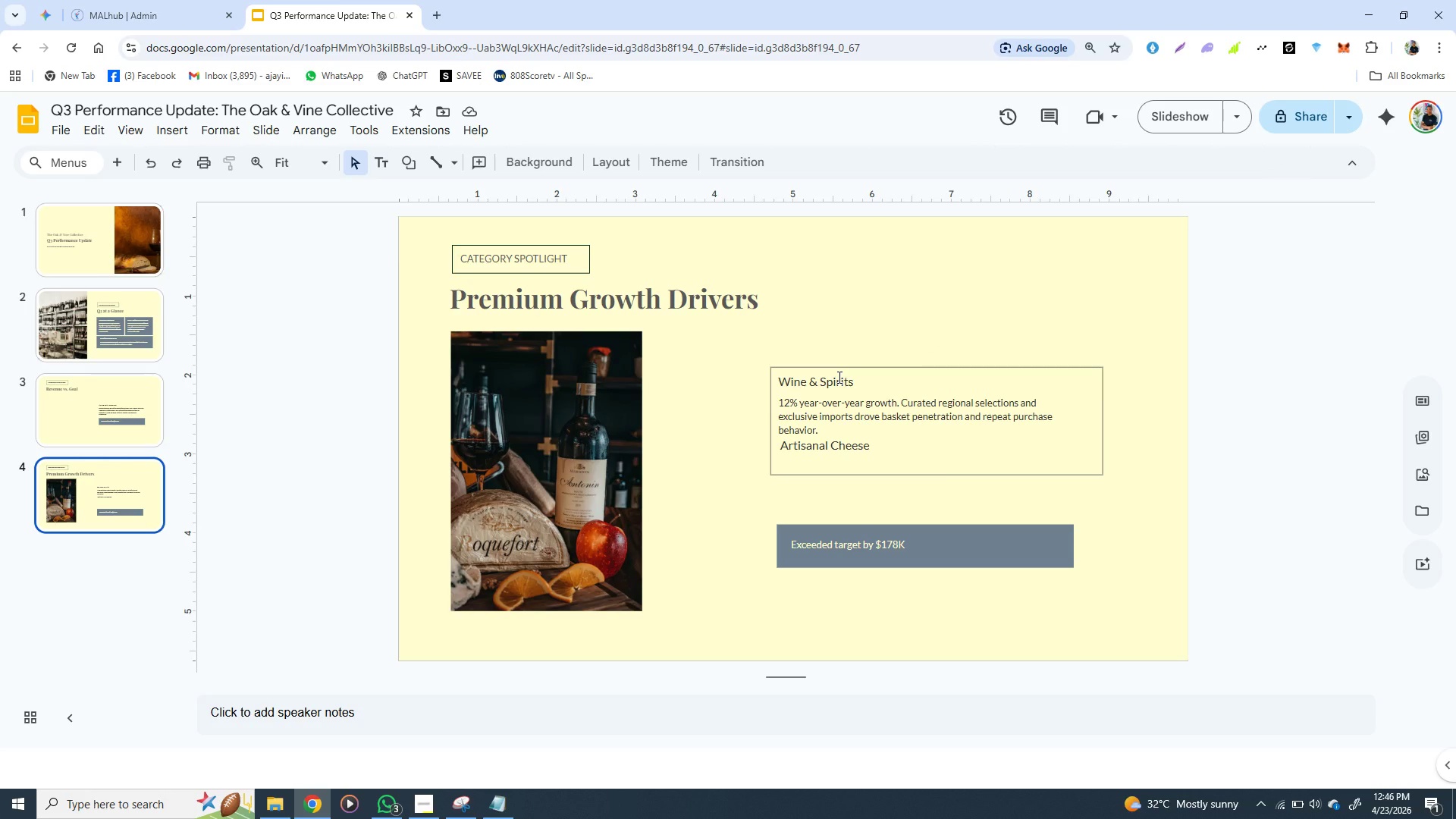 
double_click([838, 377])
 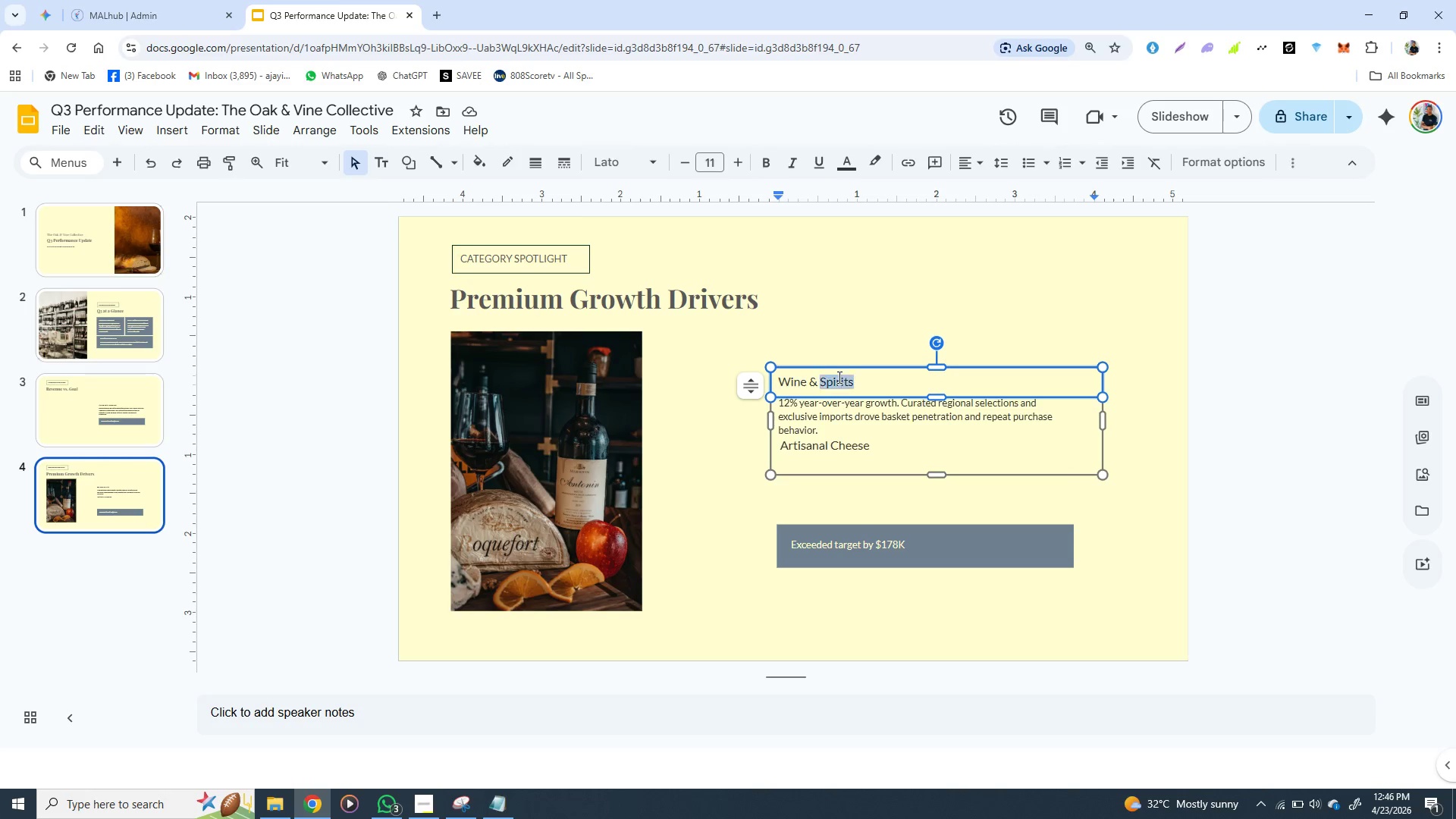 
triple_click([838, 377])
 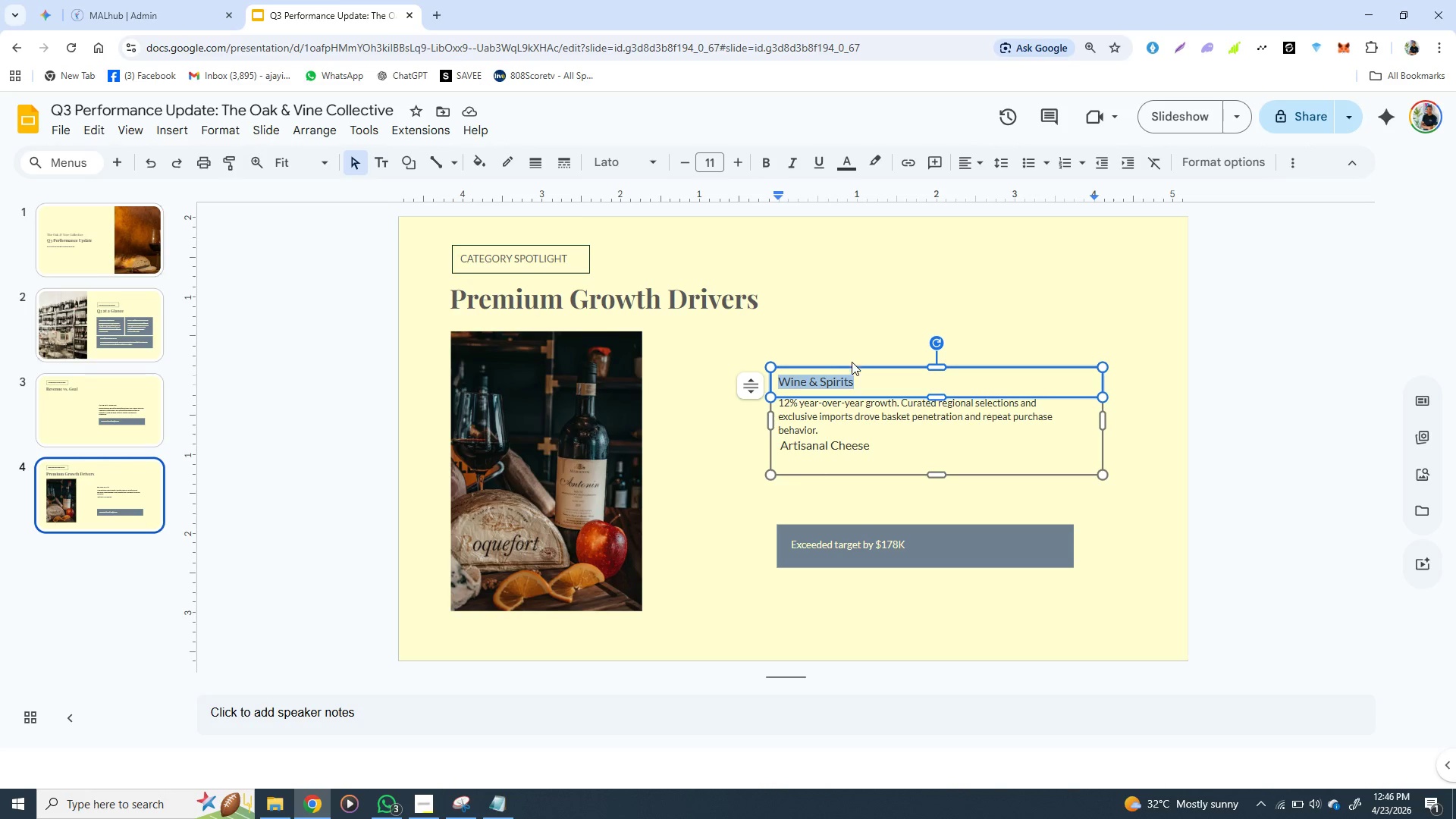 
left_click([852, 364])
 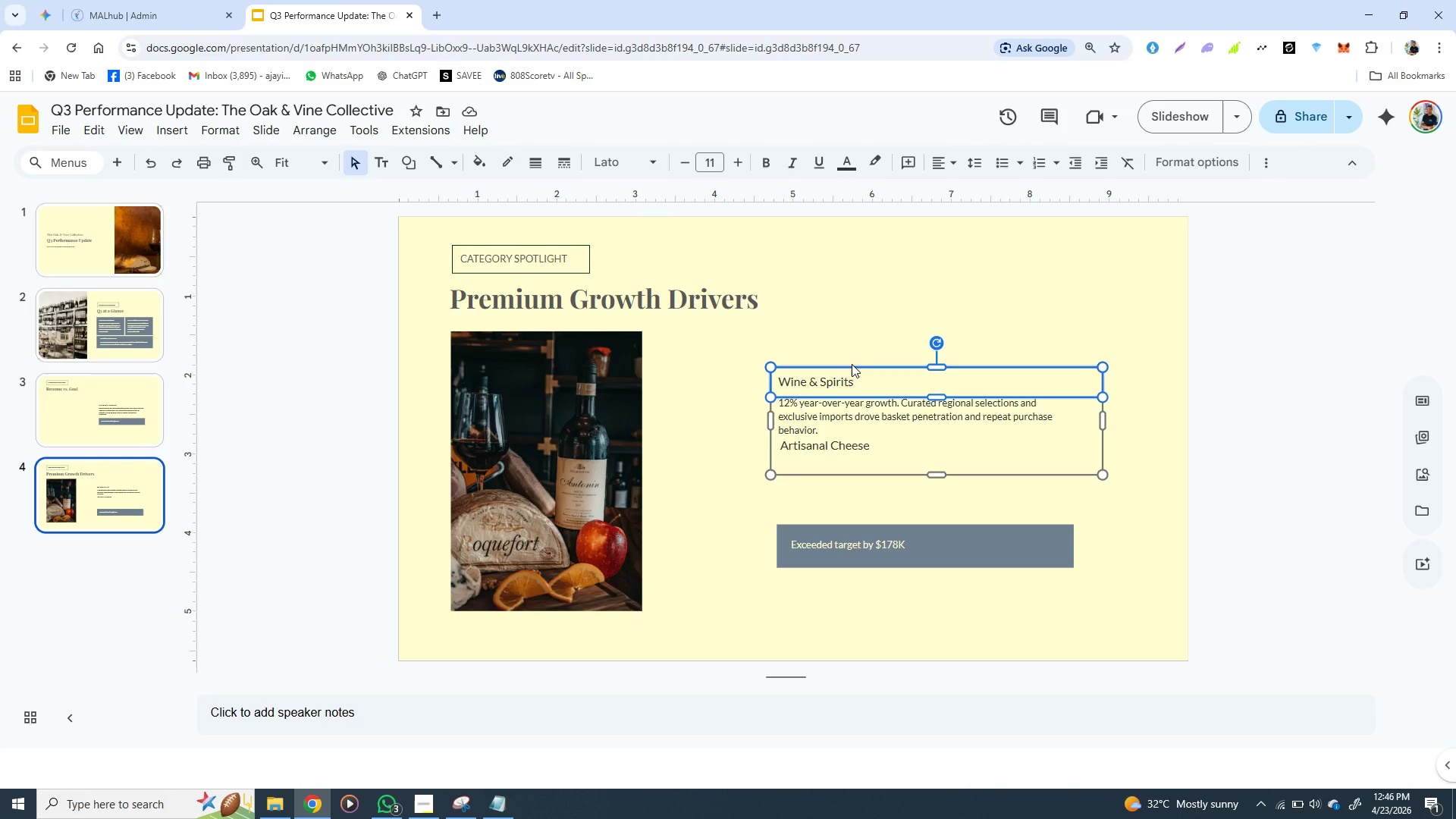 
key(Control+D)
 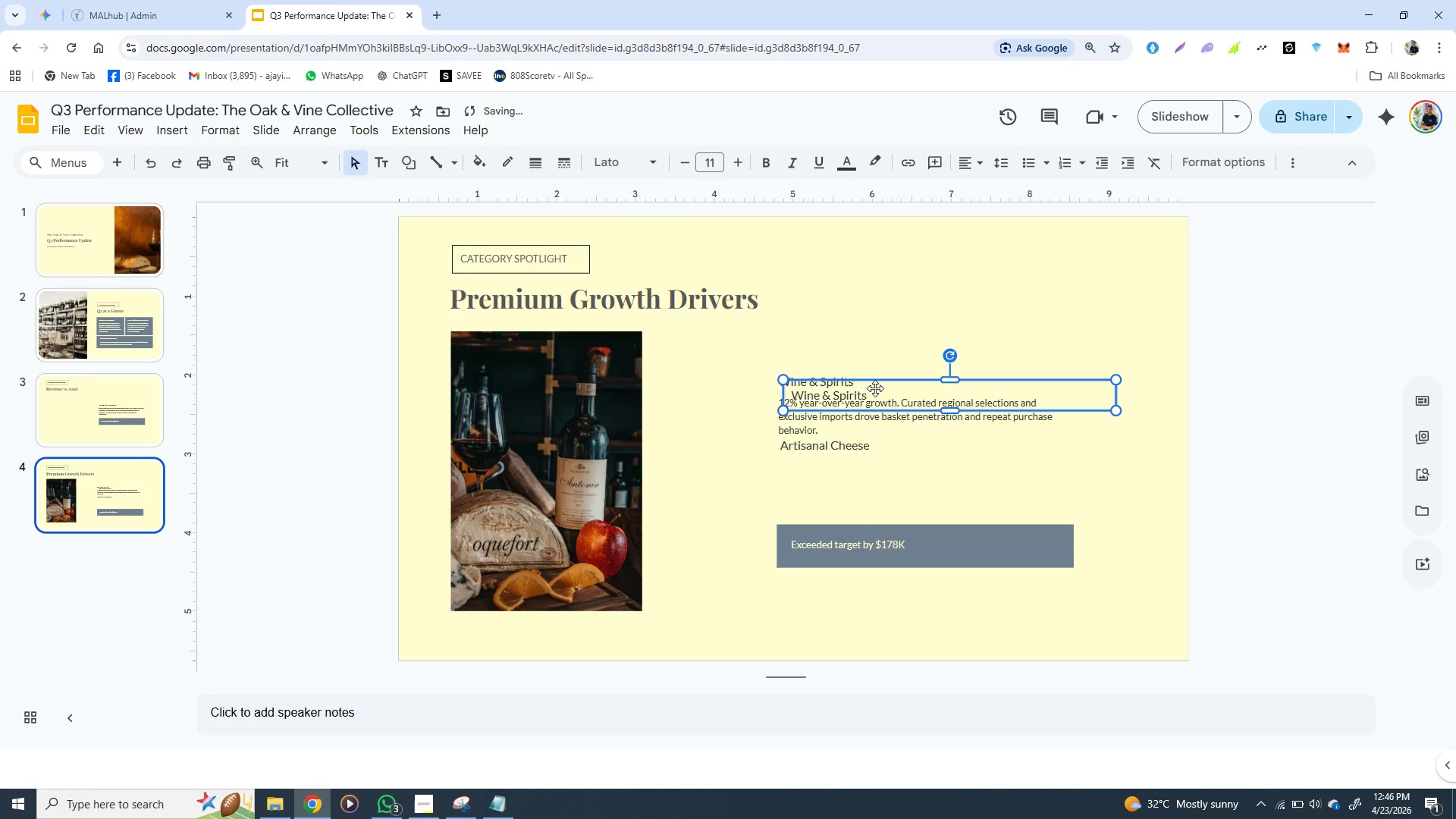 
left_click_drag(start_coordinate=[875, 388], to_coordinate=[872, 482])
 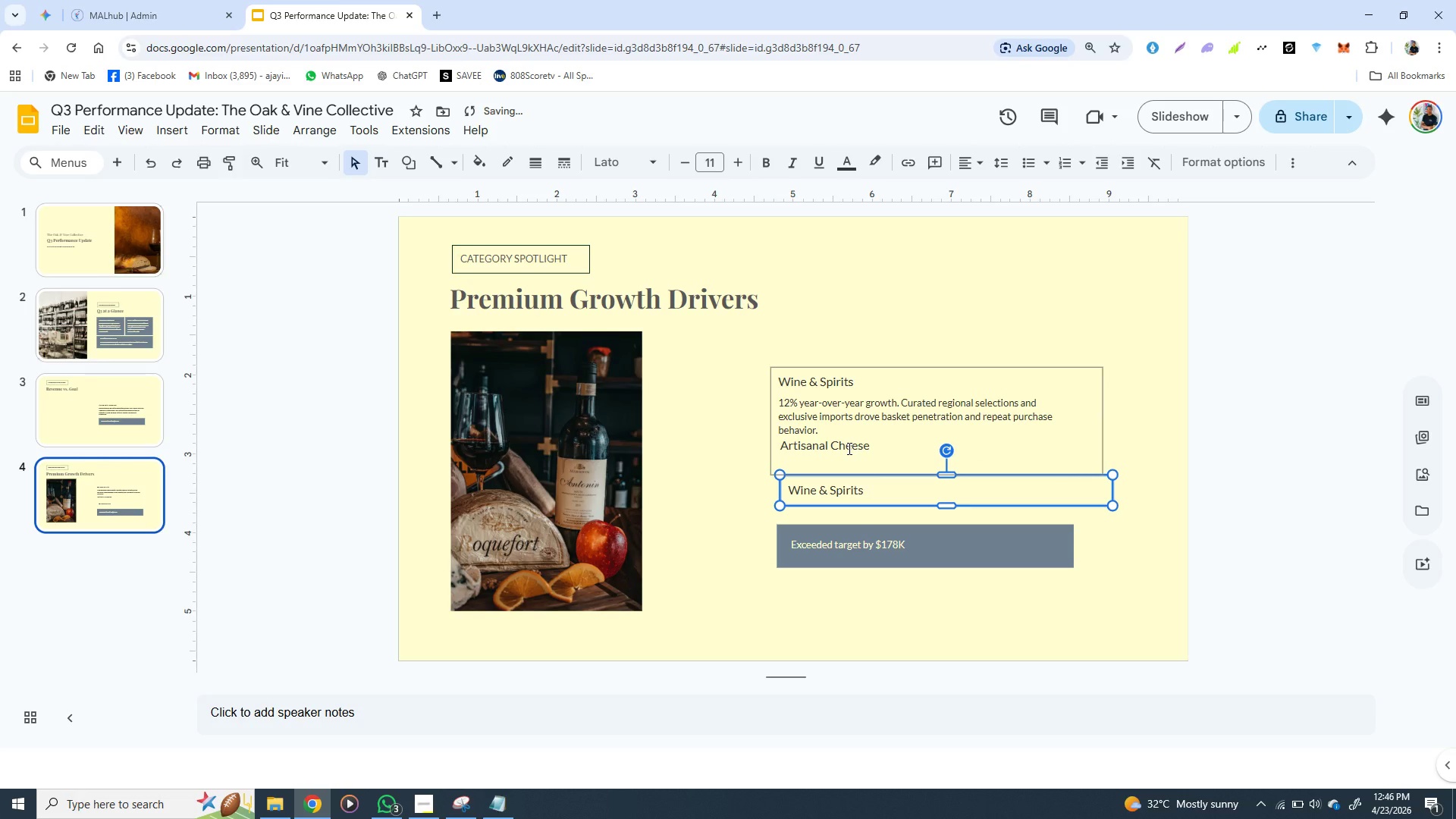 
left_click([848, 448])
 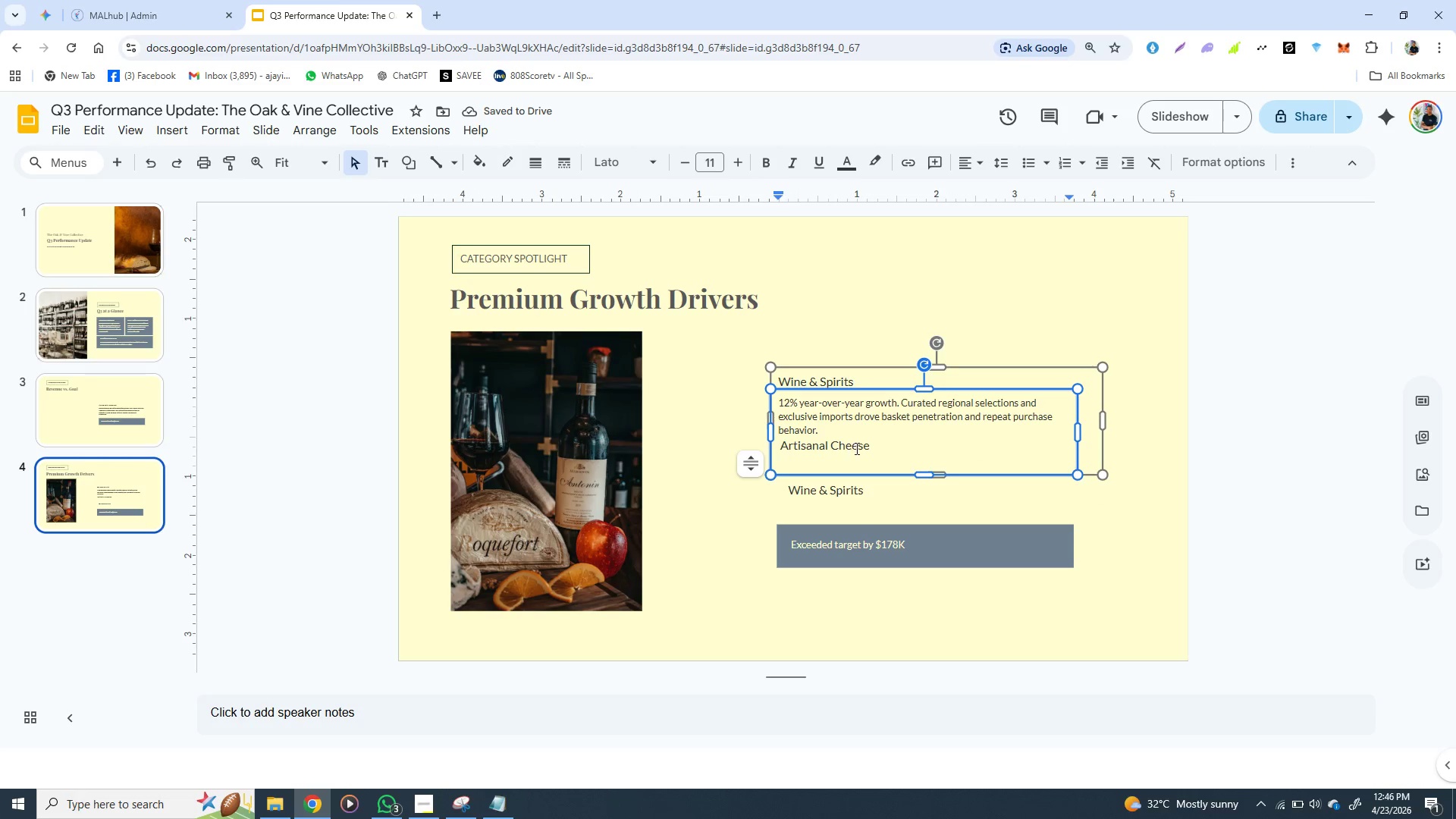 
left_click_drag(start_coordinate=[855, 448], to_coordinate=[869, 447])
 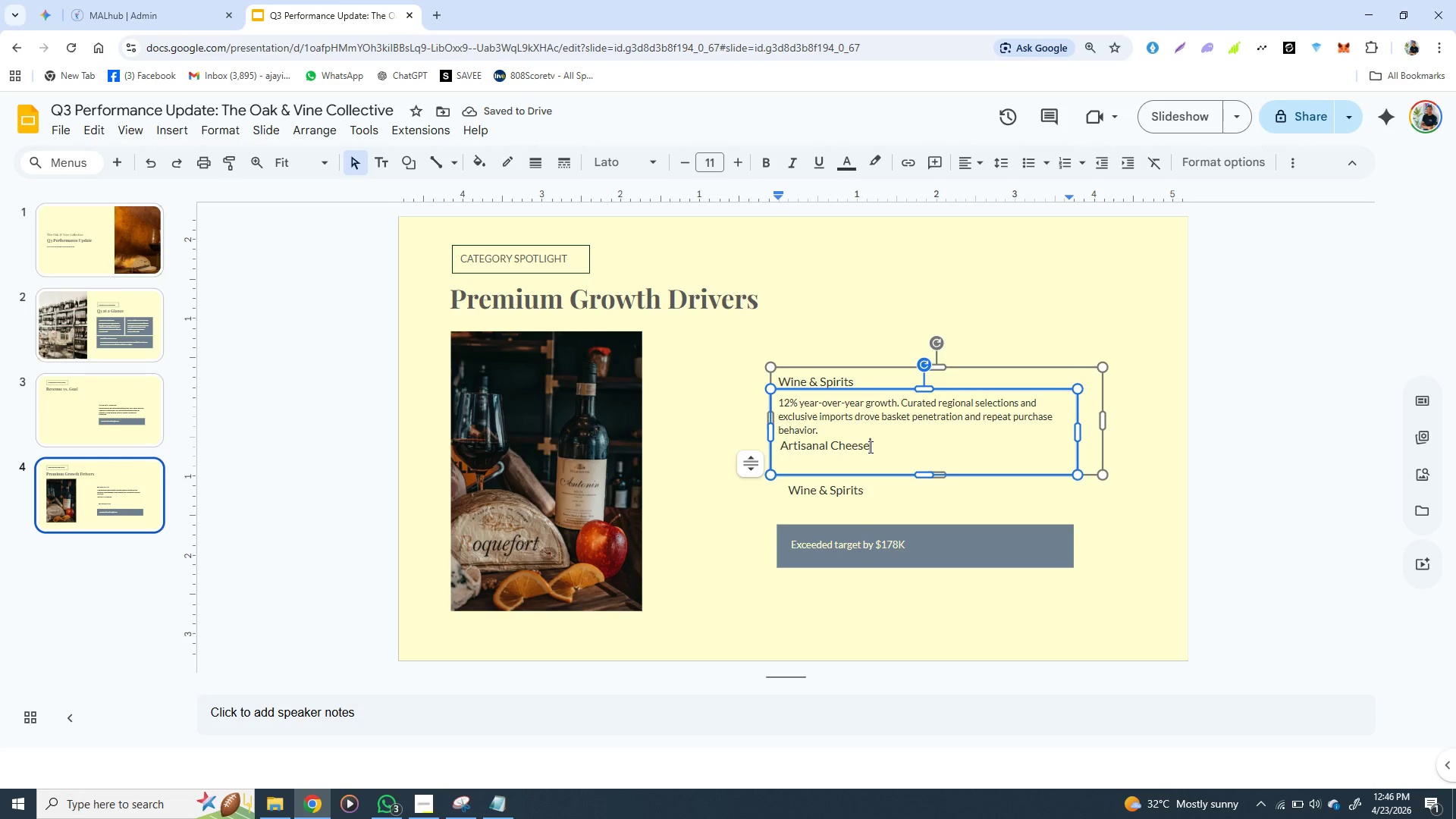 
left_click([869, 447])
 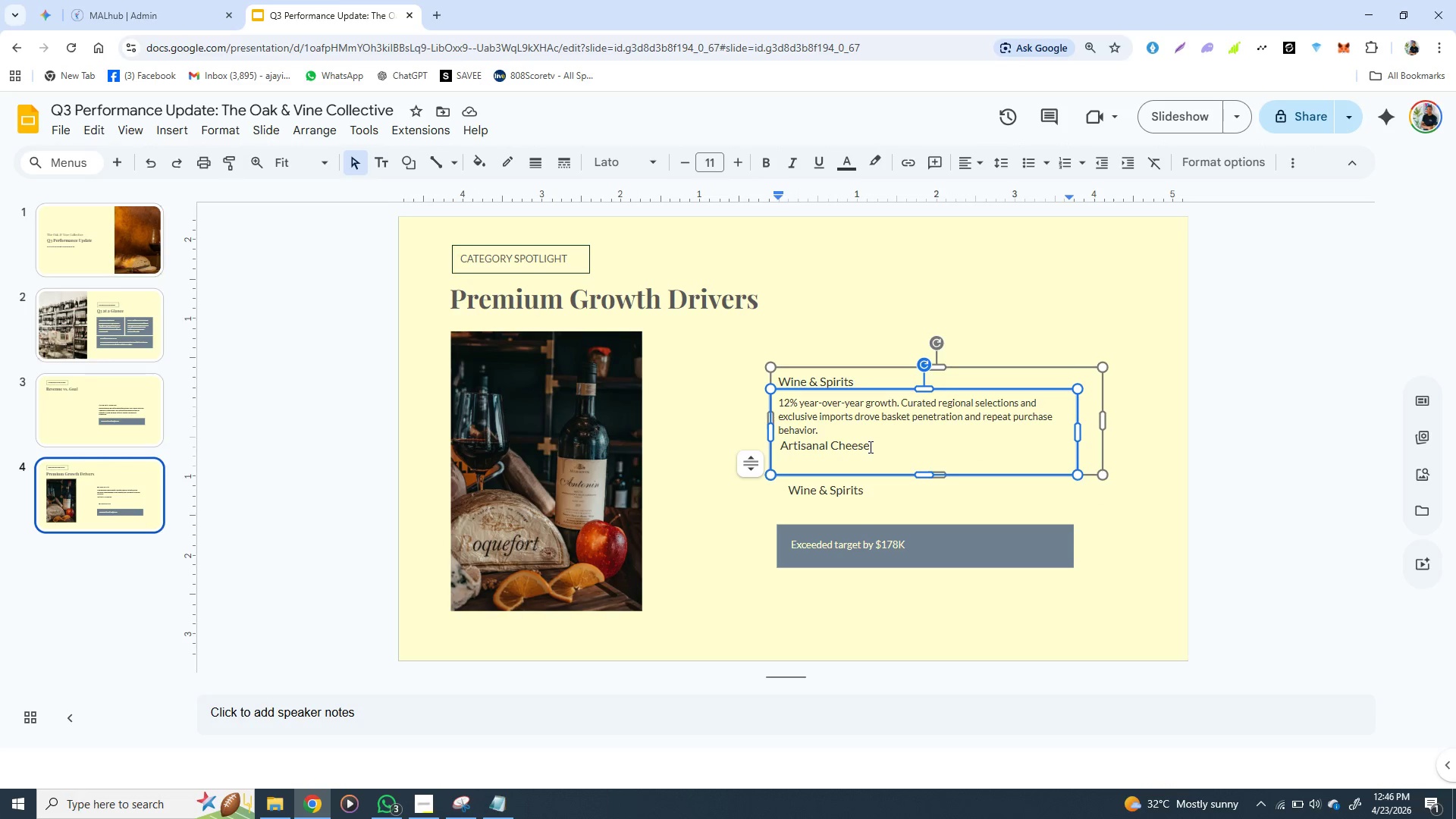 
key(Backspace)
 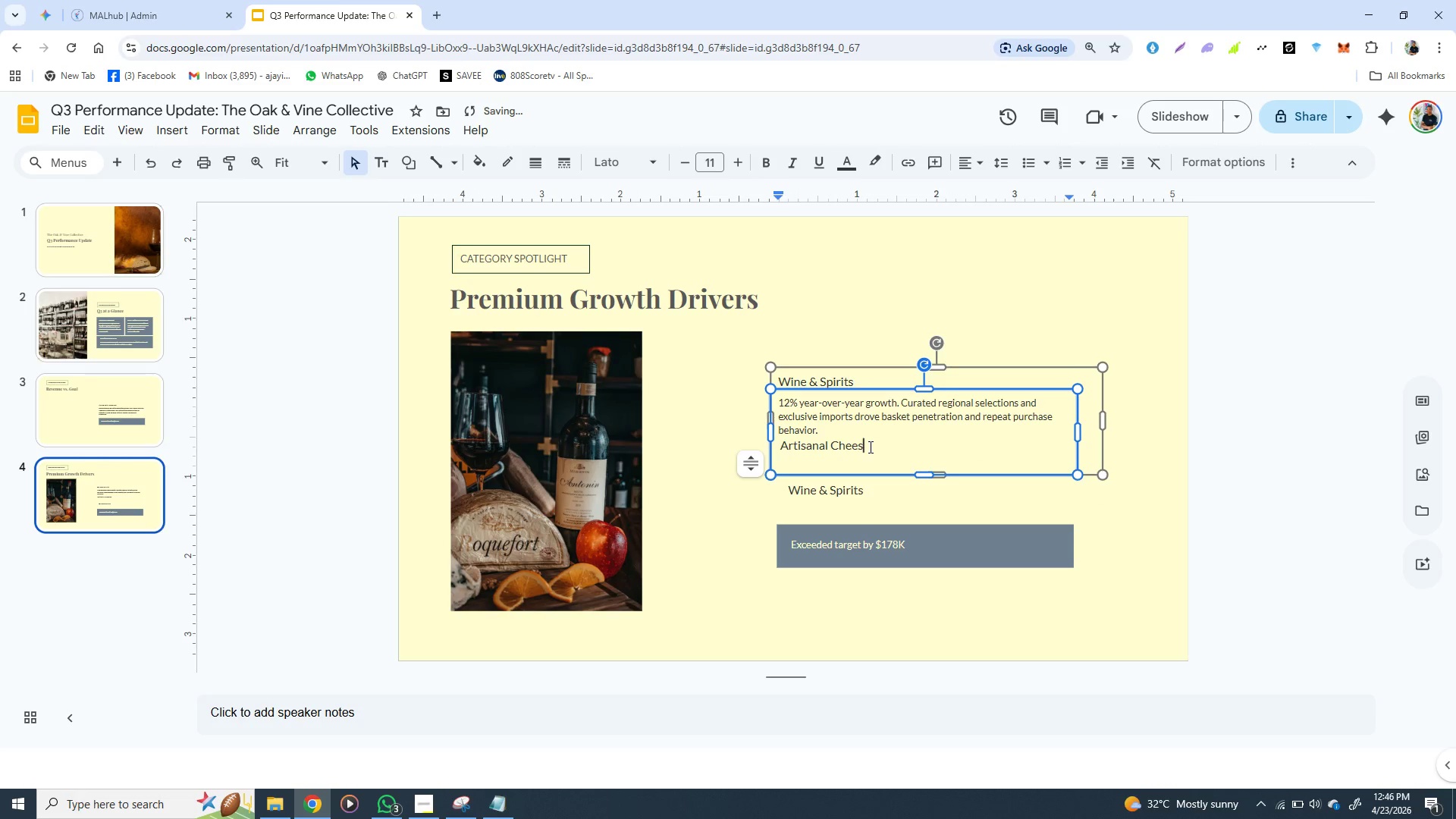 
key(Backspace)
 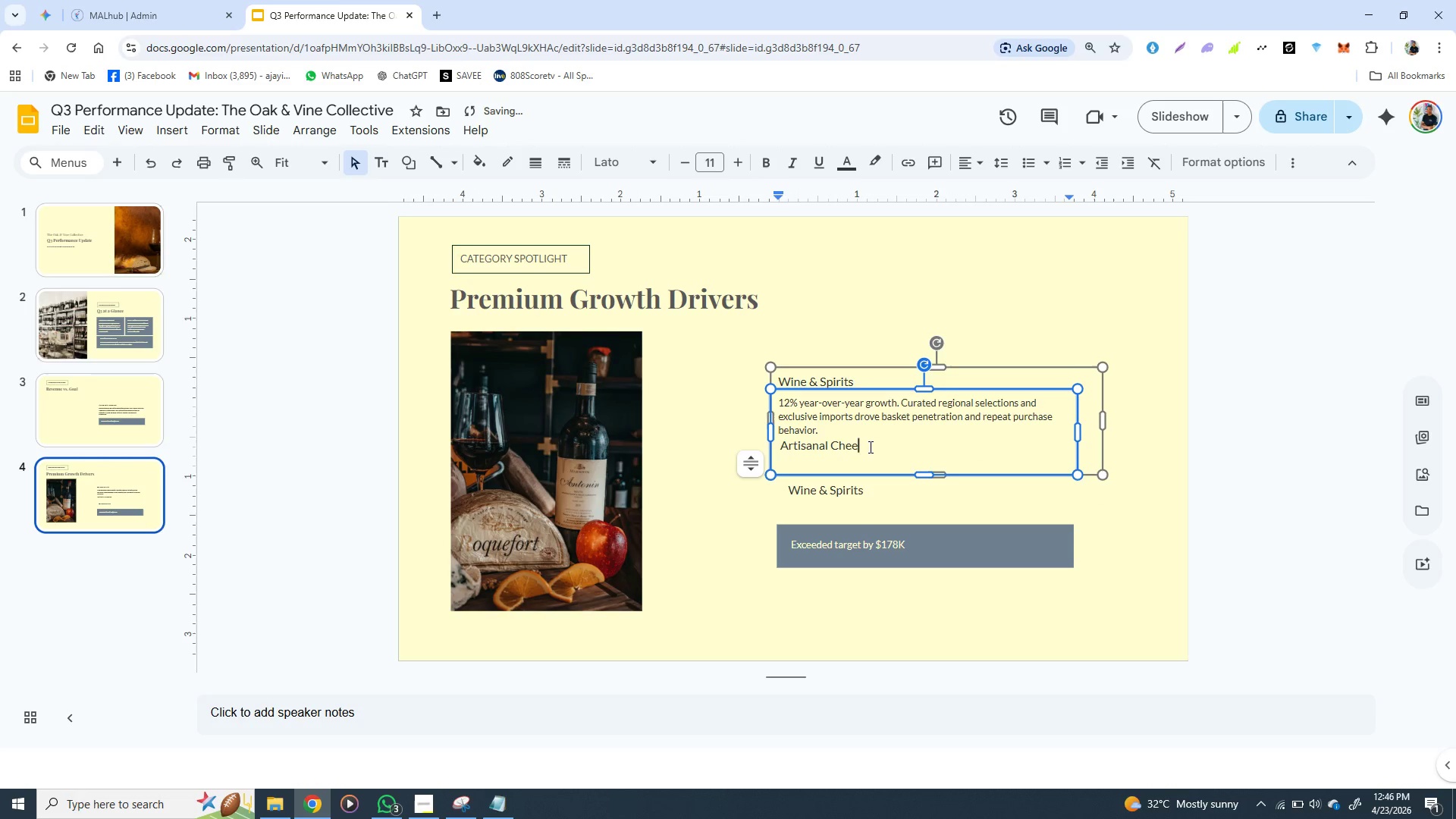 
key(Backspace)
 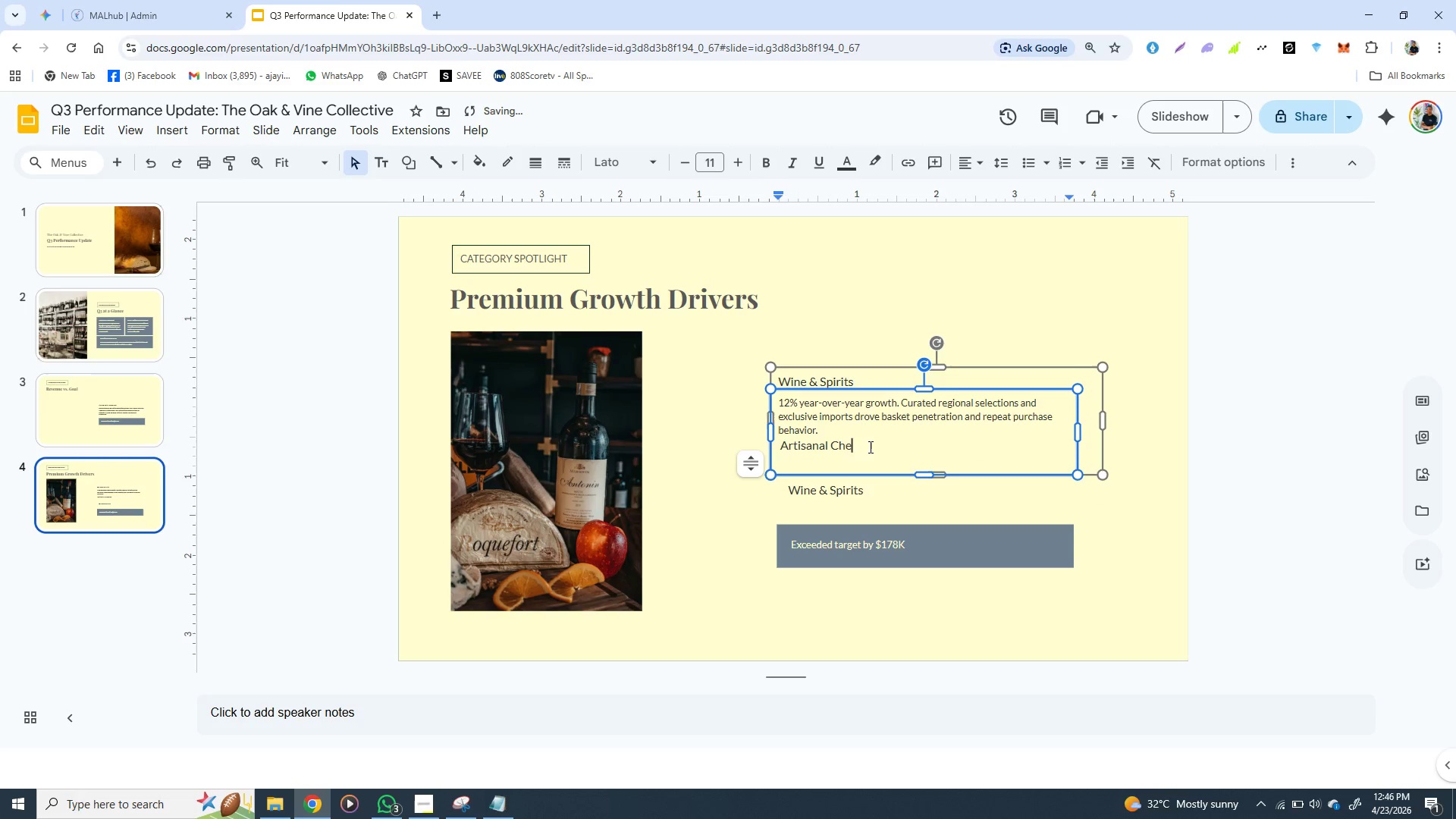 
key(Backspace)
 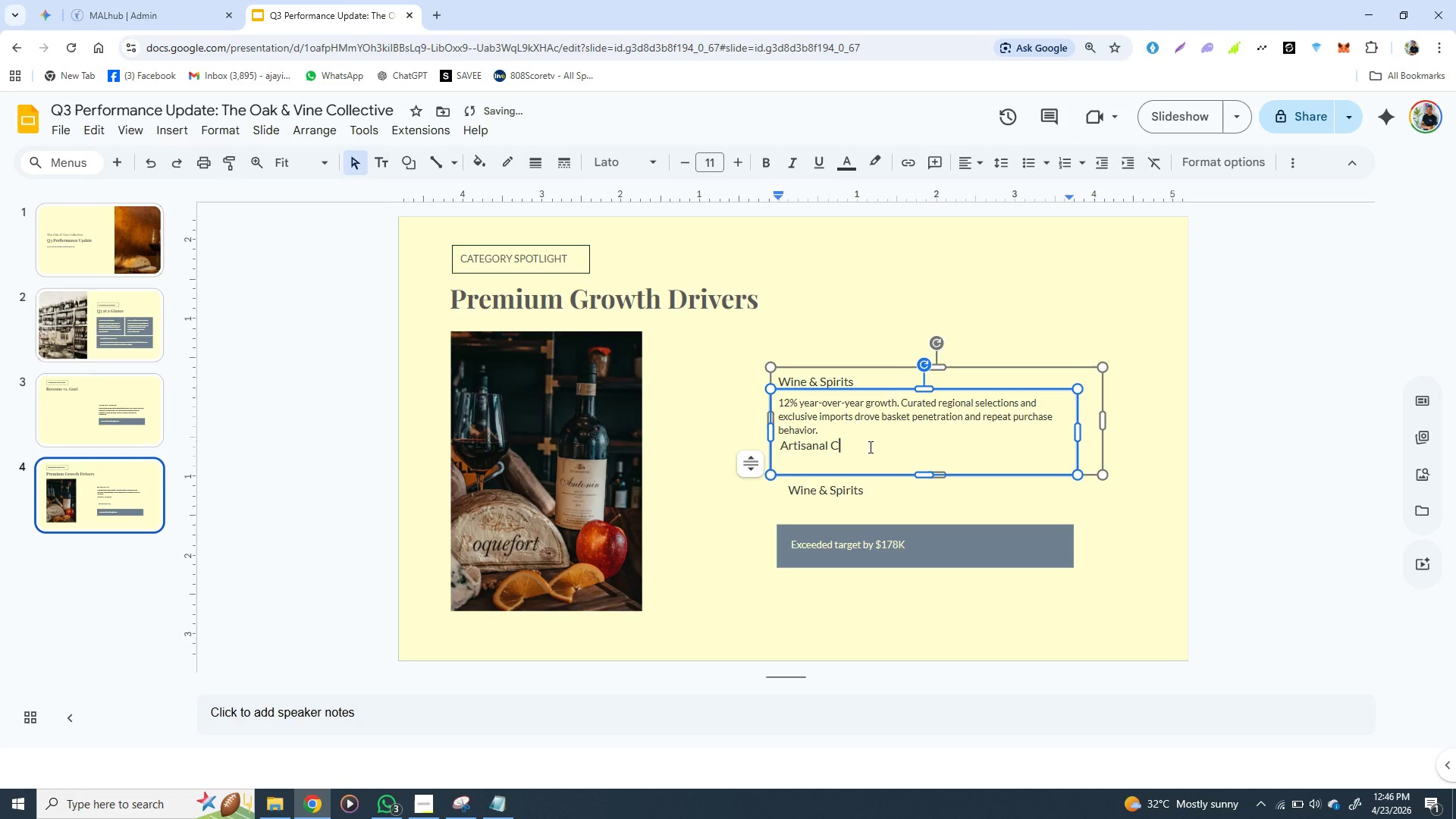 
key(Backspace)
 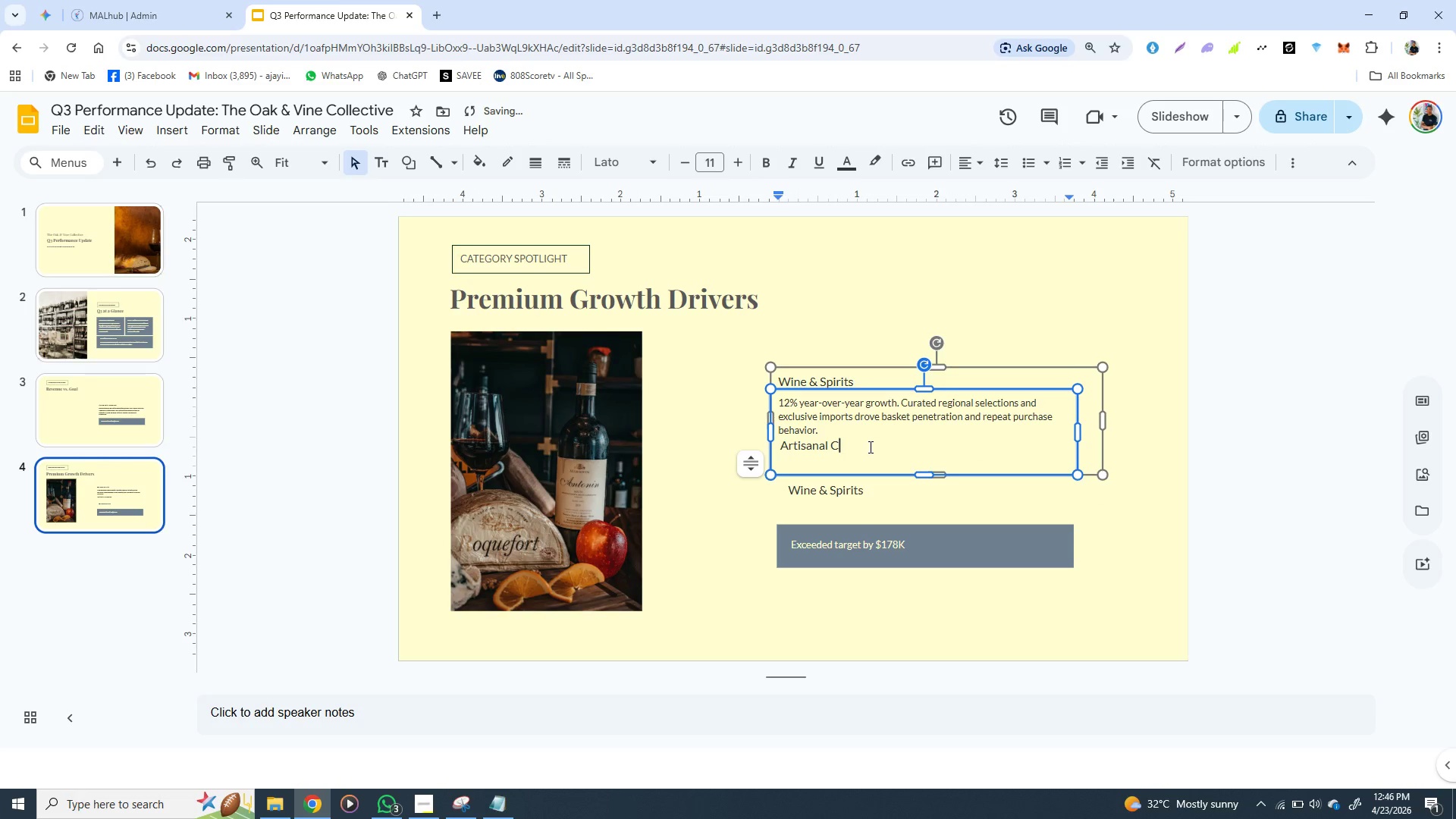 
key(Backspace)
 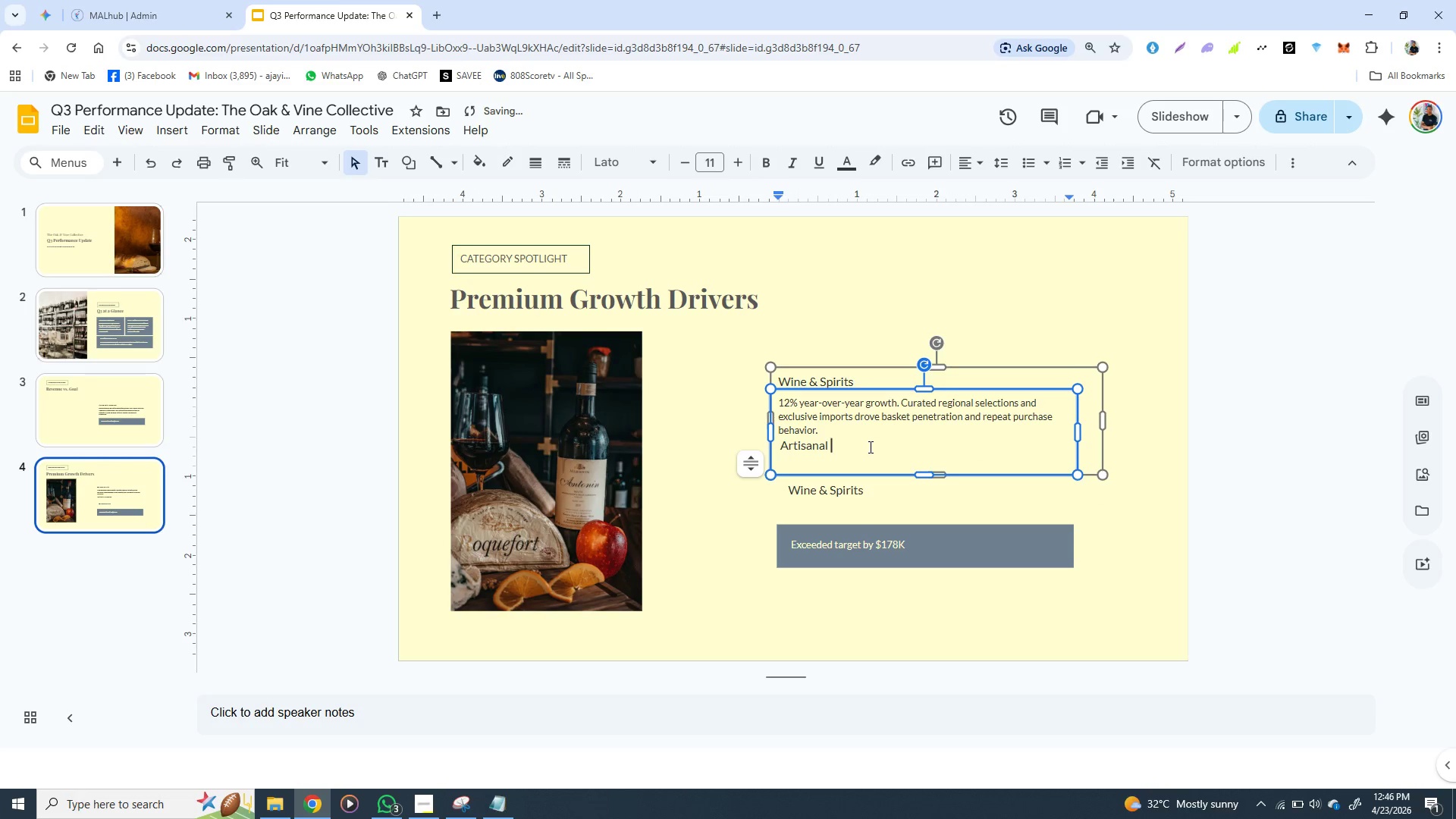 
key(Backspace)
 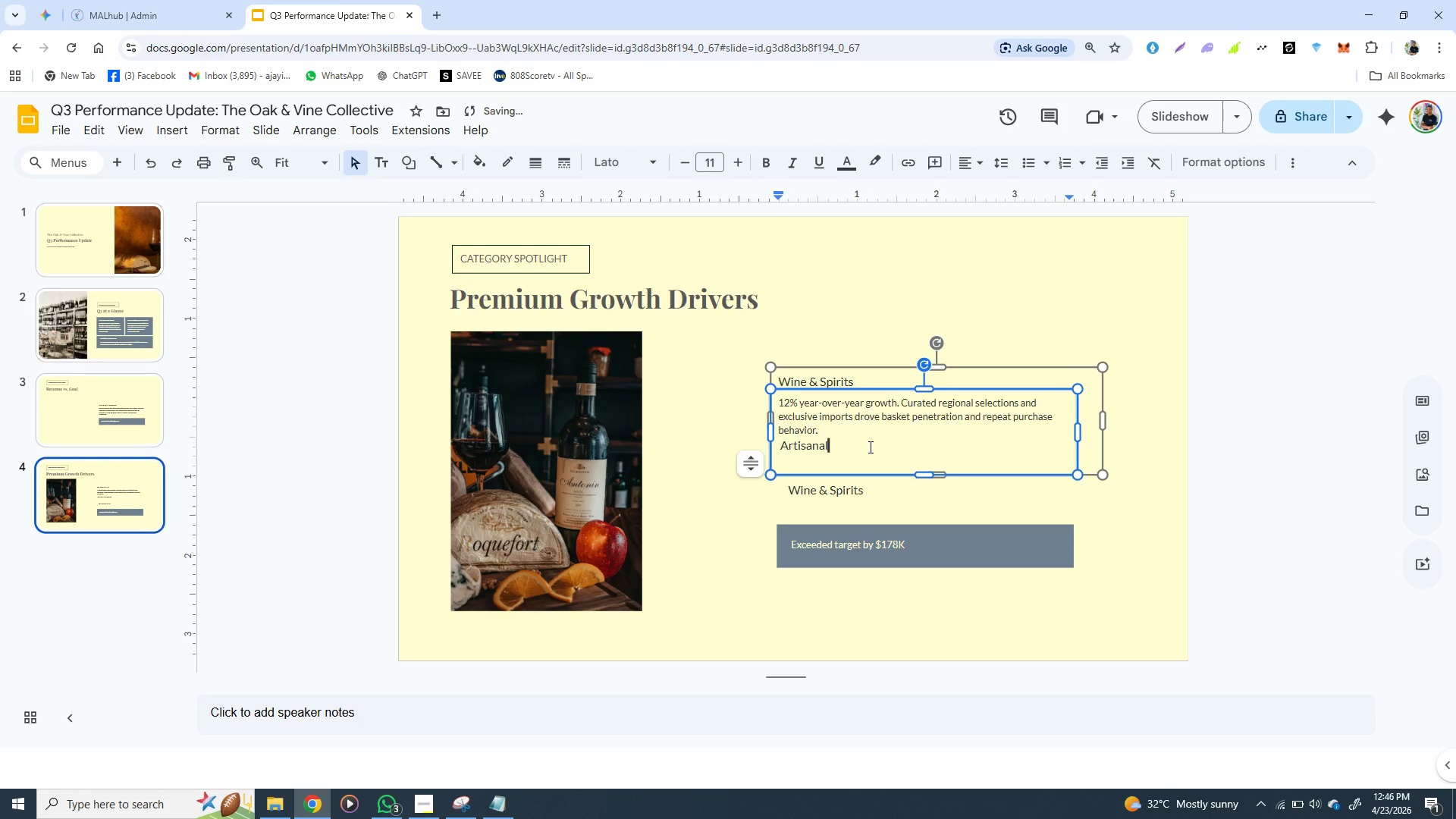 
key(Backspace)
 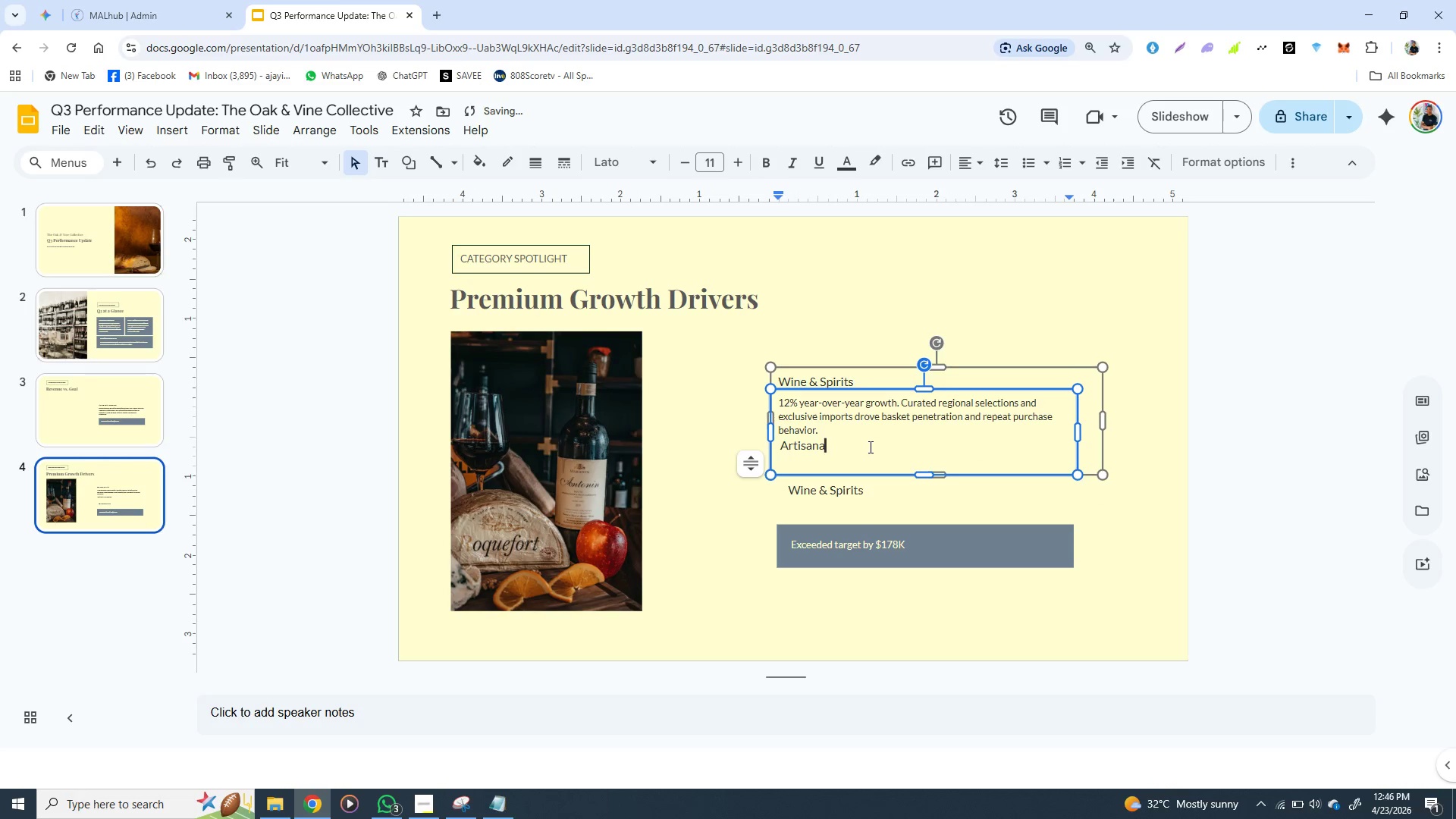 
key(Backspace)
 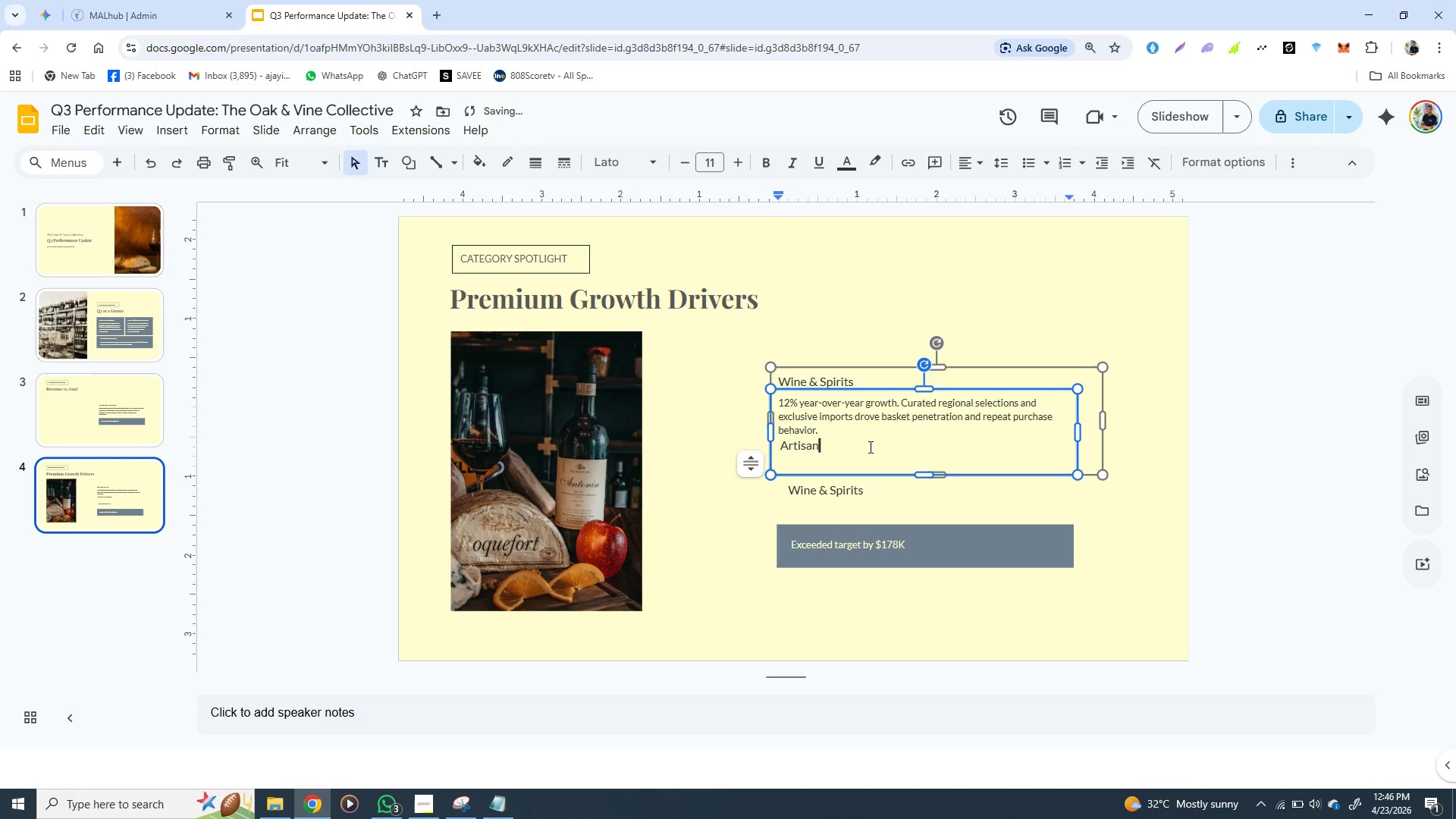 
key(Backspace)
 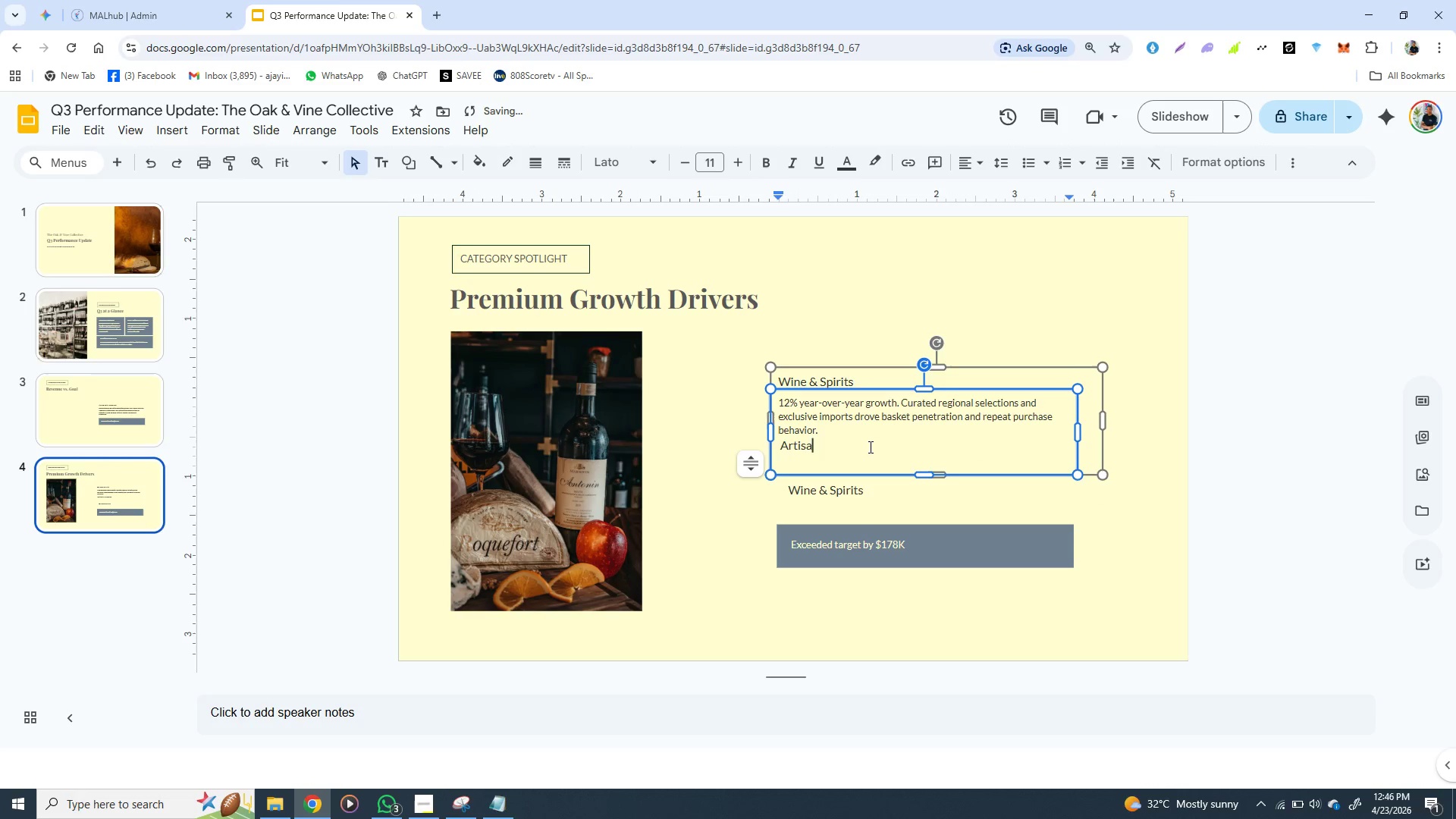 
key(Backspace)
 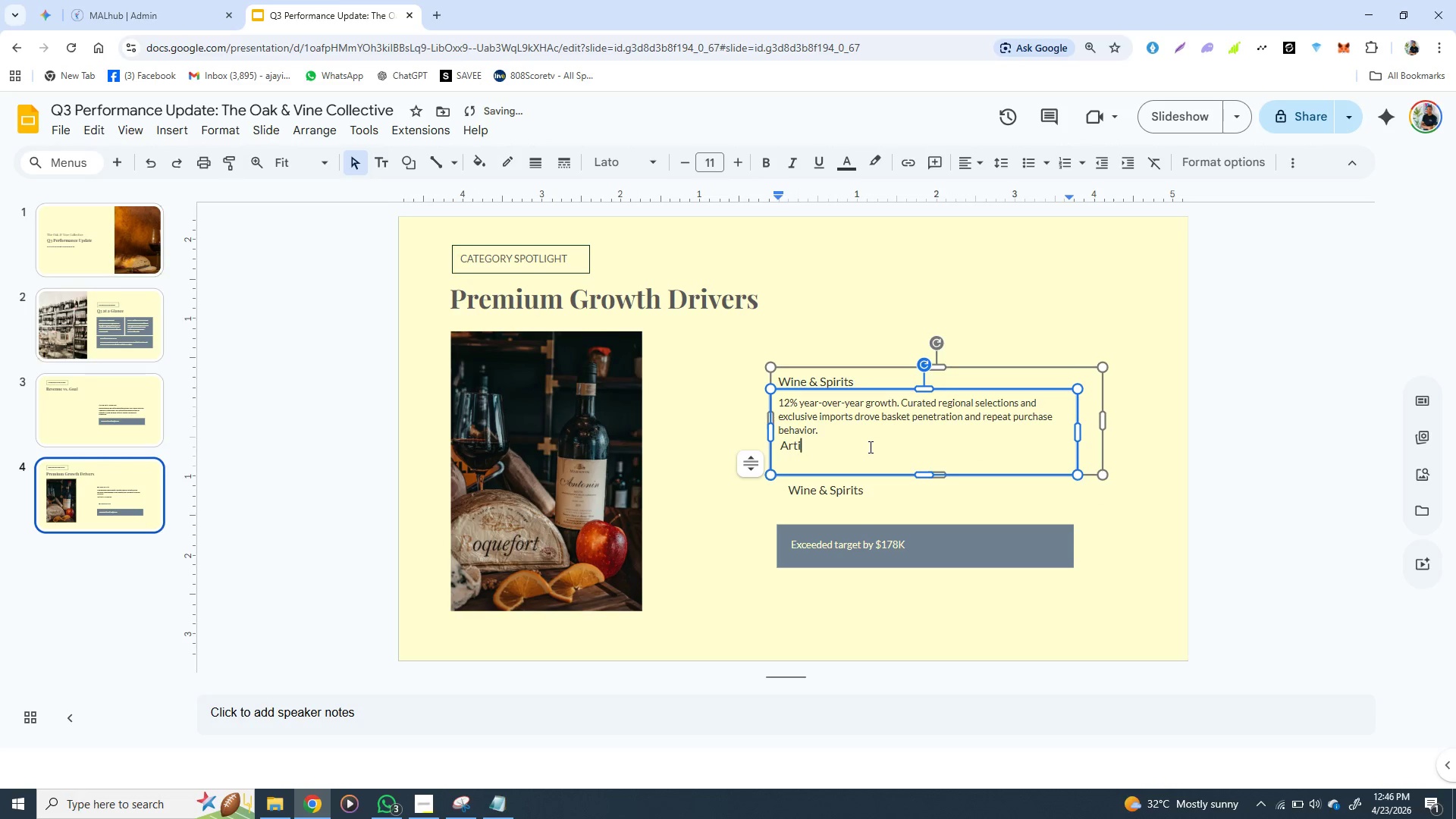 
key(Backspace)
 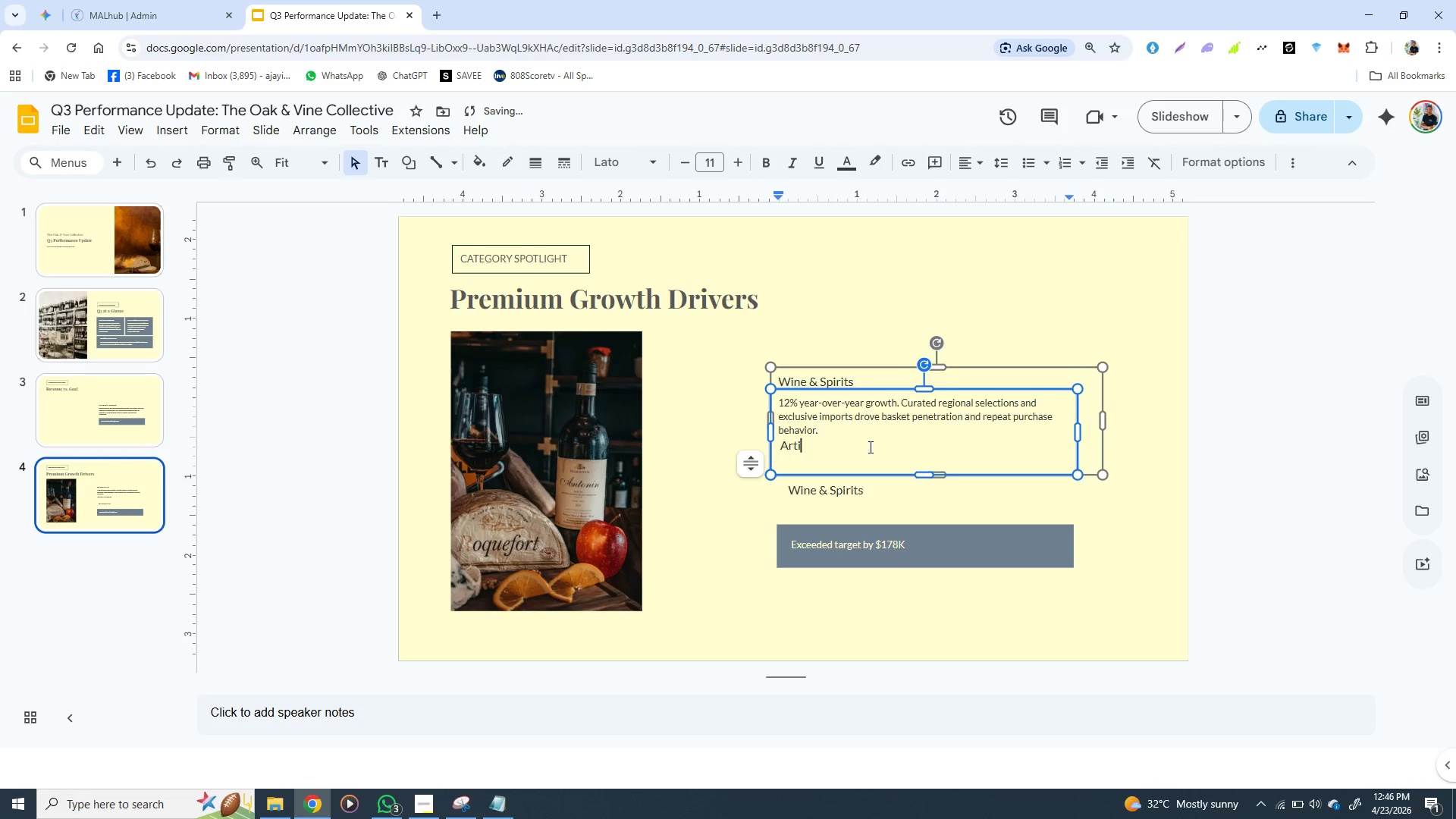 
key(Backspace)
 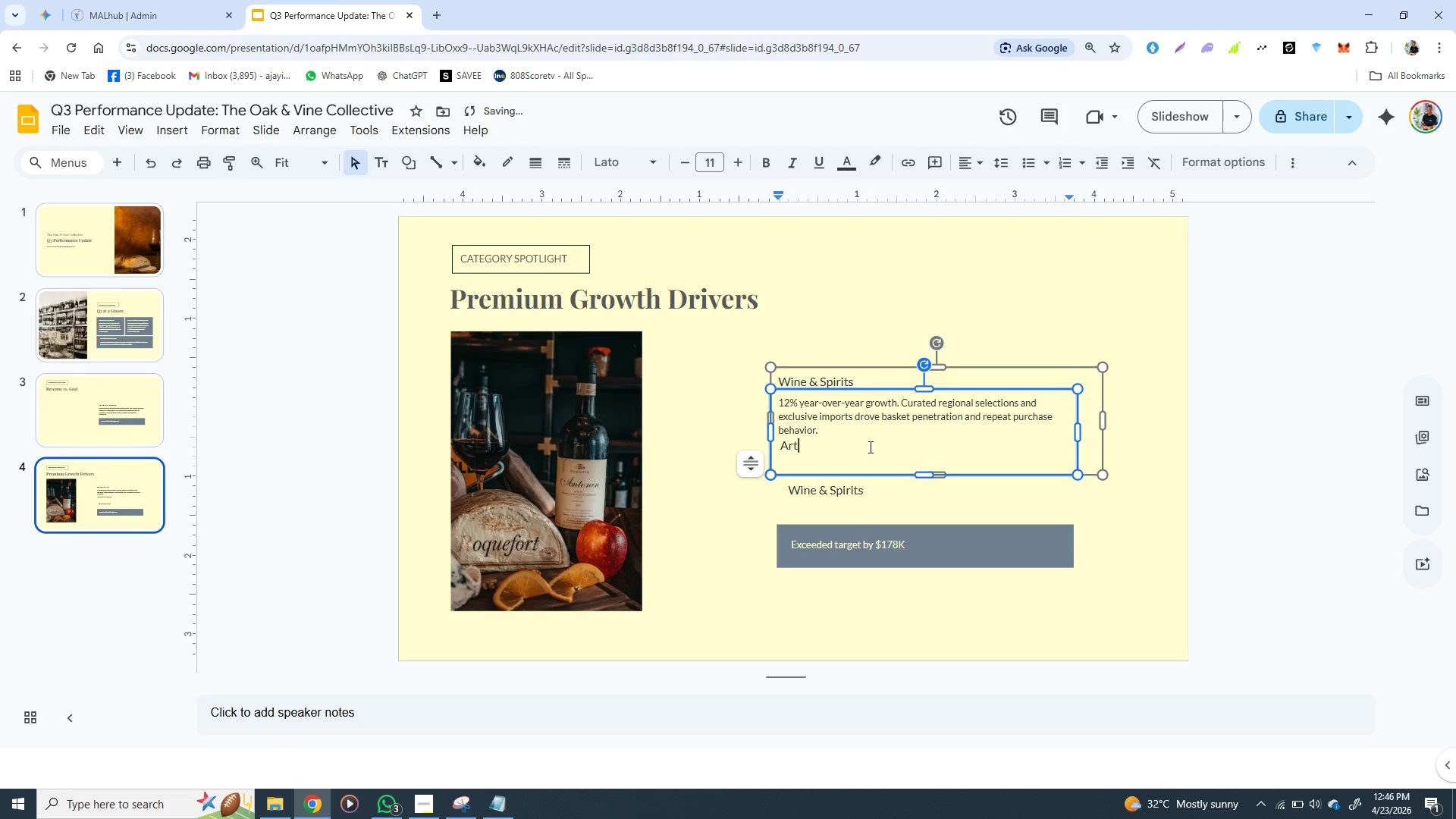 
key(Backspace)
 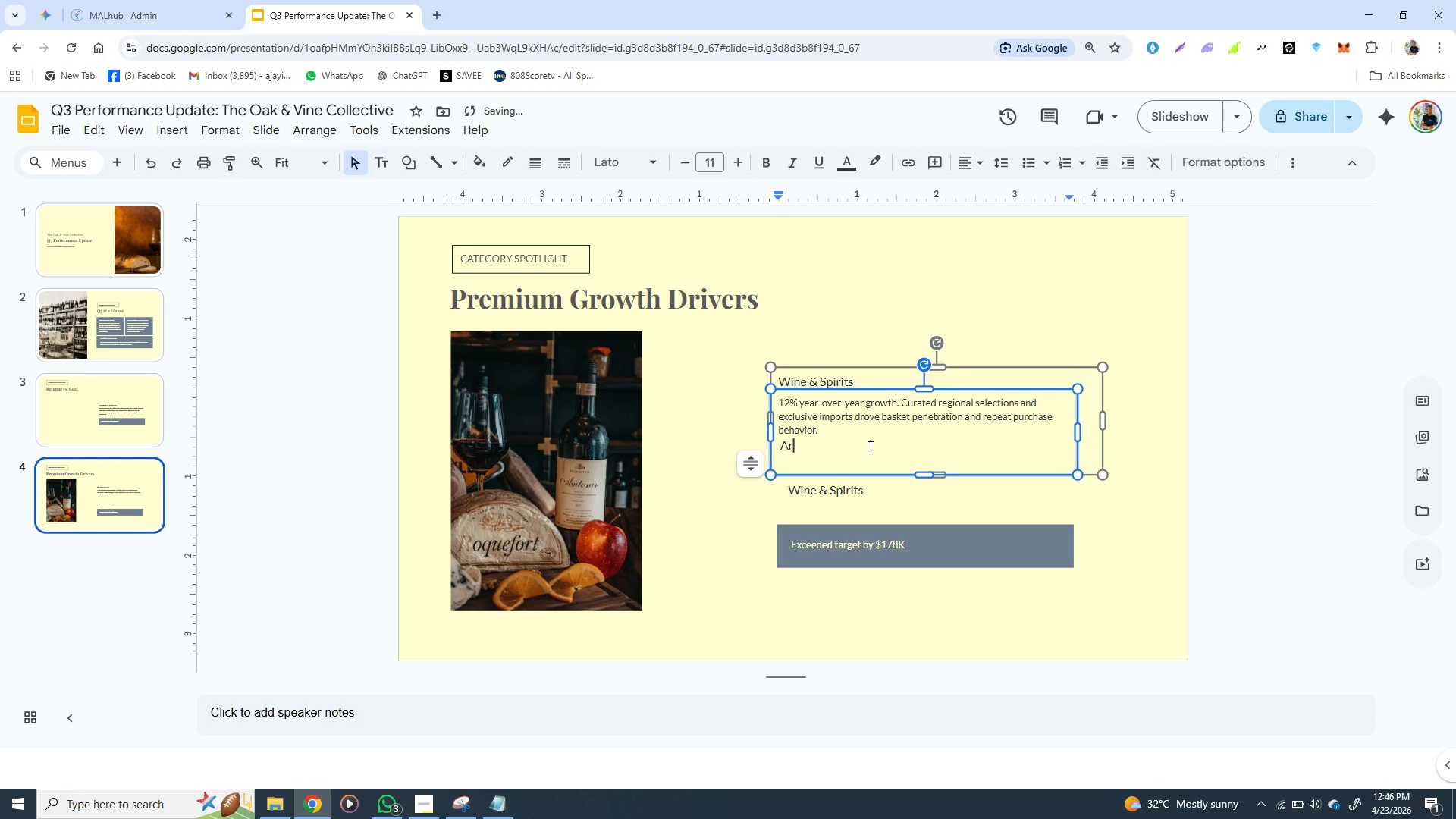 
key(Backspace)
 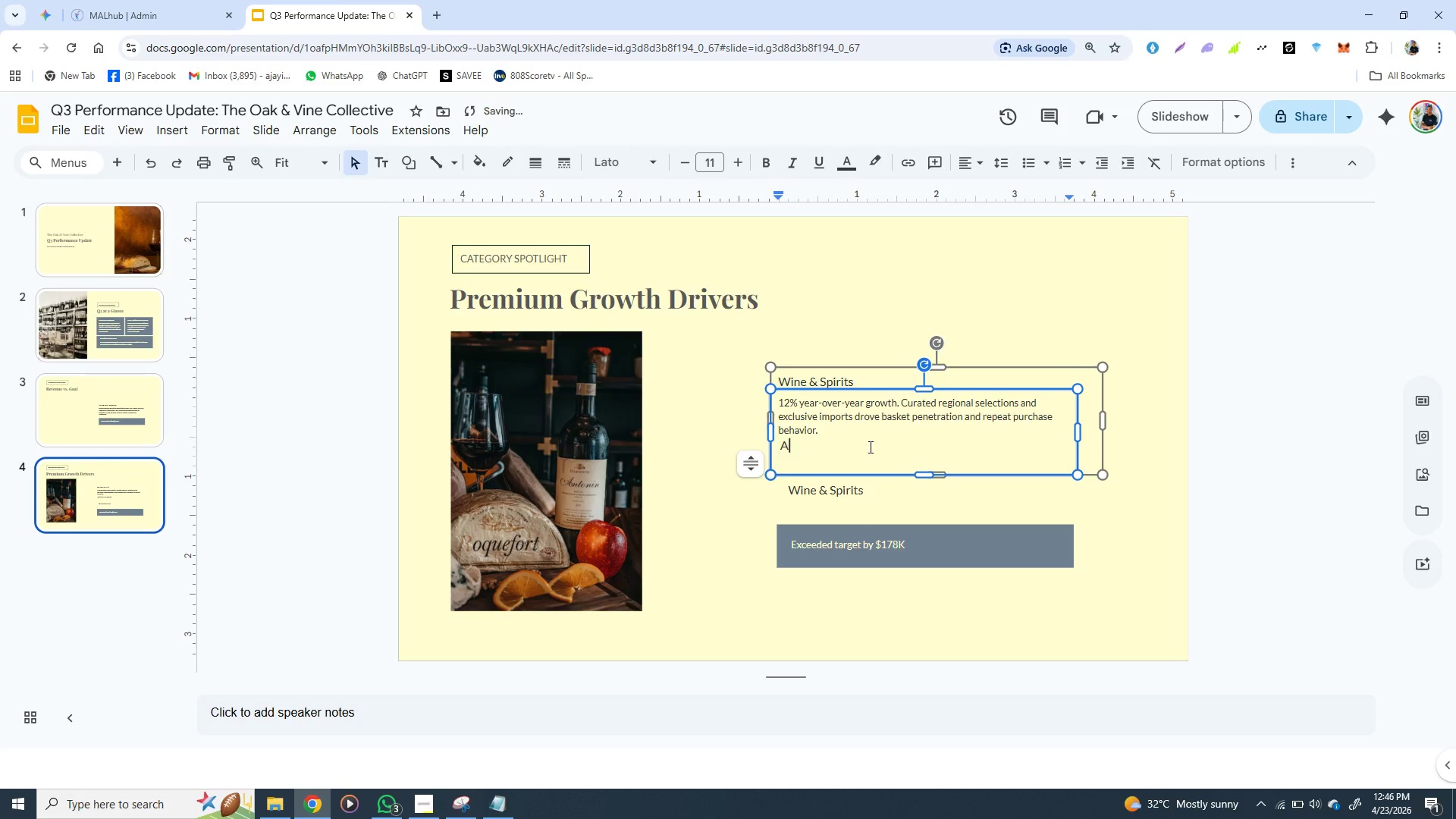 
key(Backspace)
 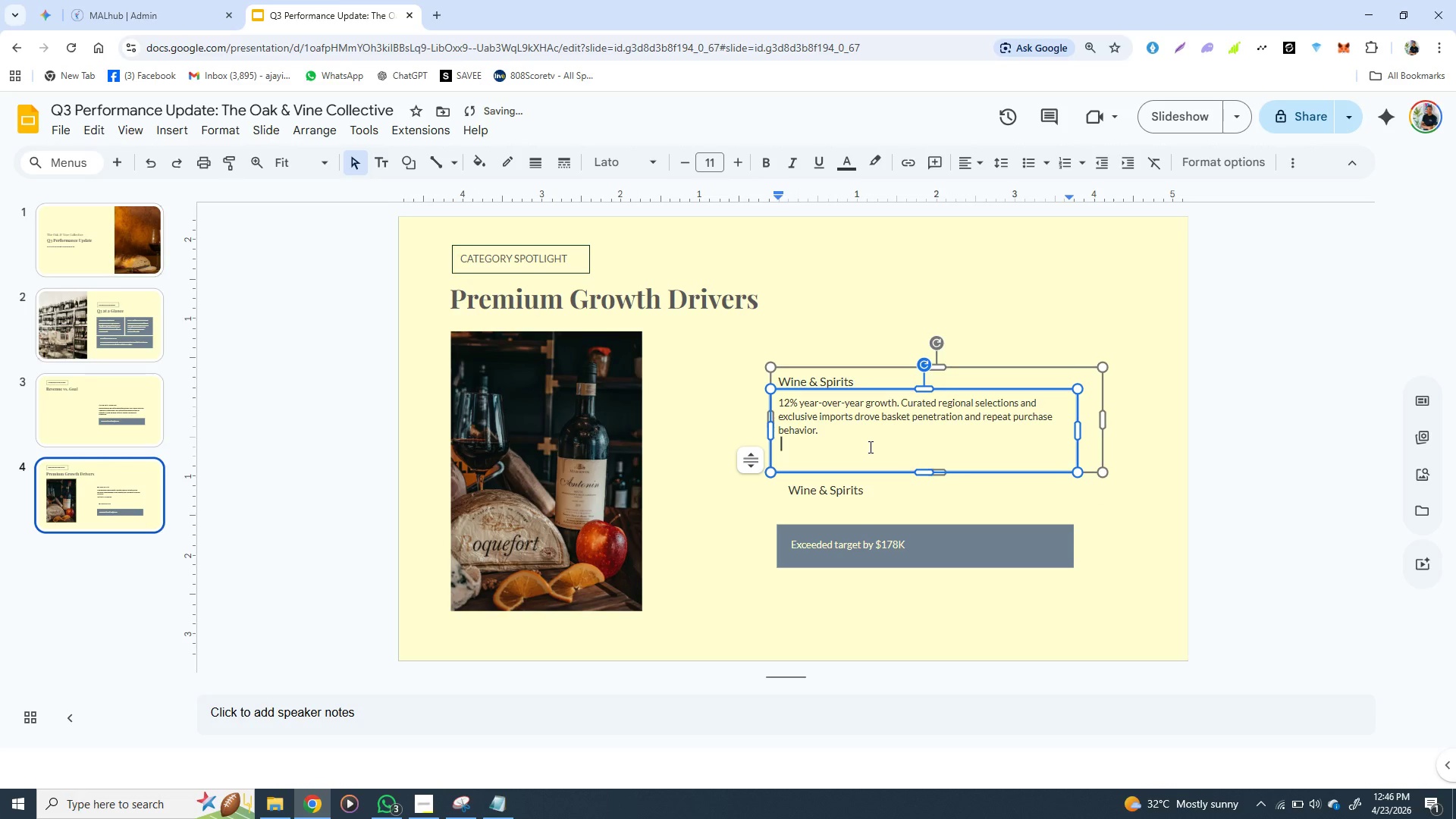 
key(Backspace)
 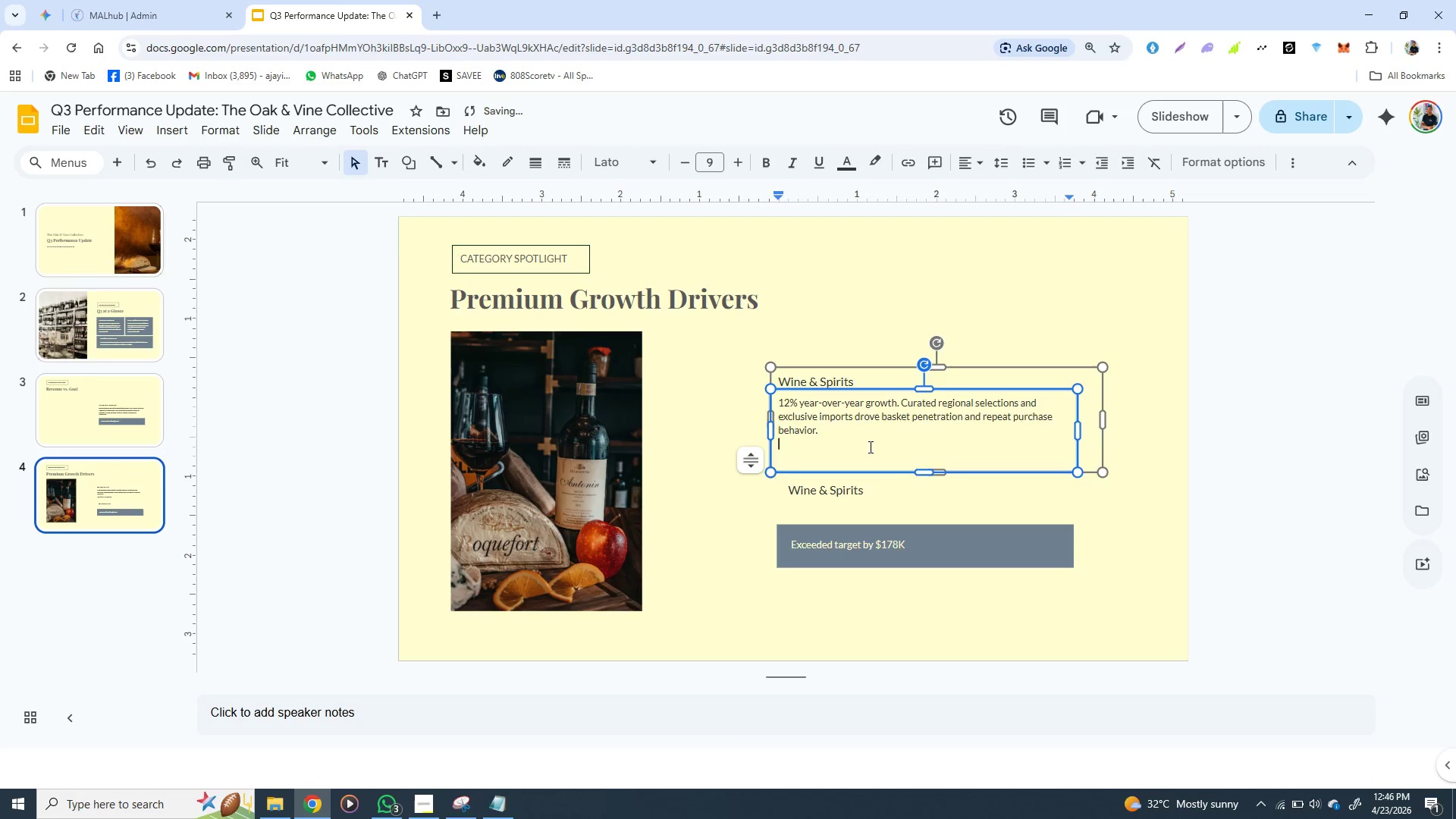 
key(Backspace)
 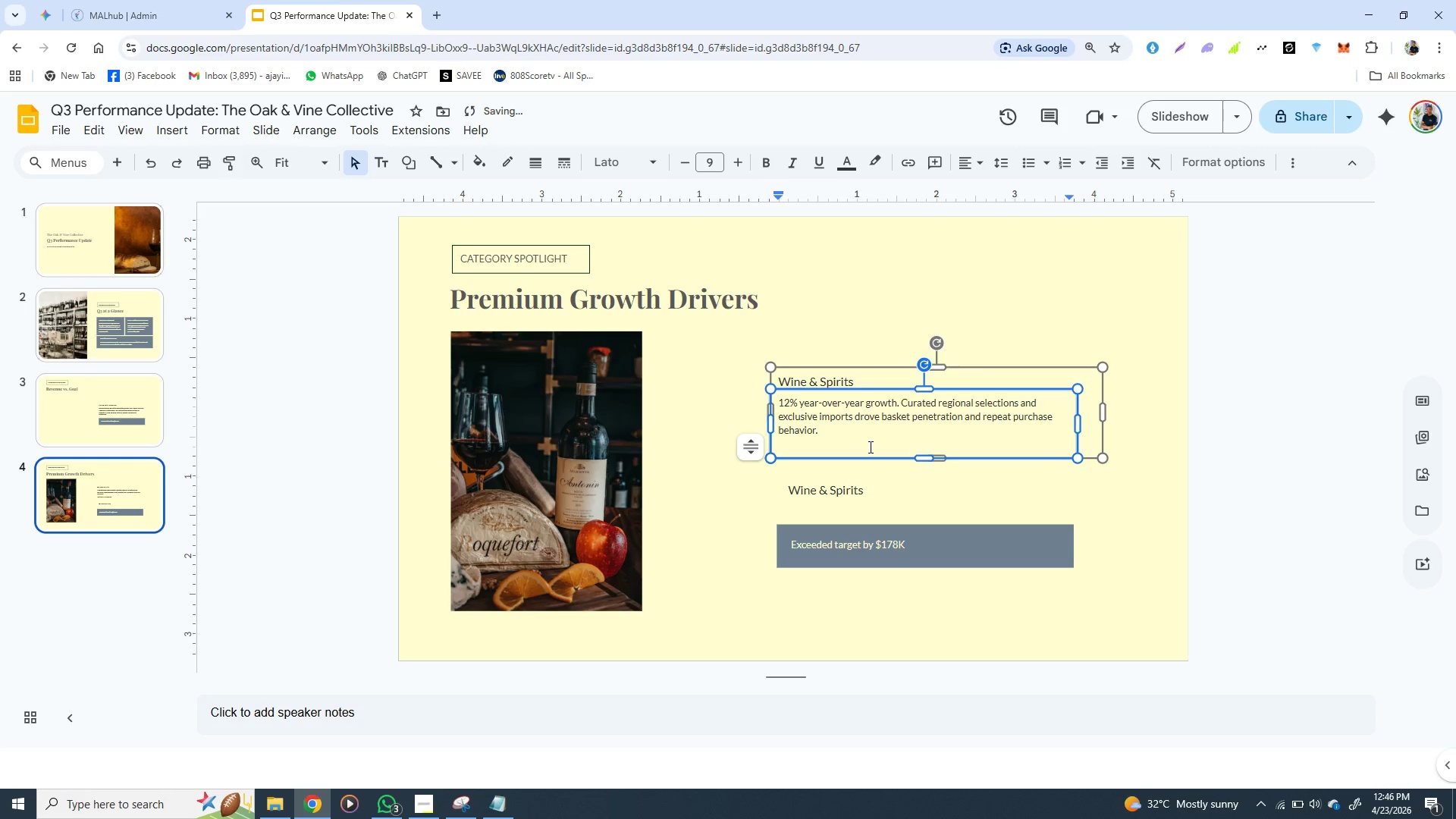 
left_click([820, 442])
 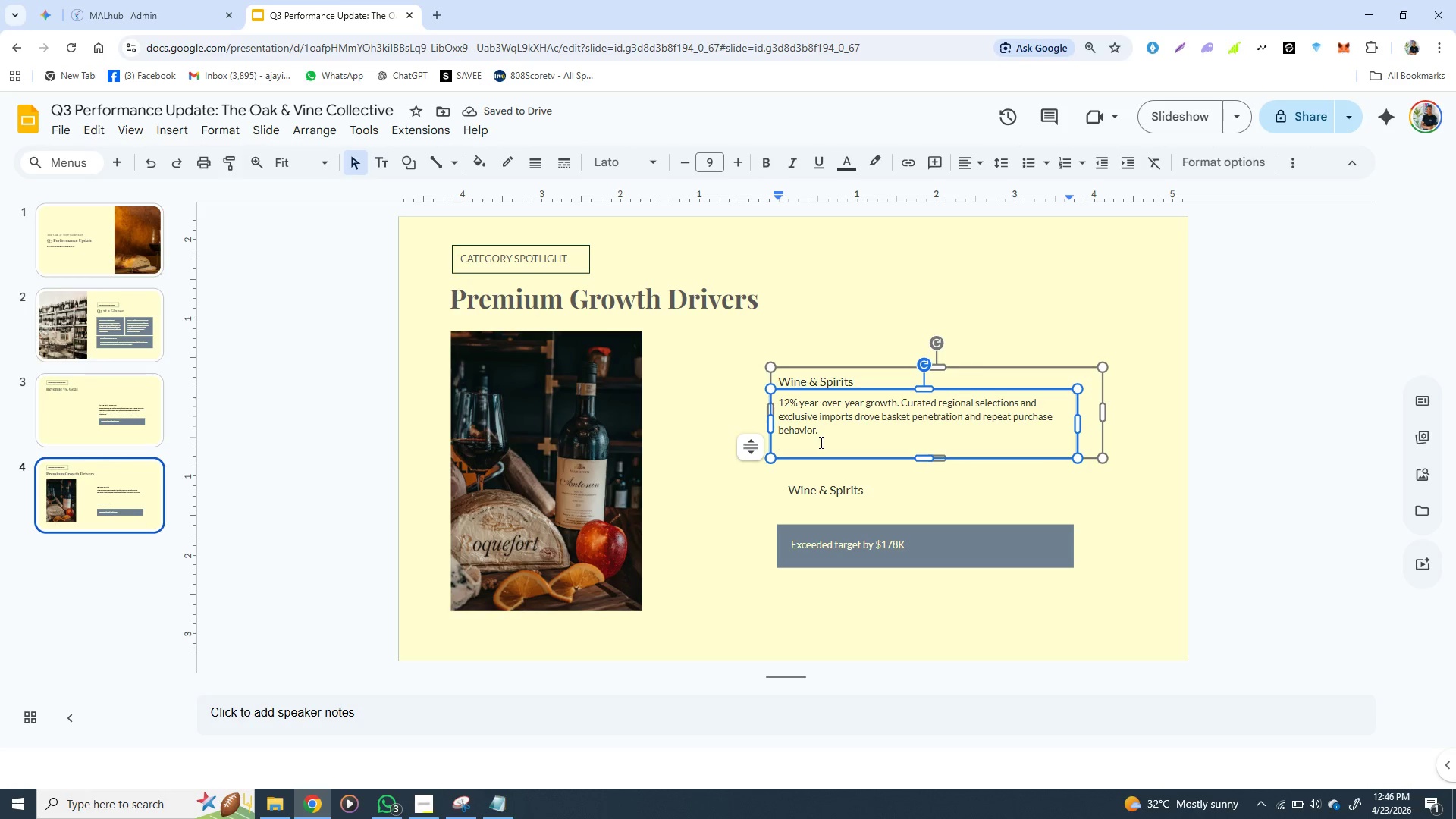 
key(Backspace)
 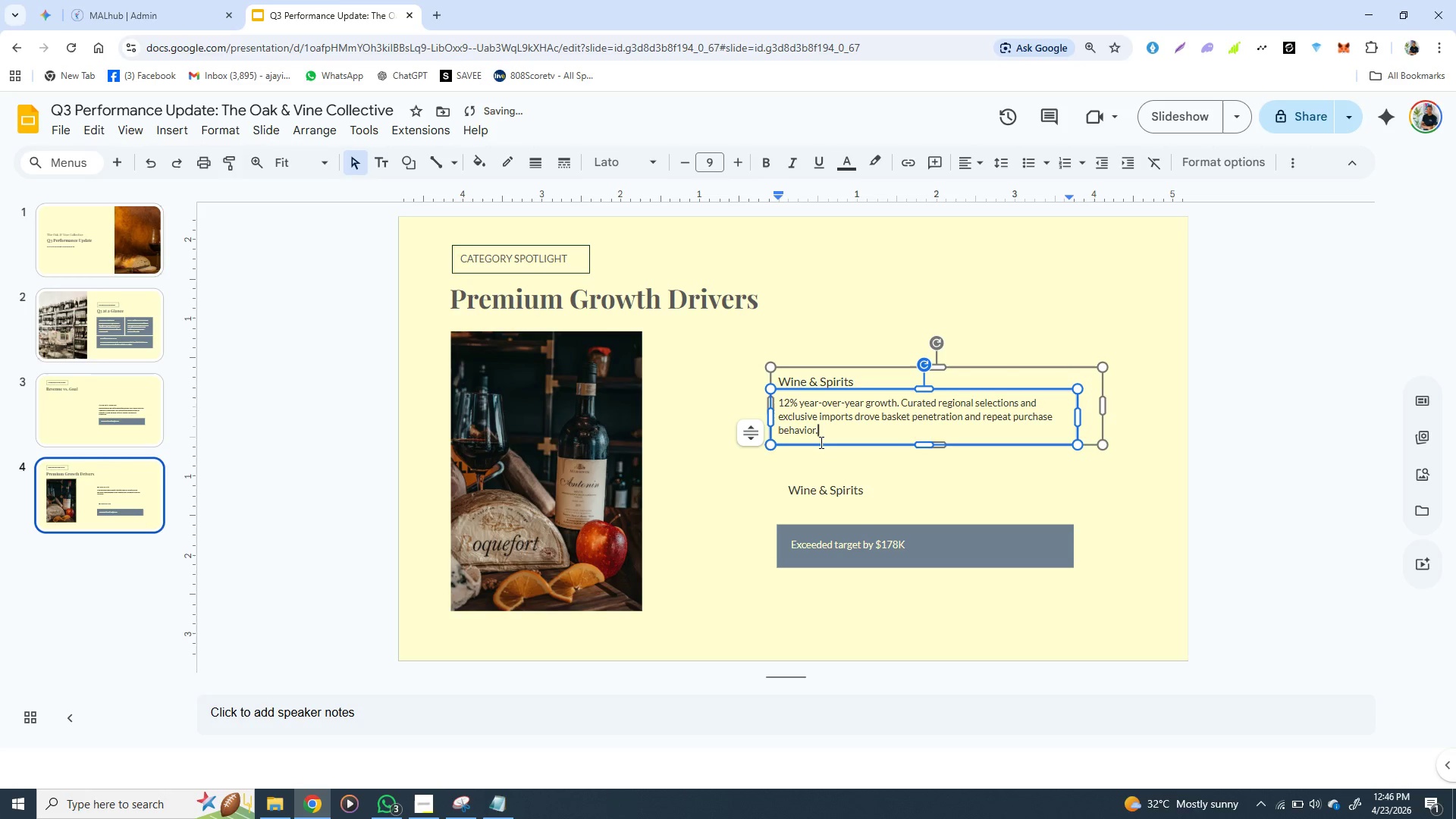 
key(Backspace)
 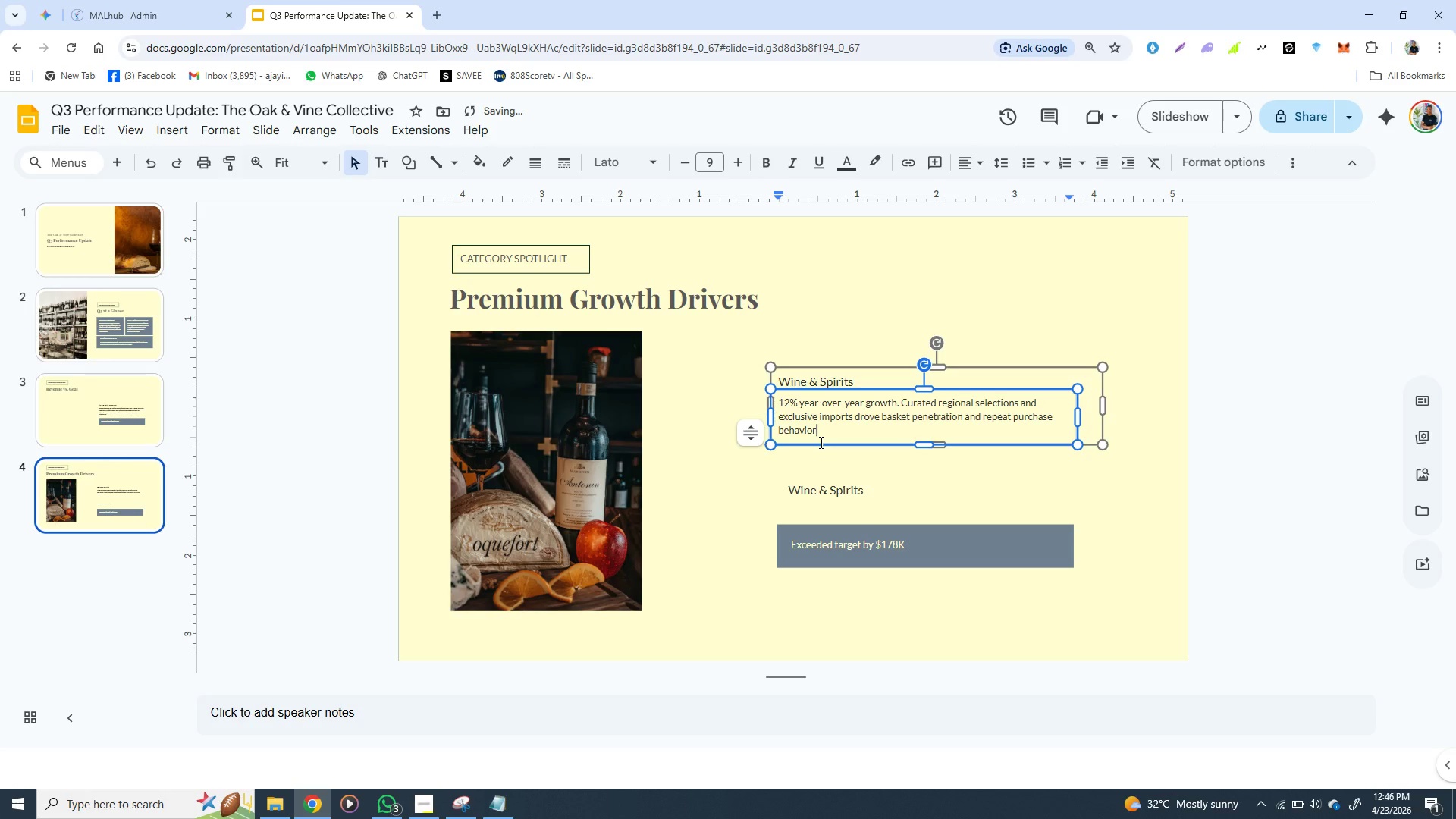 
key(Backspace)
 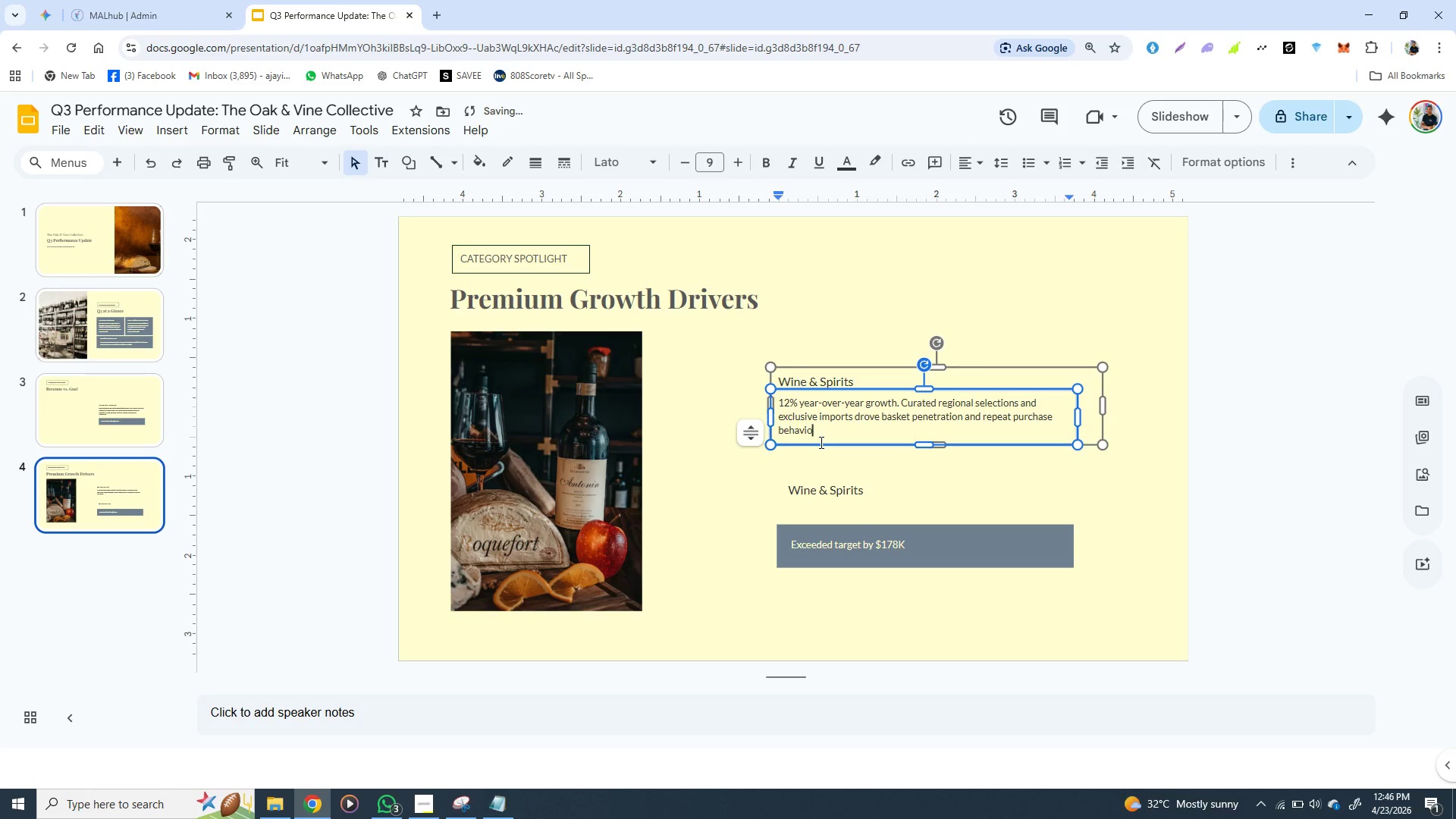 
key(Control+Z)
 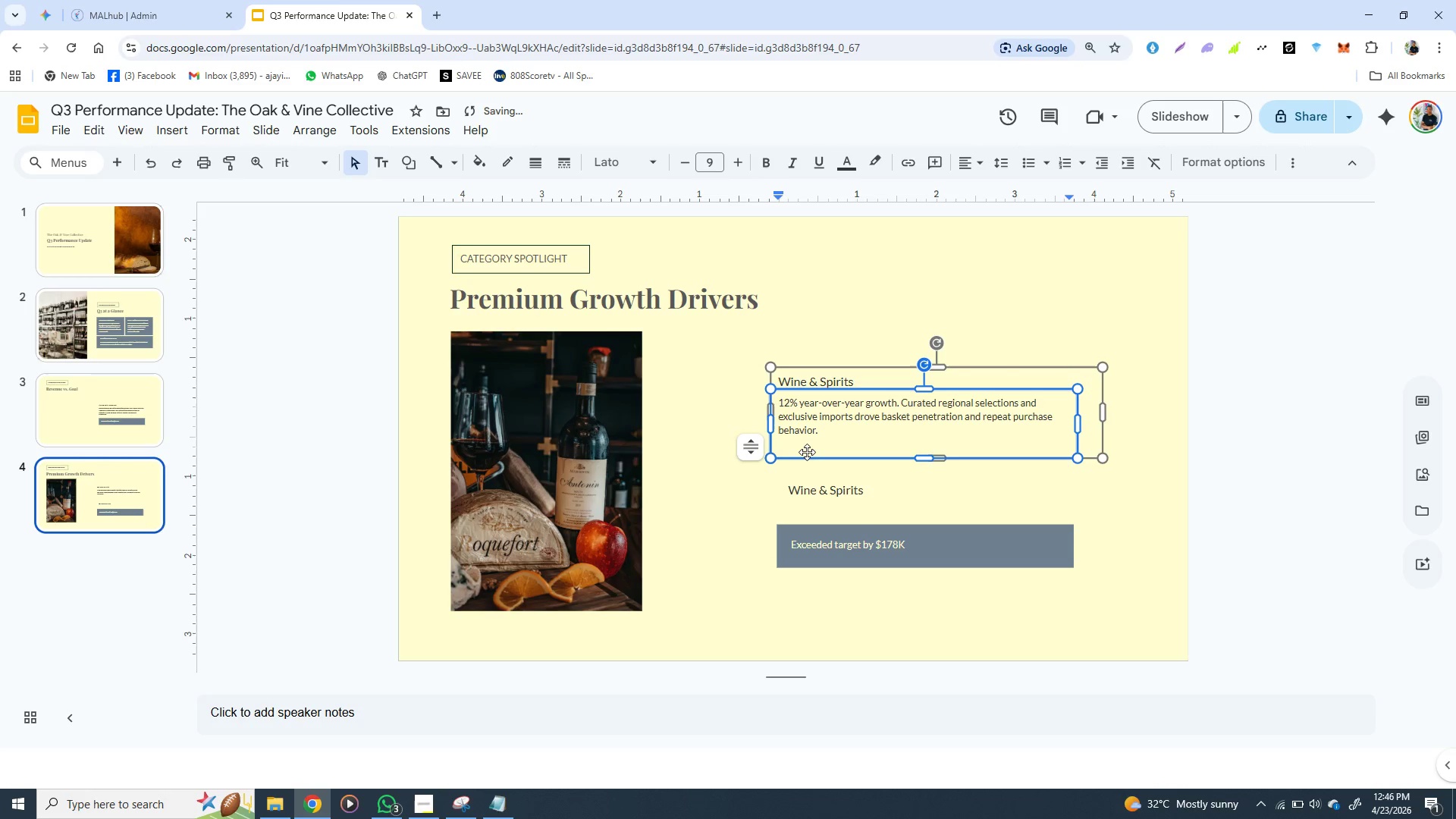 
key(Backspace)
 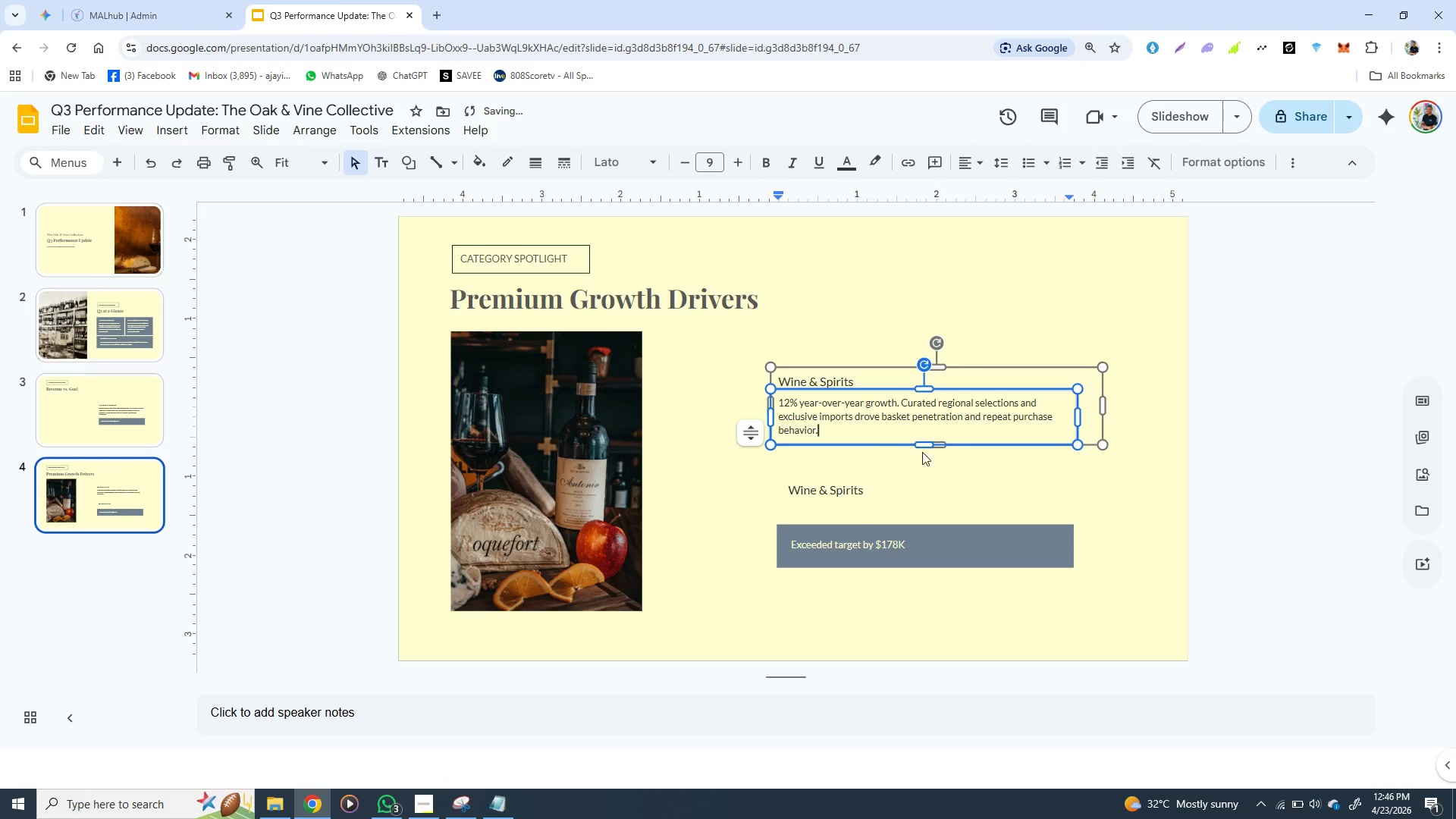 
left_click([944, 462])
 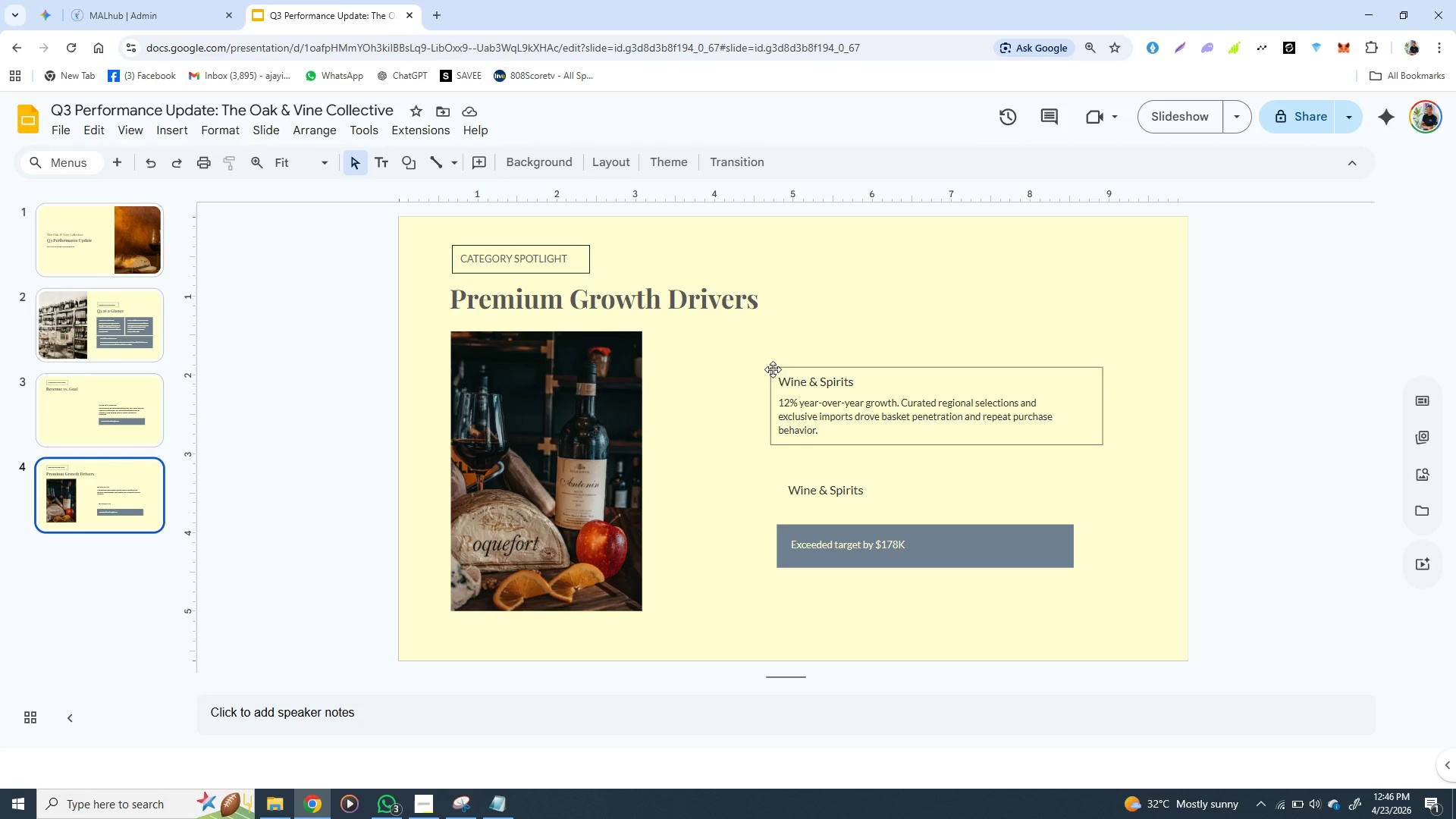 
wait(7.16)
 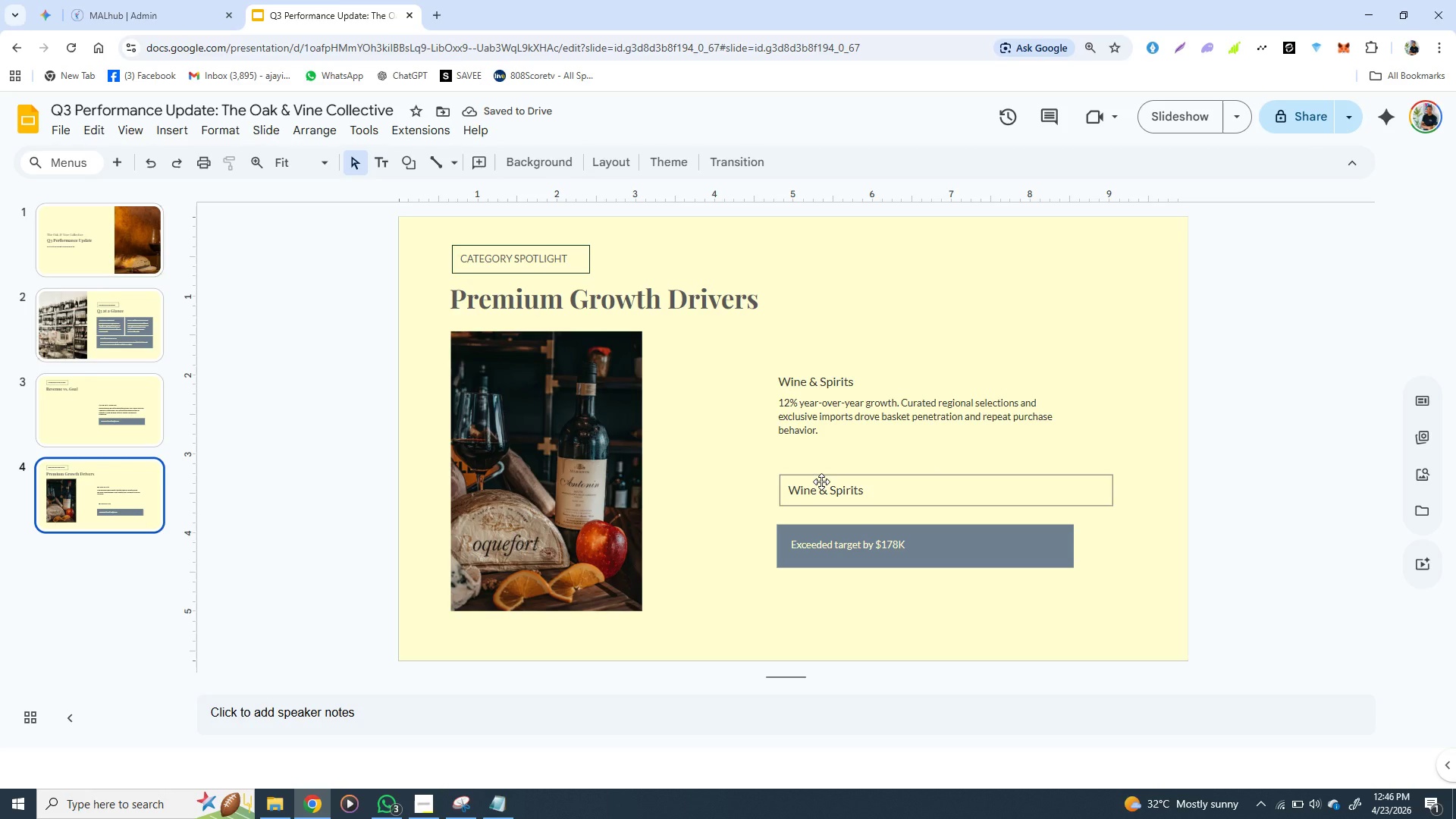 
left_click([823, 485])
 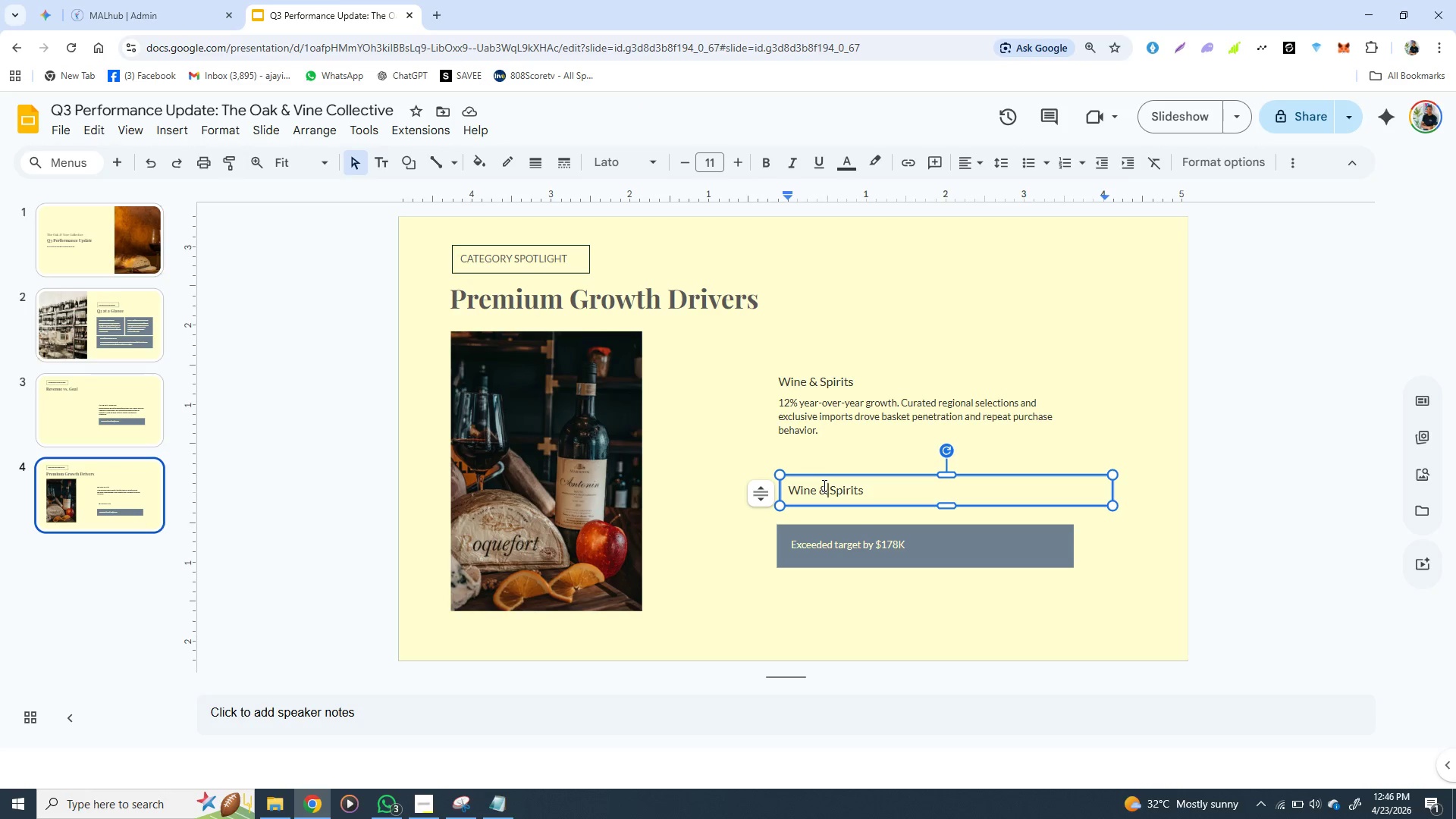 
left_click([830, 473])
 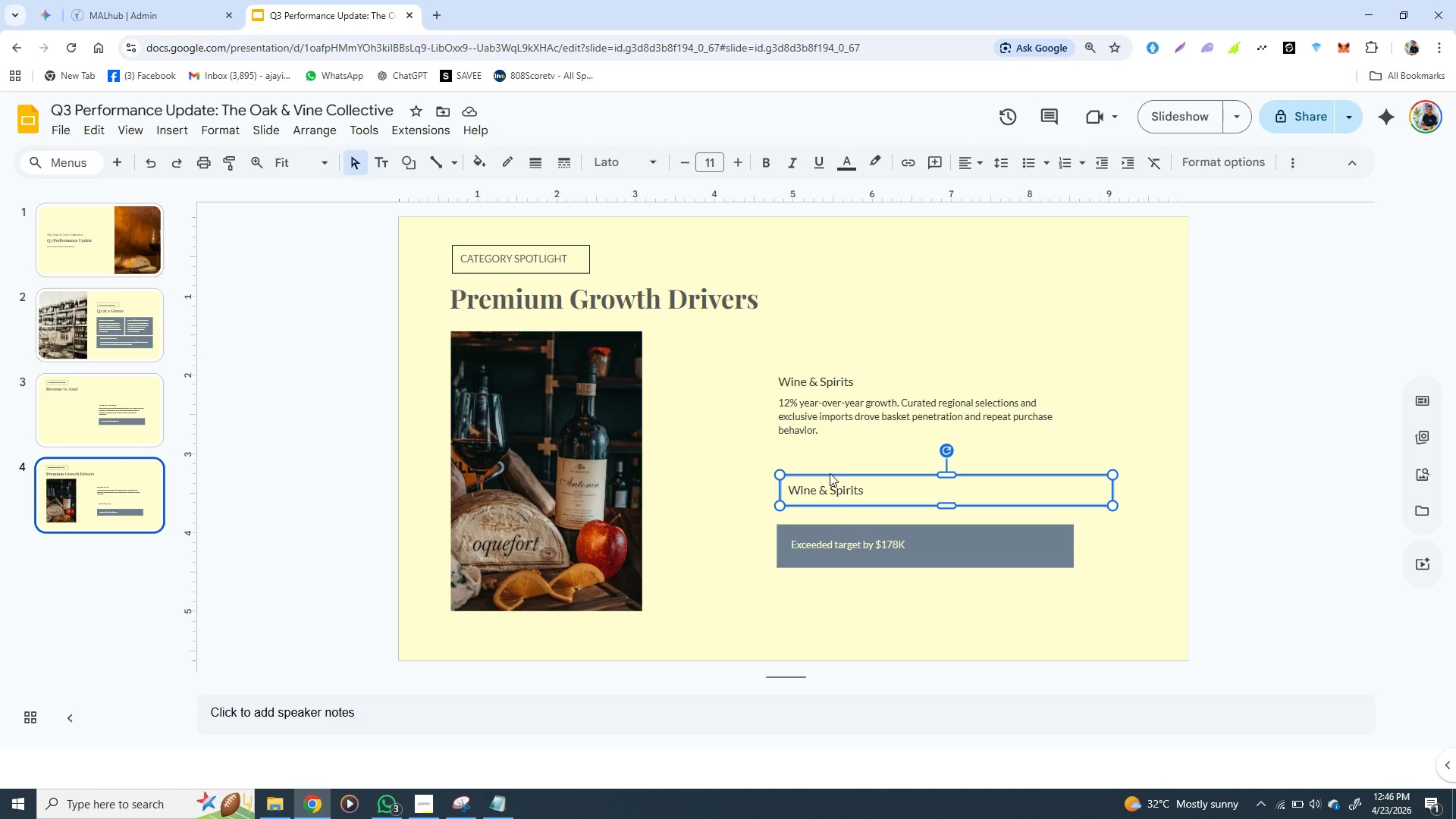 
key(Backspace)
 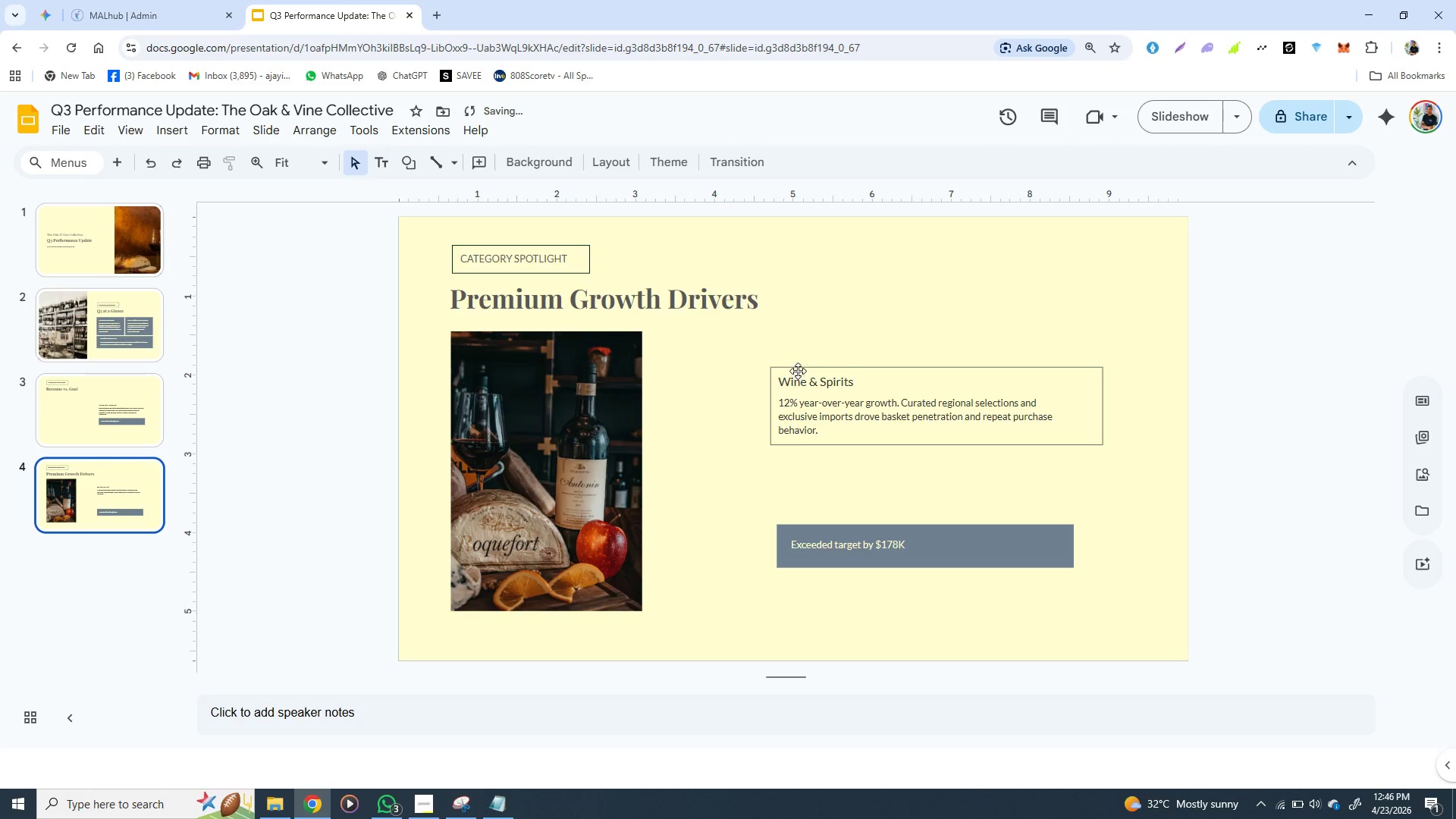 
left_click([798, 371])
 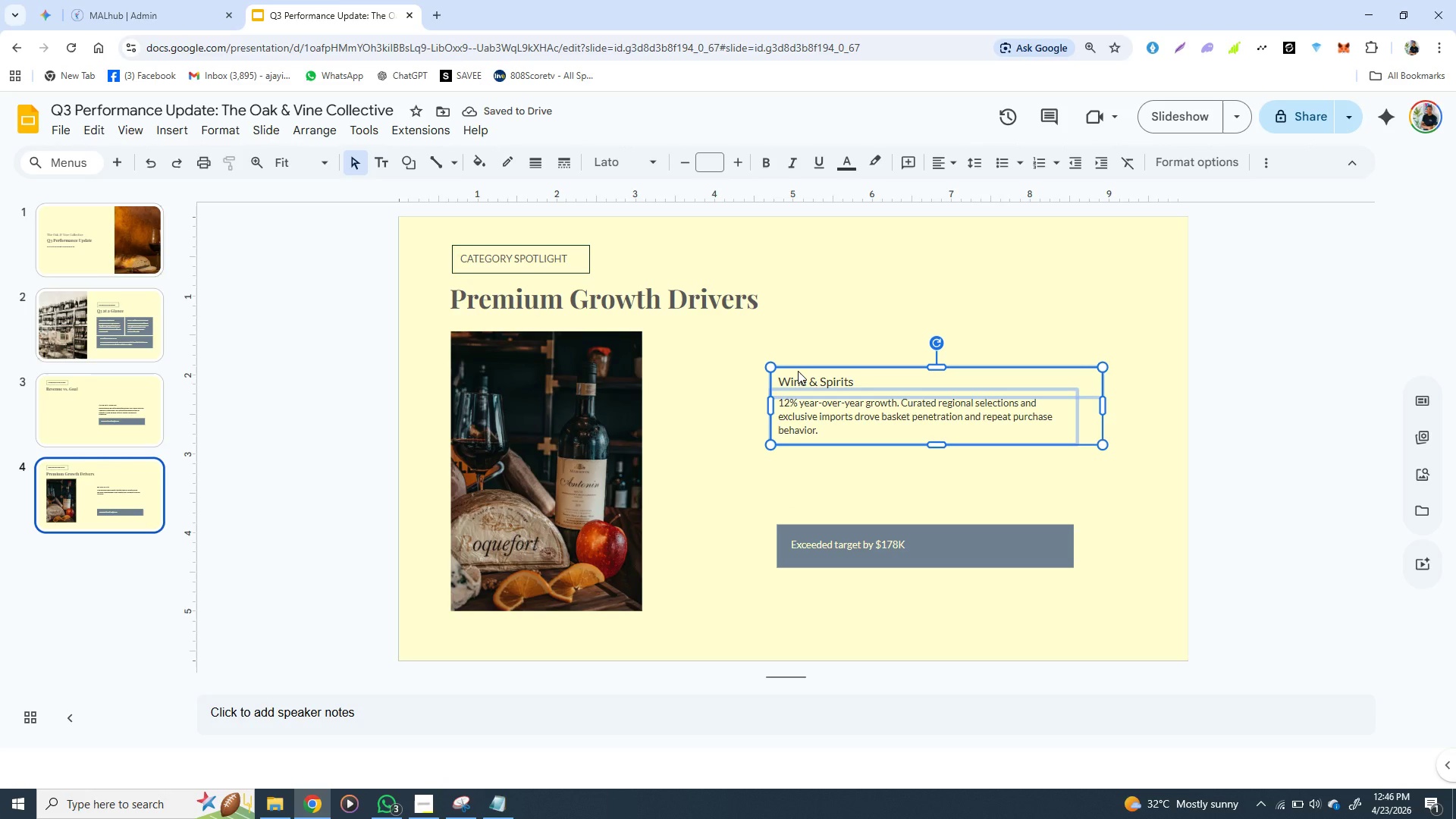 
hold_key(key=ControlLeft, duration=1.52)
 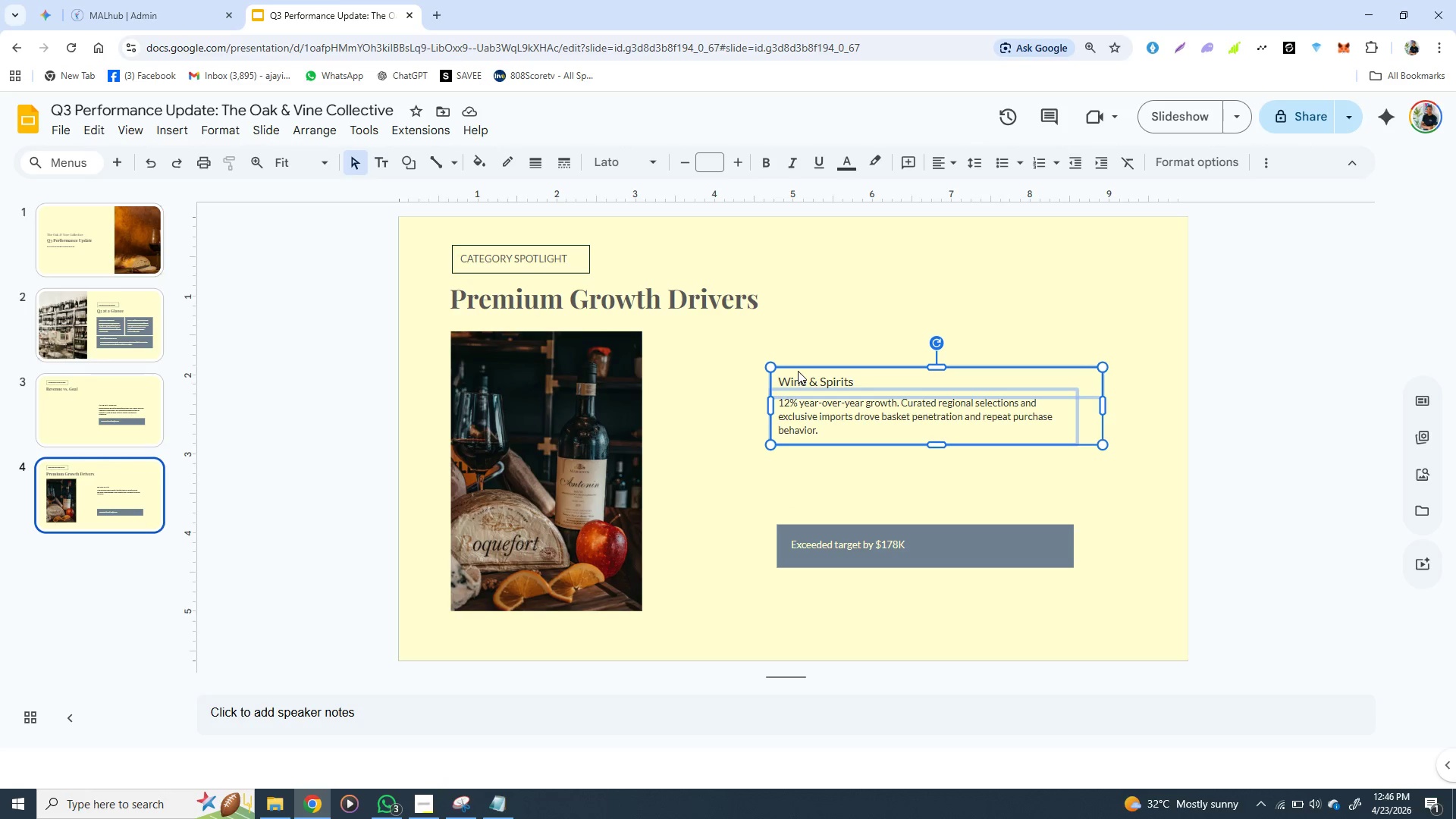 
hold_key(key=ControlLeft, duration=1.5)
 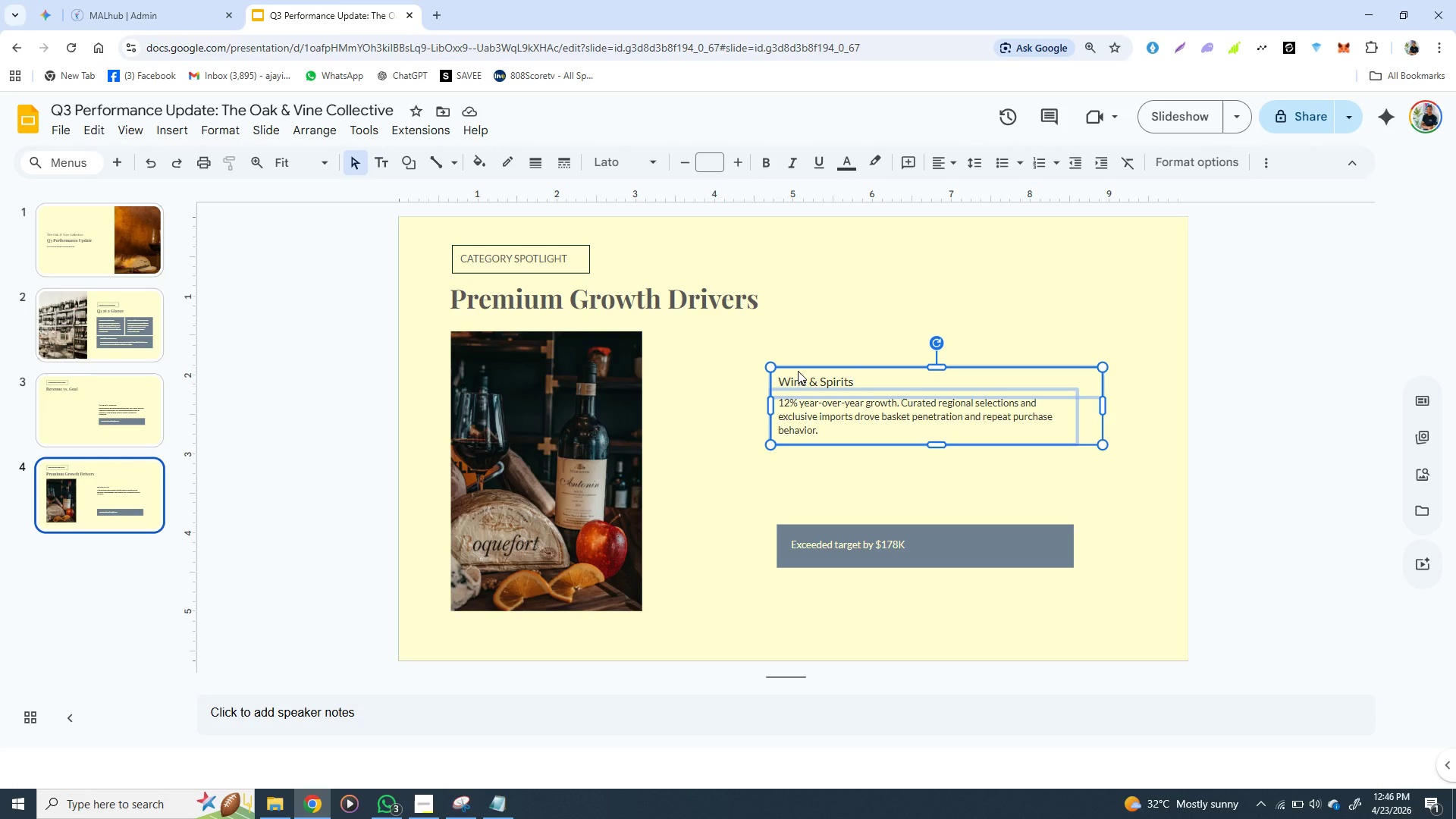 
key(Control+D)
 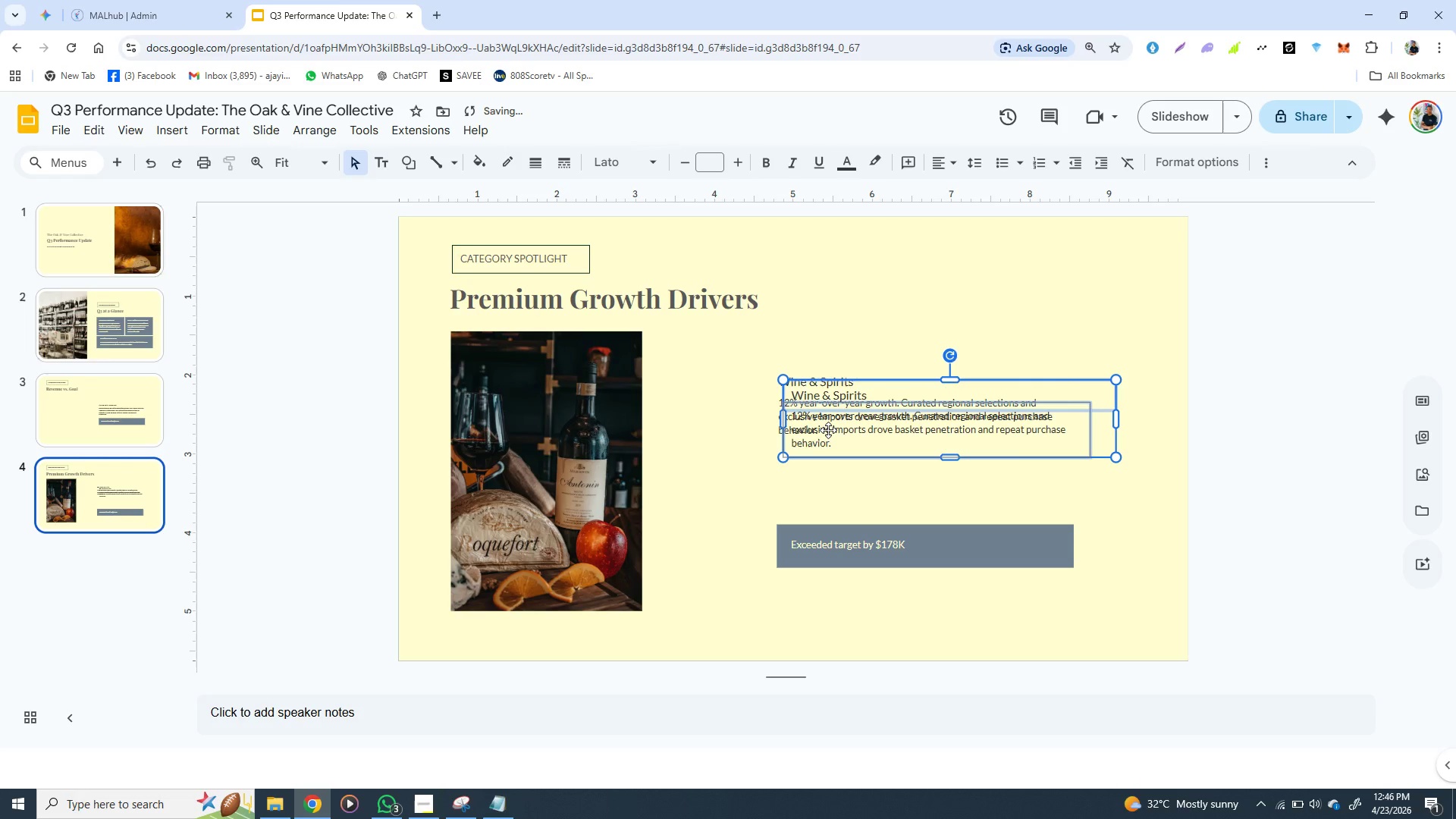 
left_click_drag(start_coordinate=[828, 430], to_coordinate=[825, 494])
 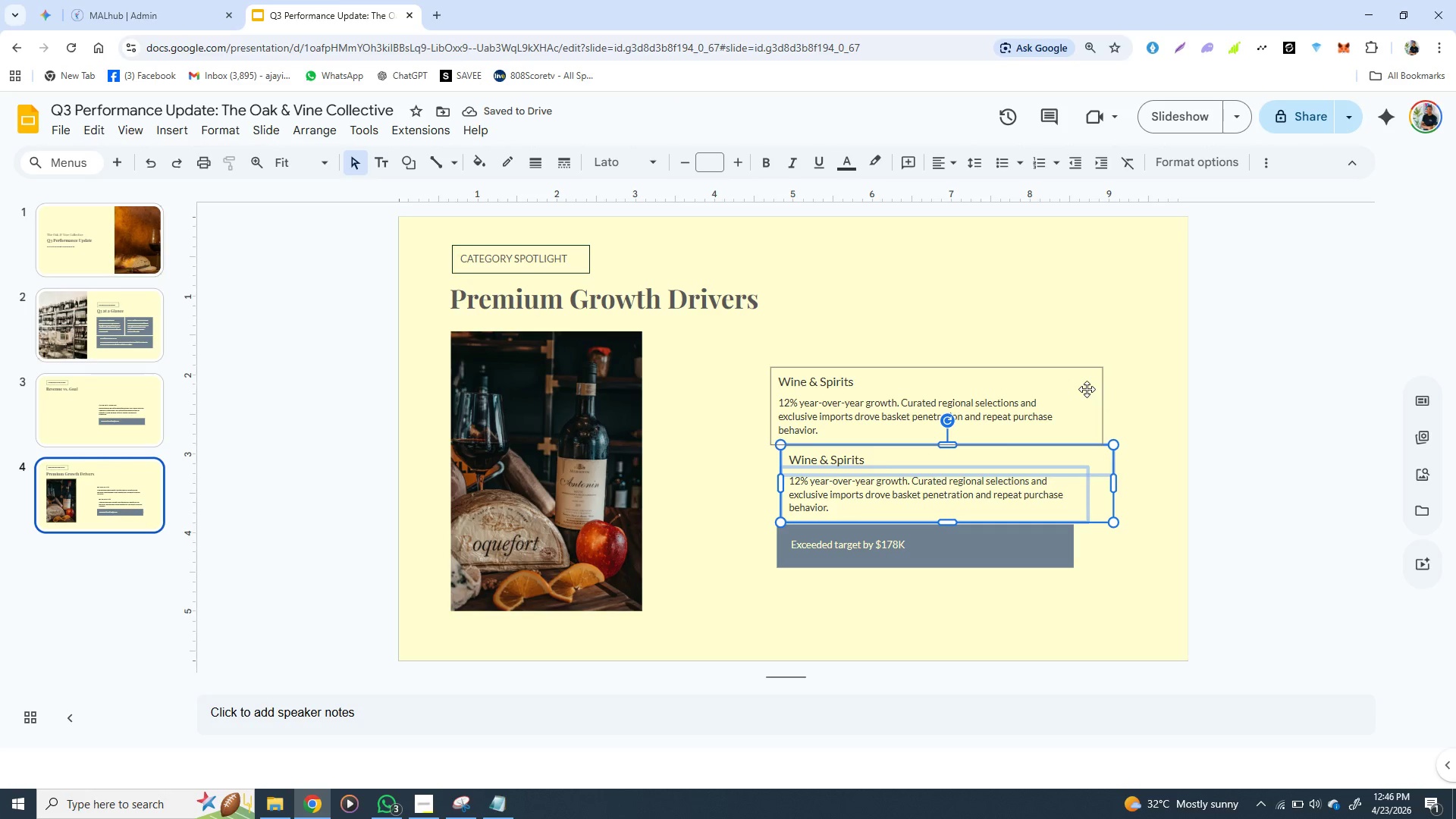 
key(ArrowLeft)
 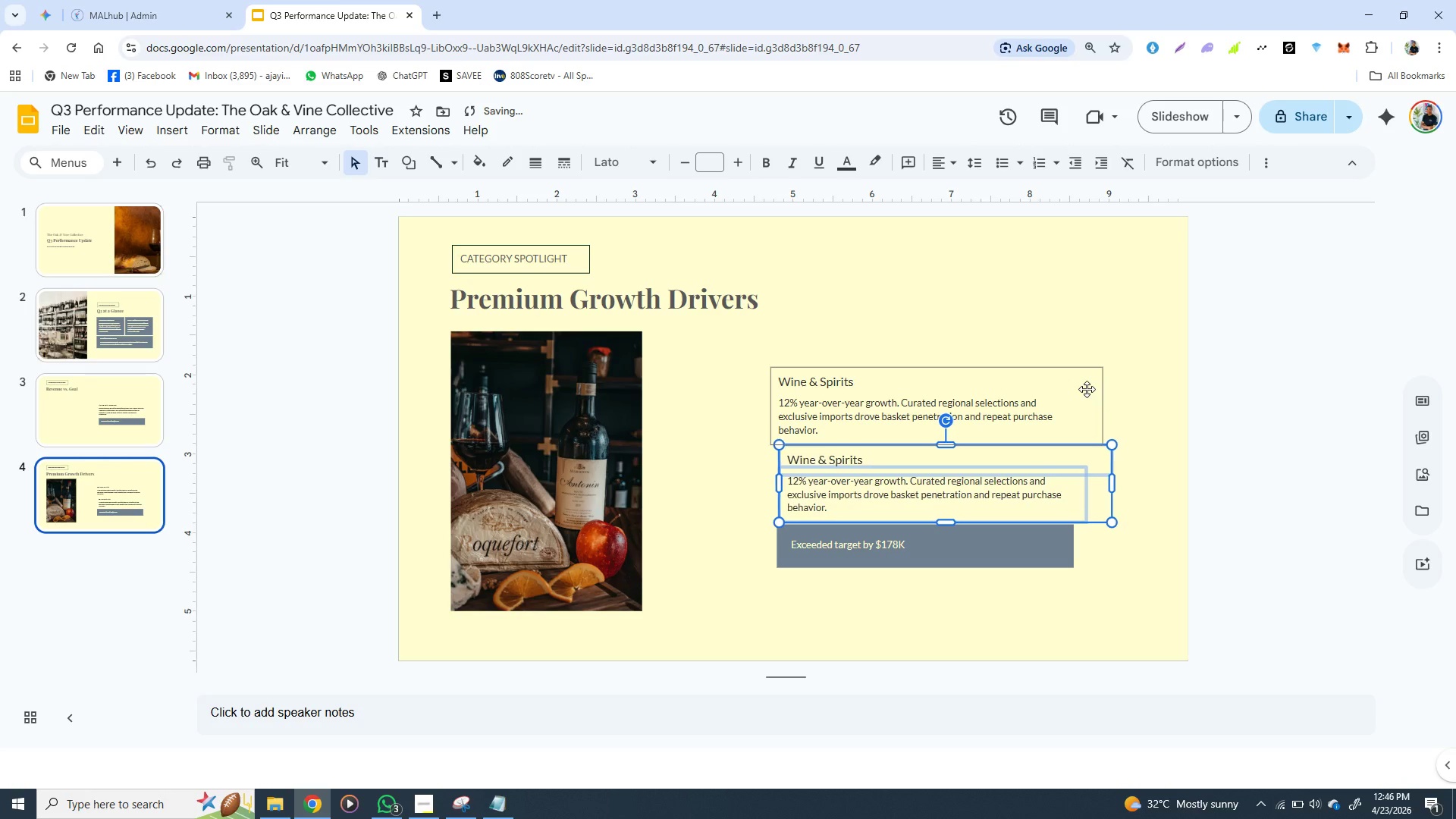 
hold_key(key=ArrowLeft, duration=0.83)
 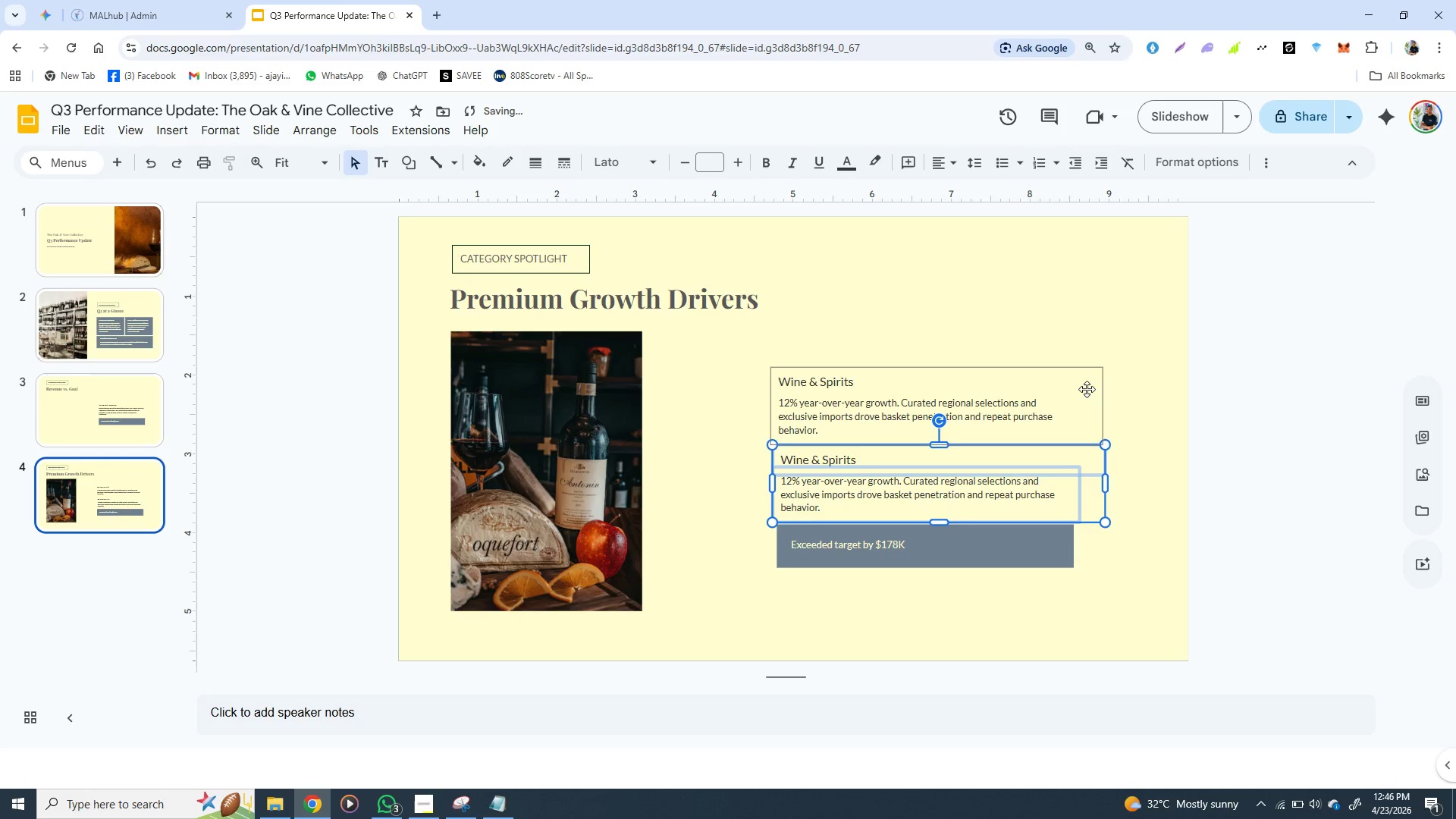 
key(ArrowLeft)
 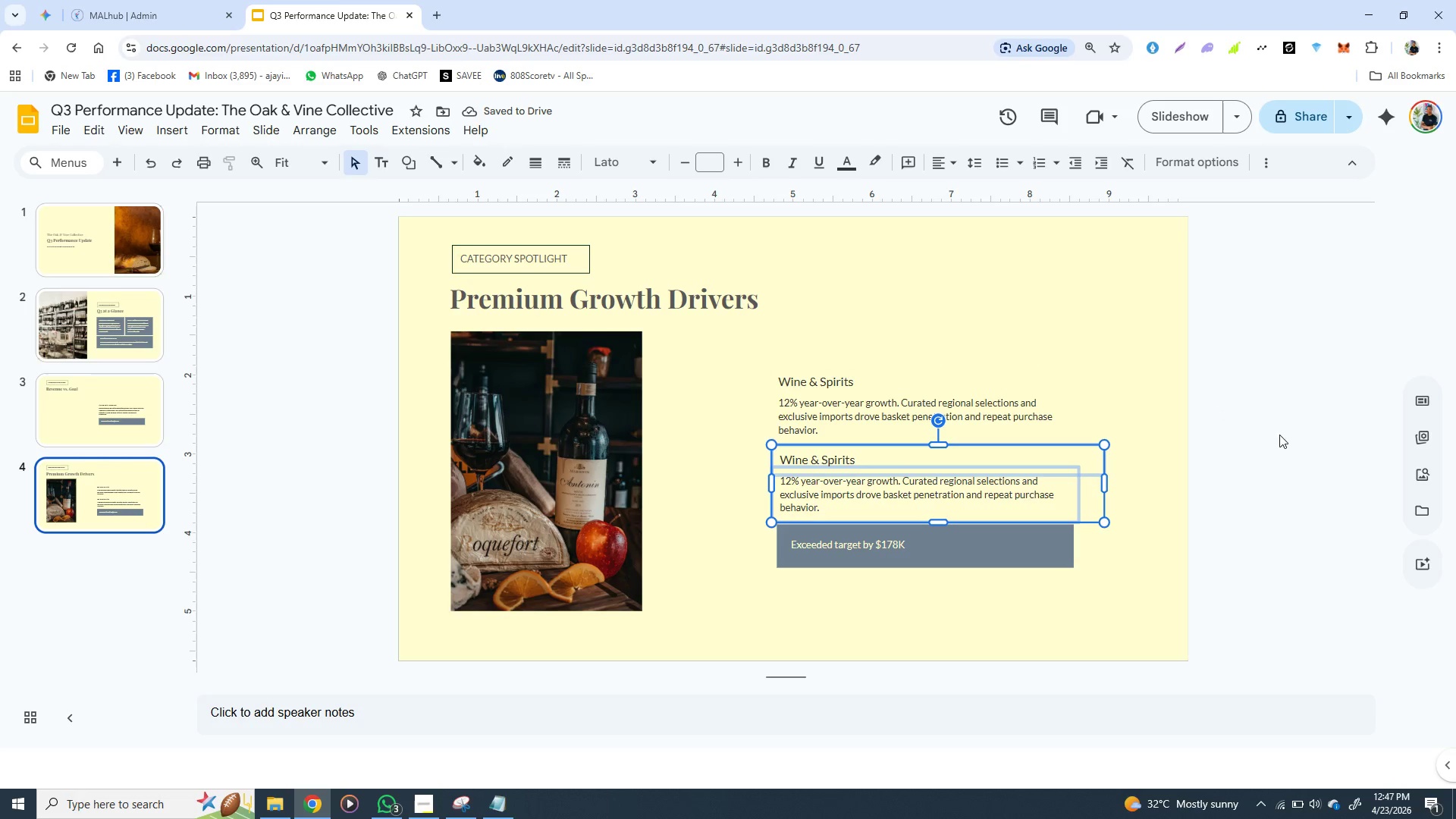 
wait(5.17)
 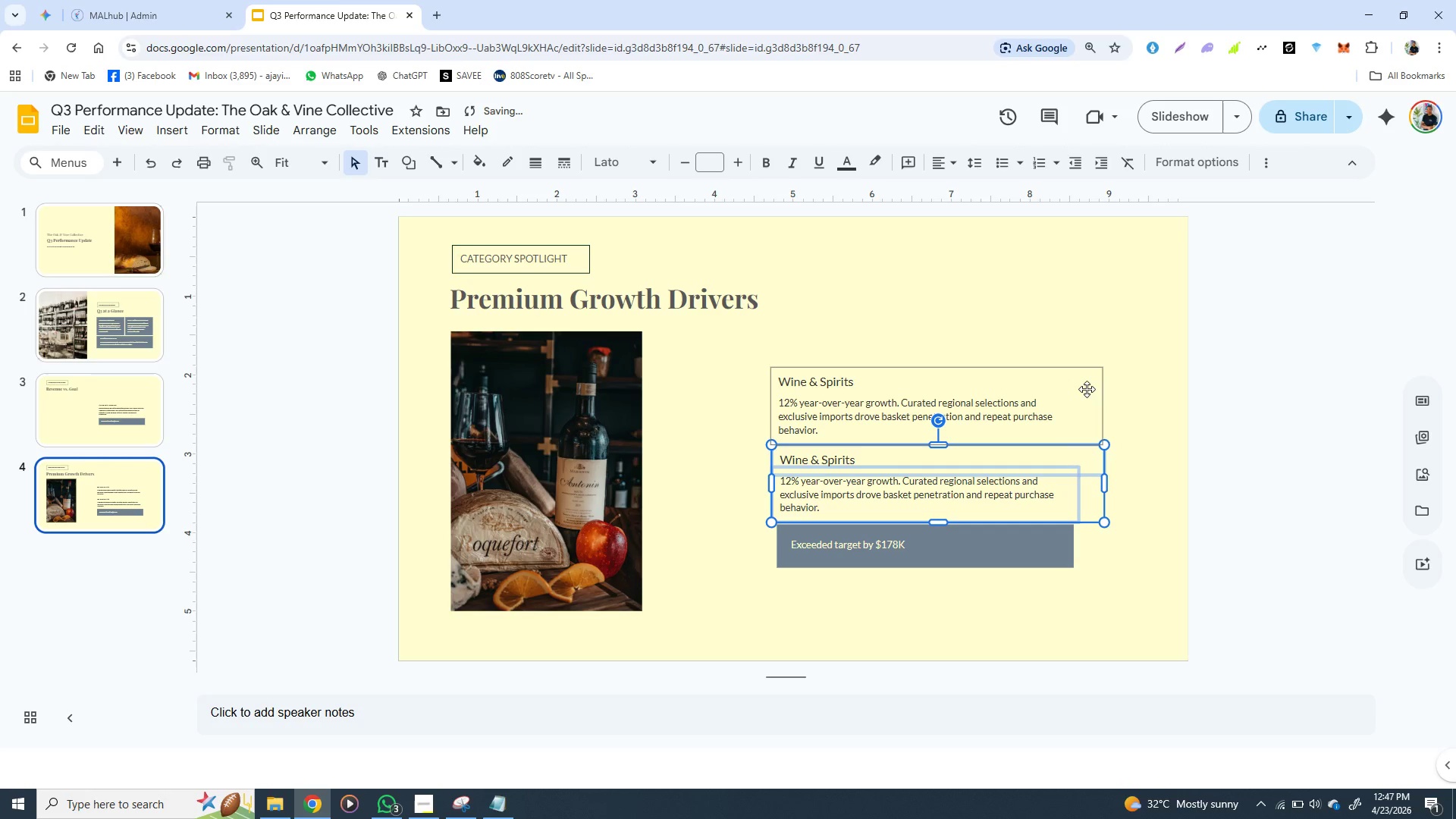 
left_click([1067, 548])
 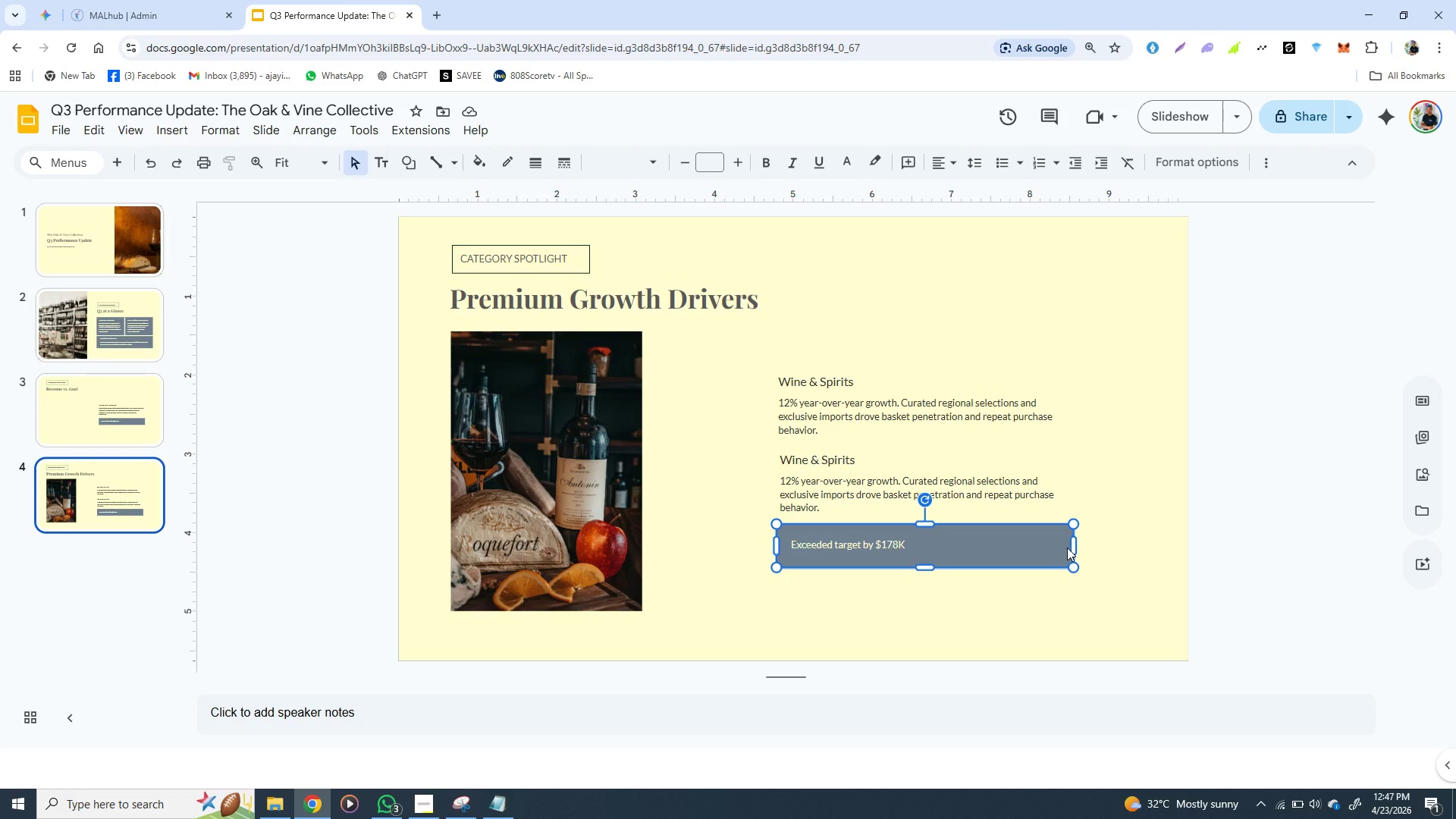 
hold_key(key=ArrowDown, duration=1.52)
 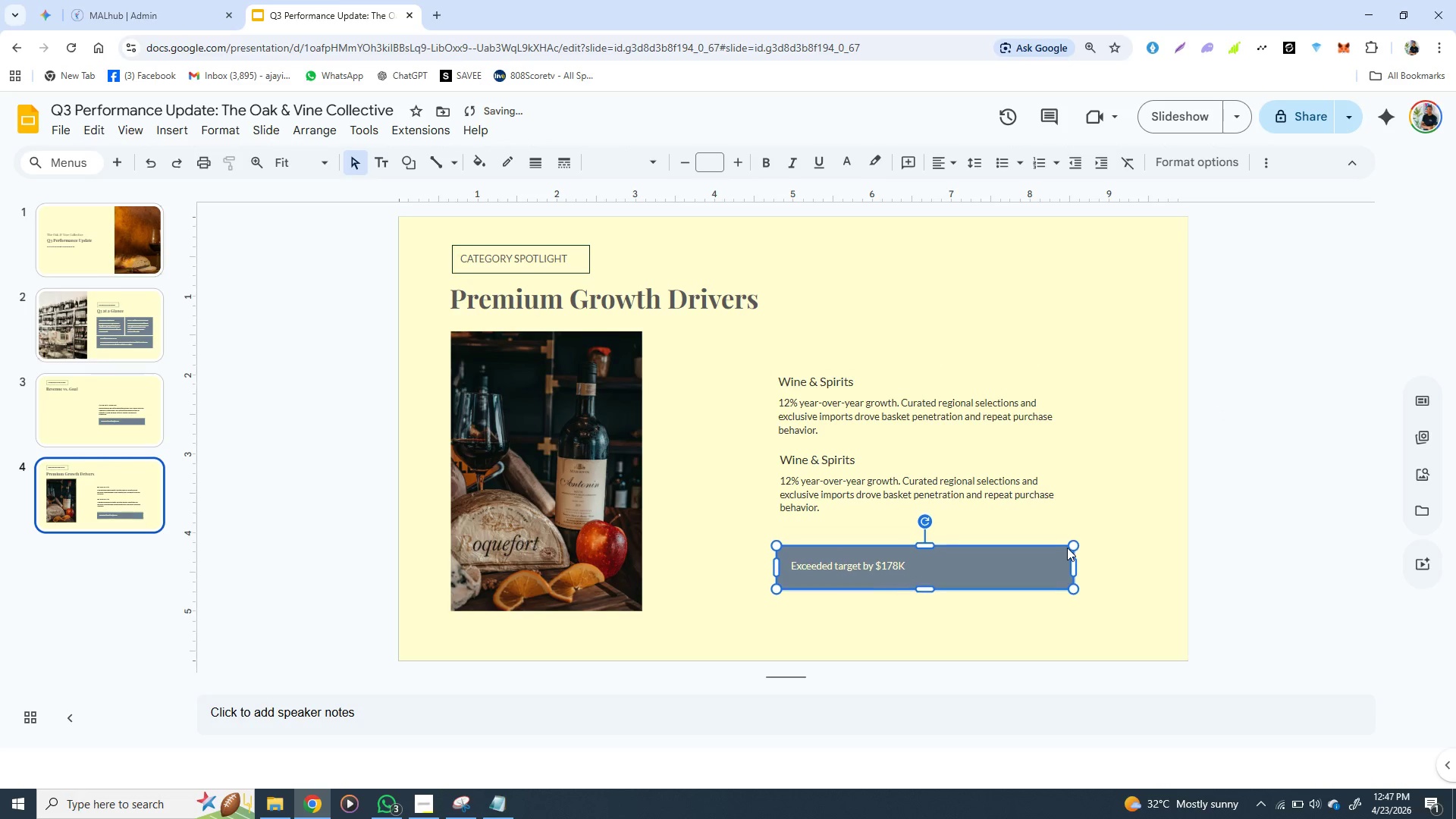 
key(ArrowDown)
 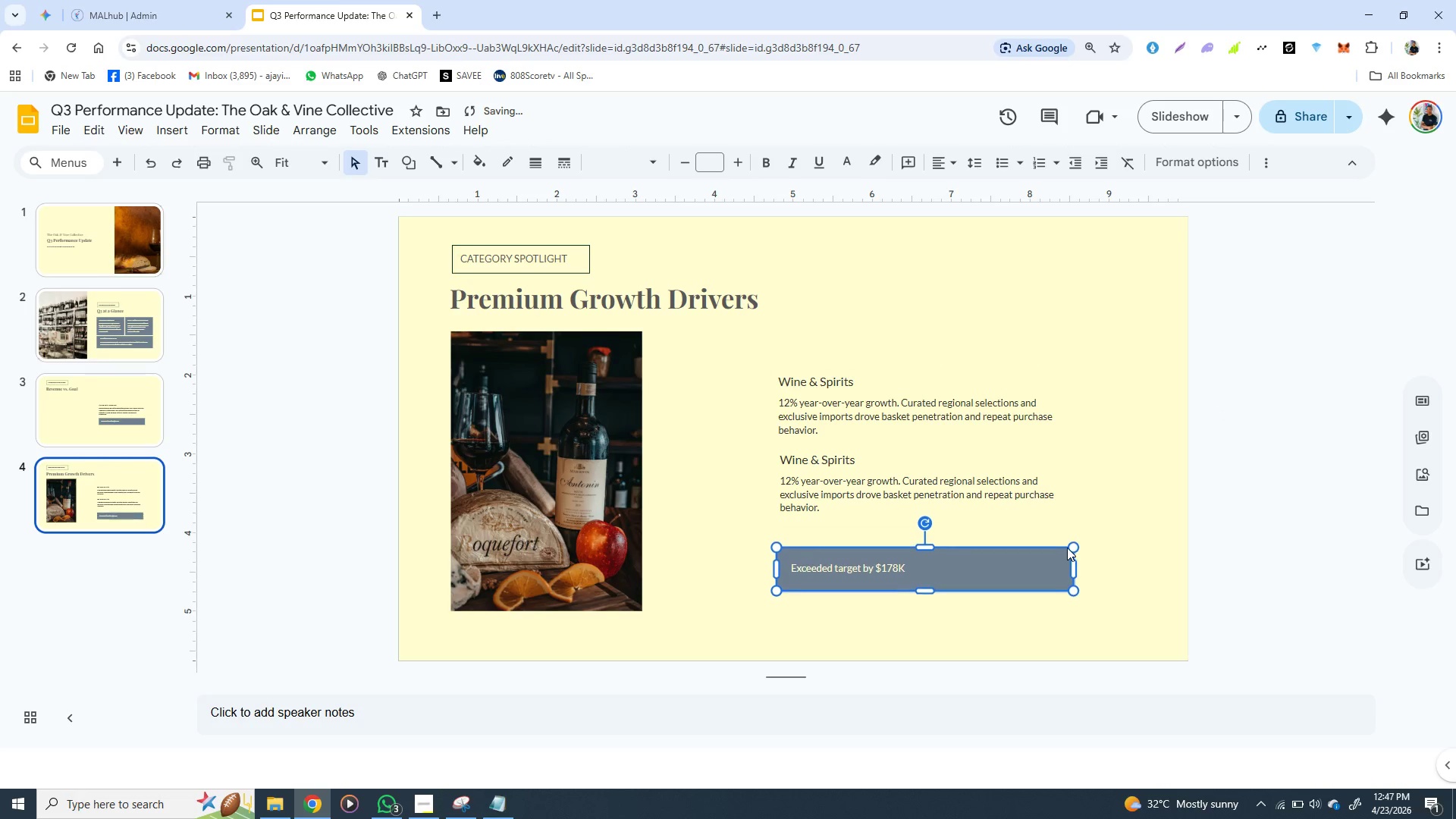 
key(ArrowDown)
 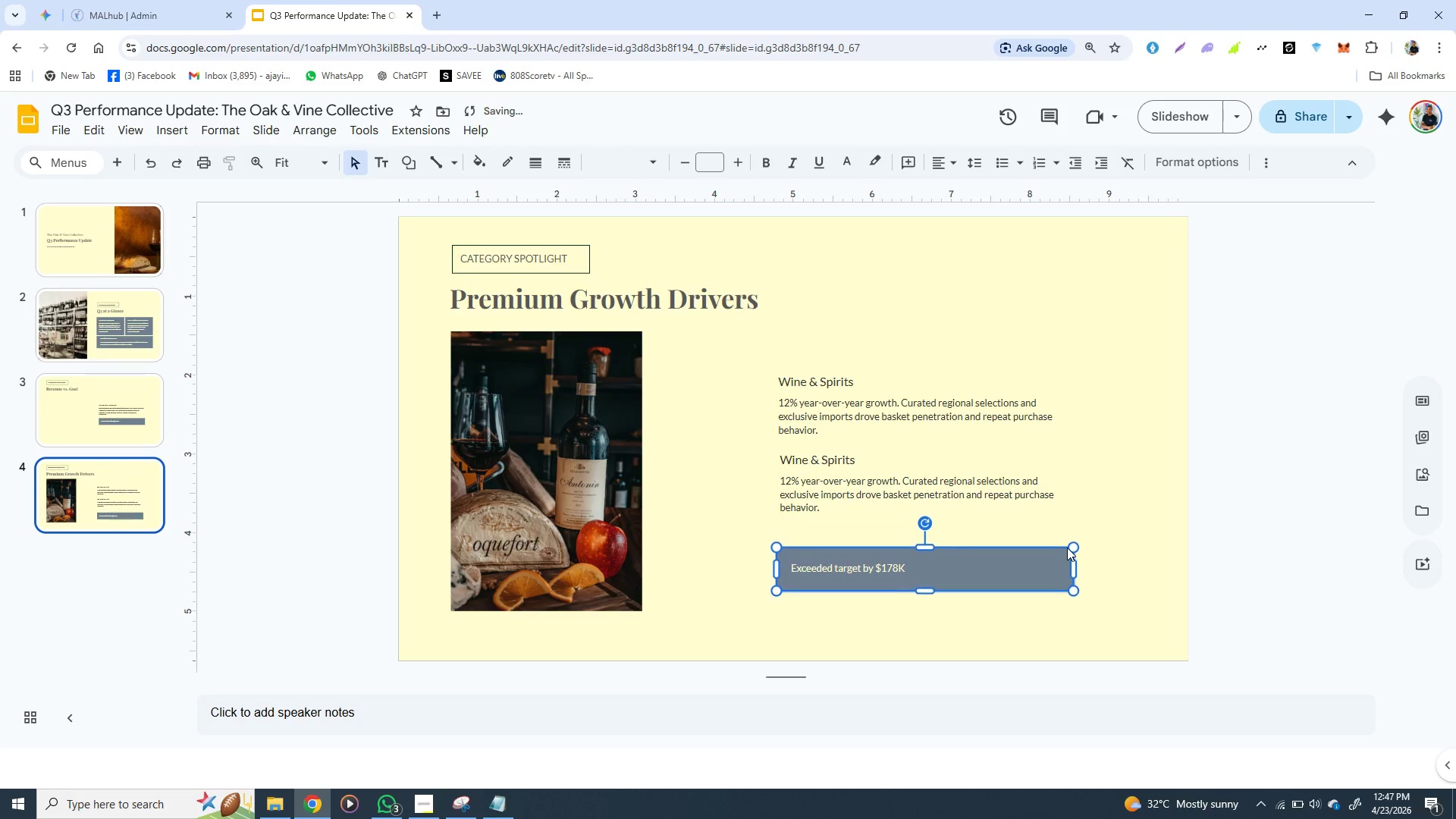 
key(ArrowDown)
 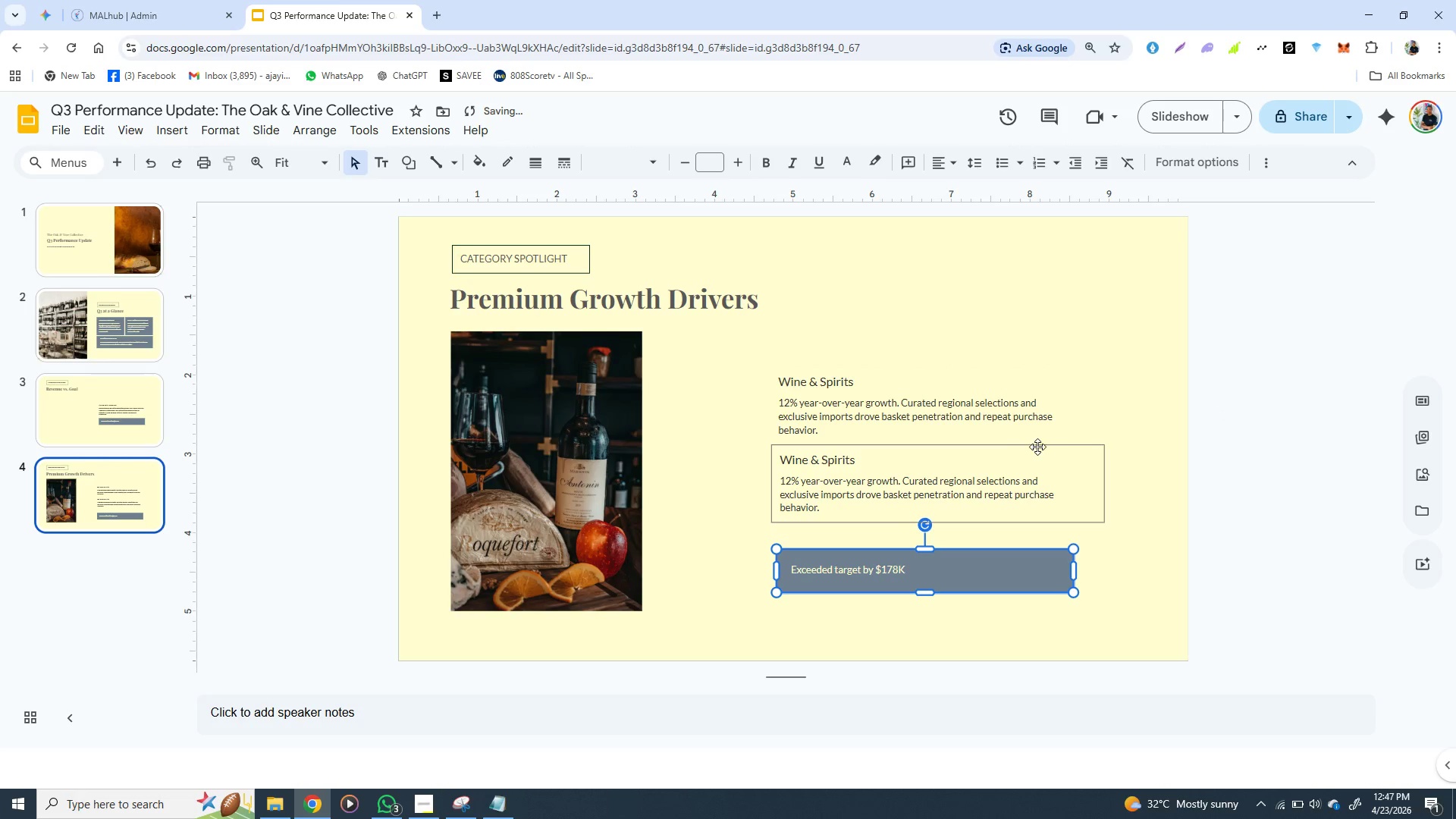 
left_click([1037, 450])
 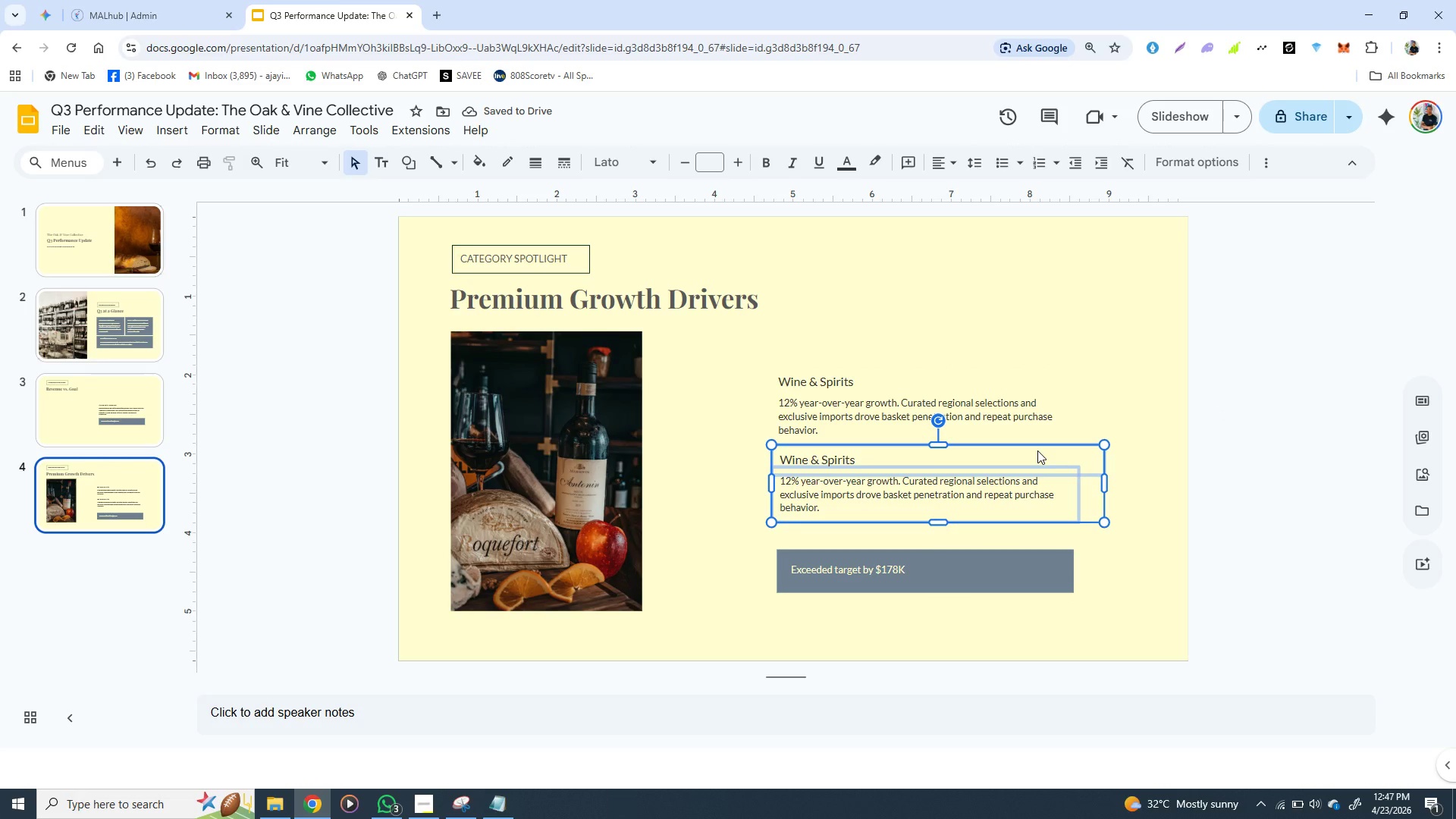 
key(ArrowUp)
 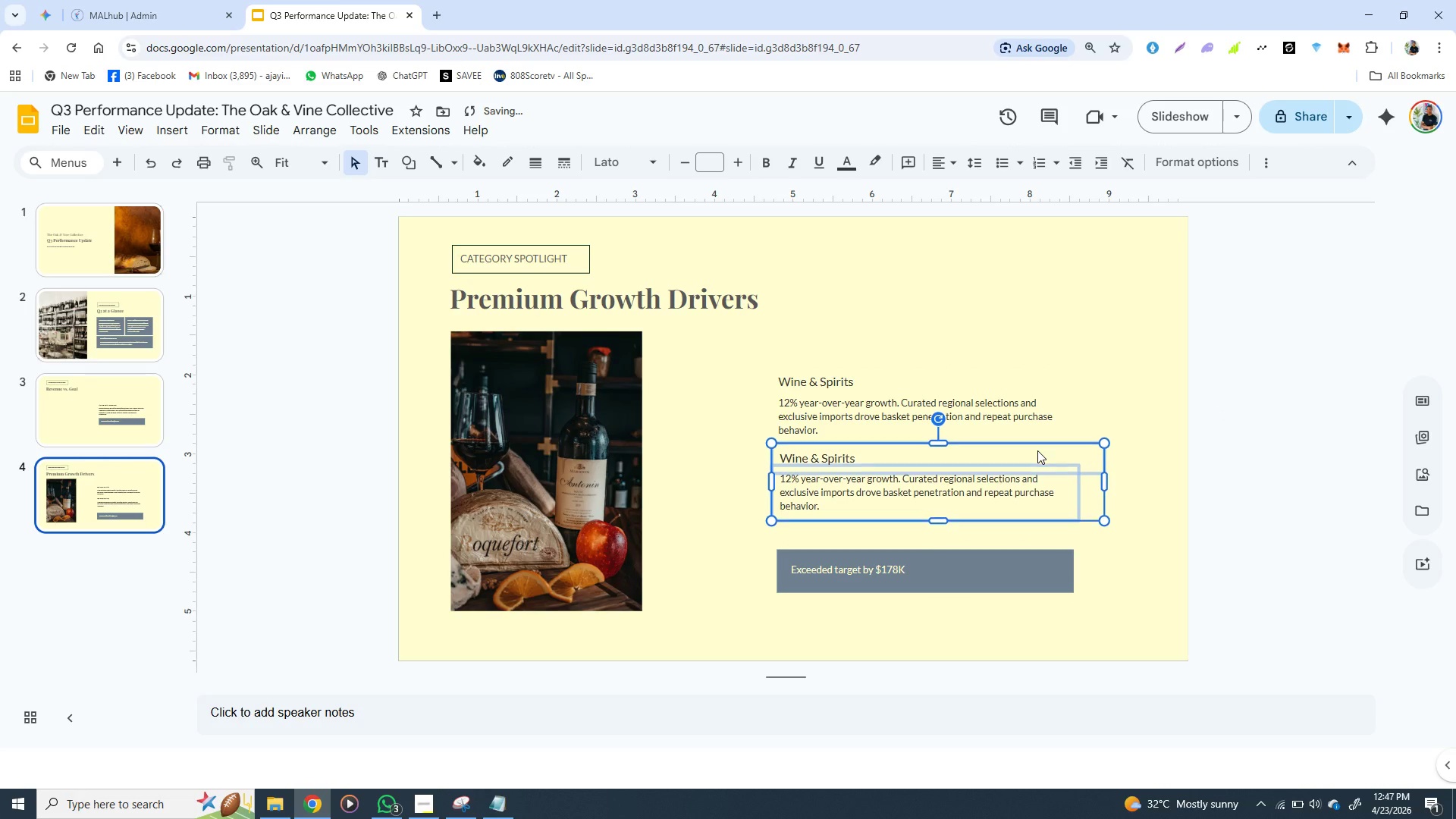 
key(ArrowUp)
 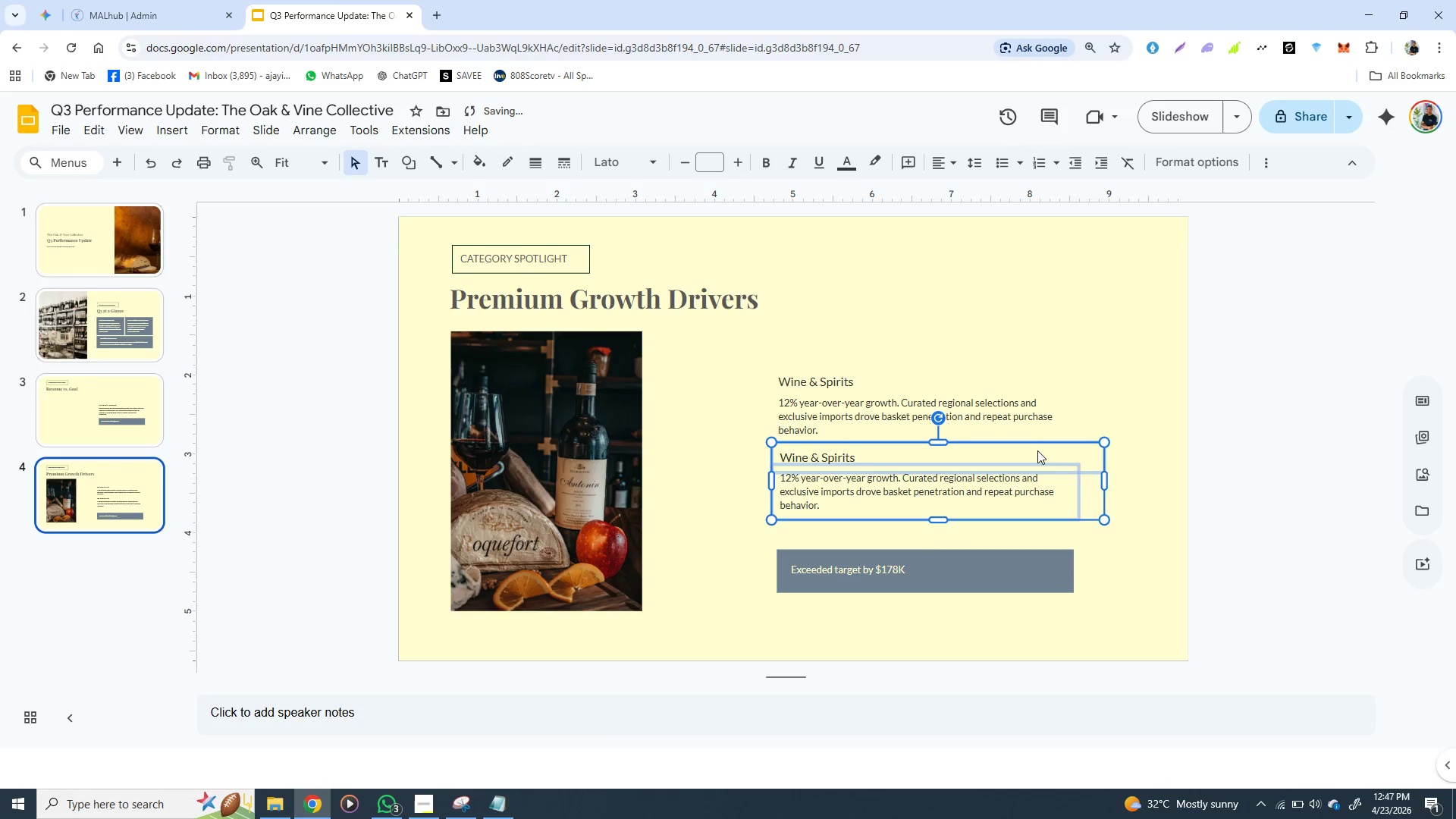 
key(ArrowUp)
 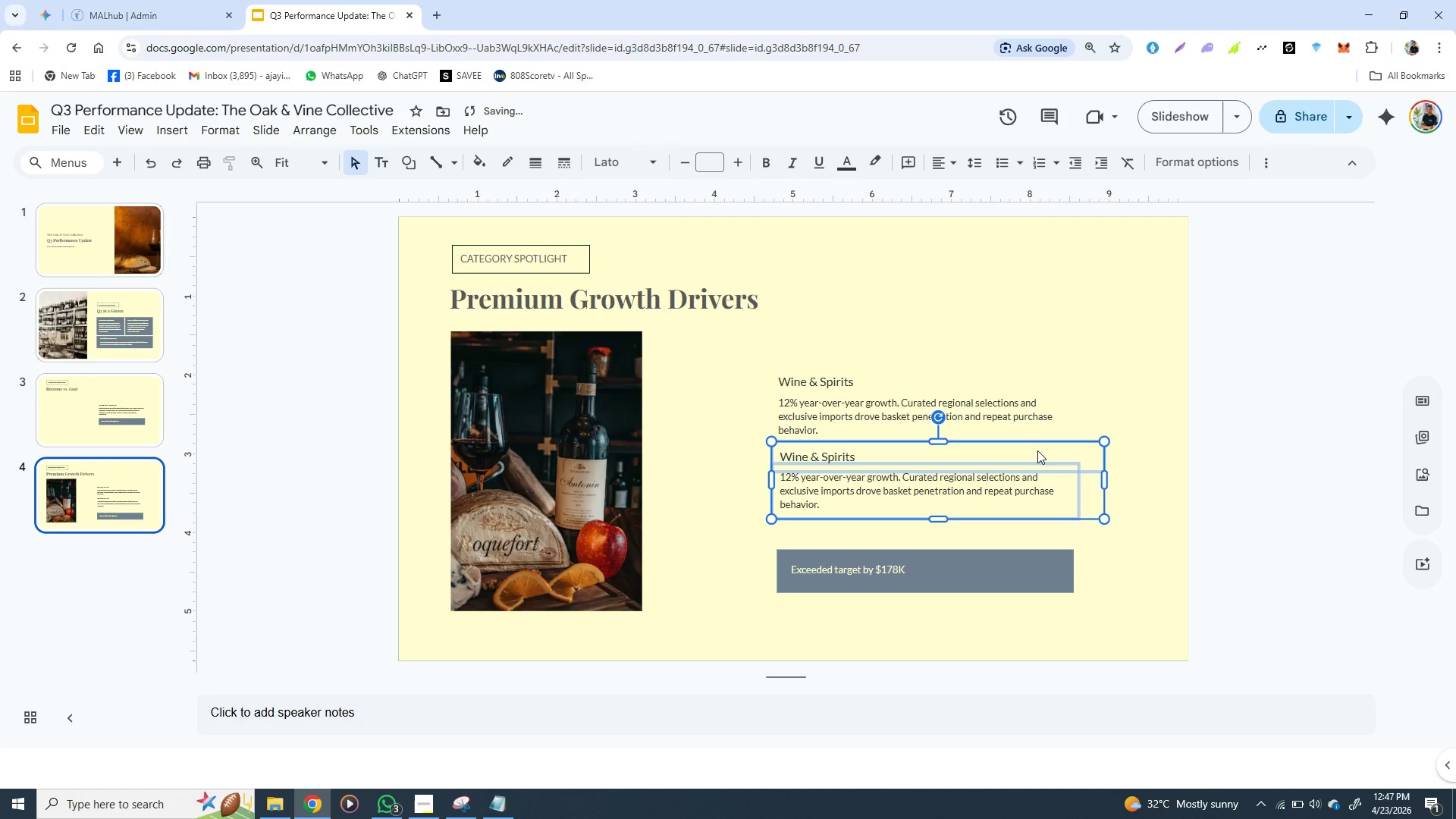 
key(ArrowUp)
 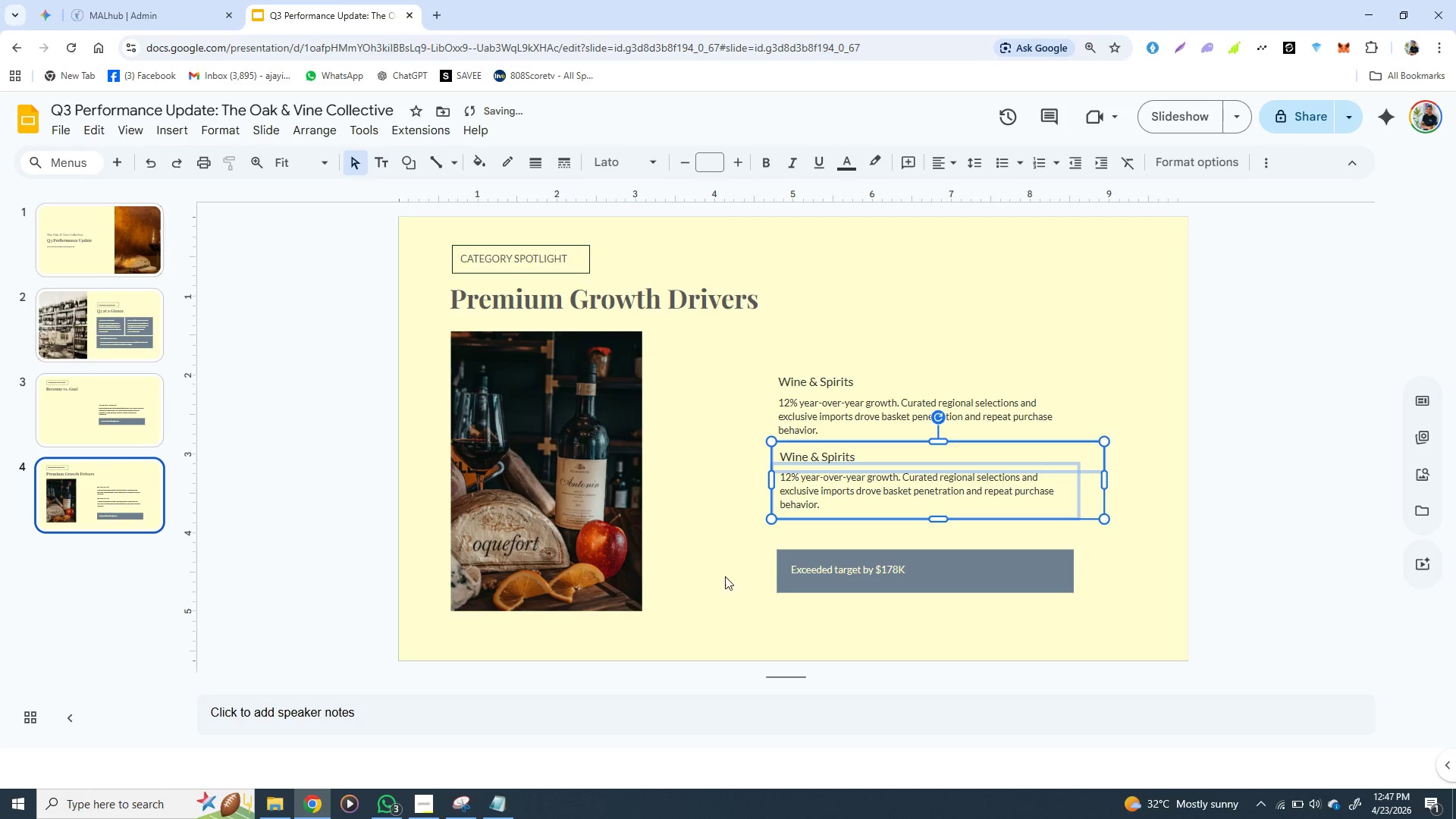 
left_click([705, 556])
 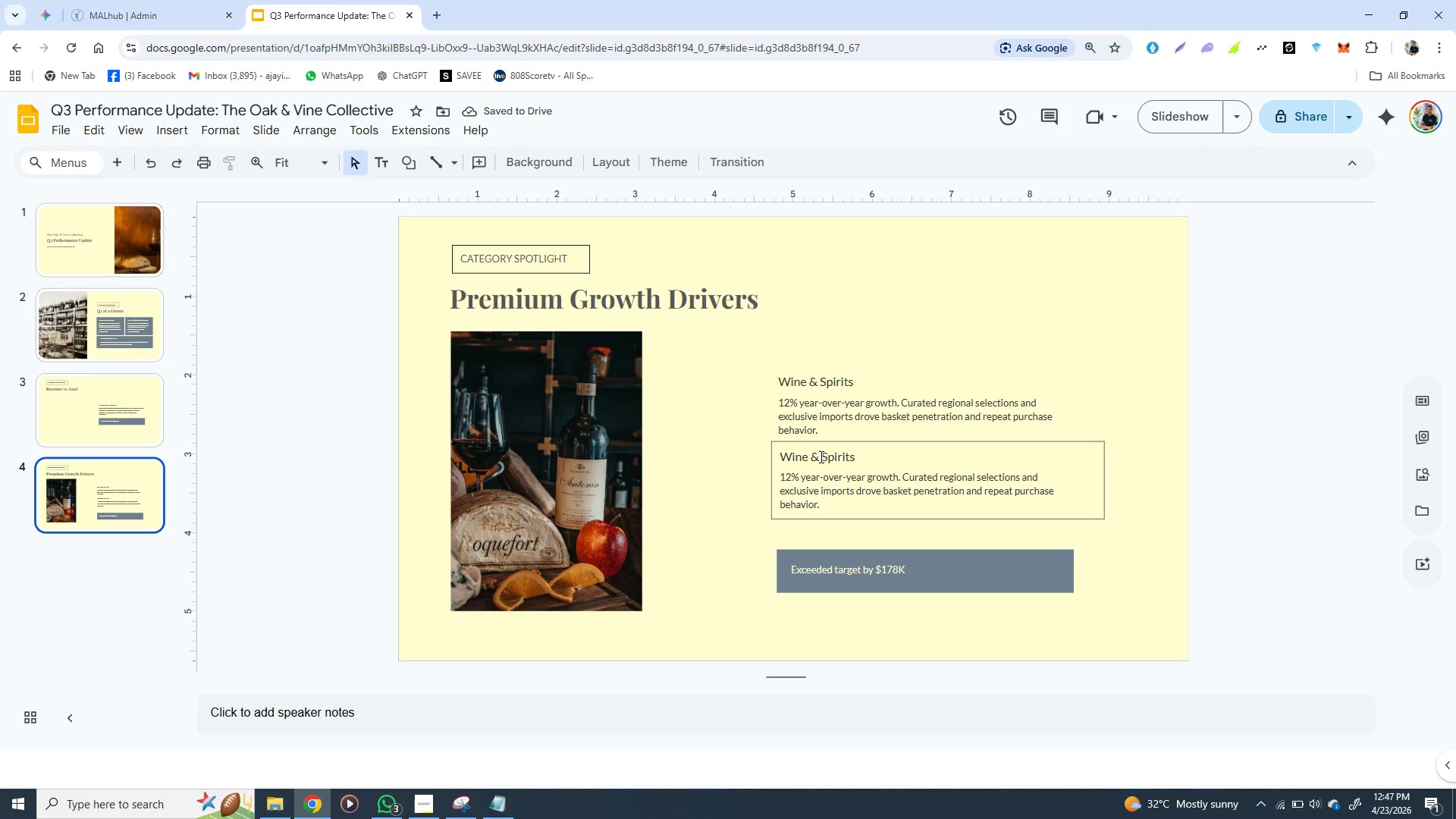 
double_click([820, 457])
 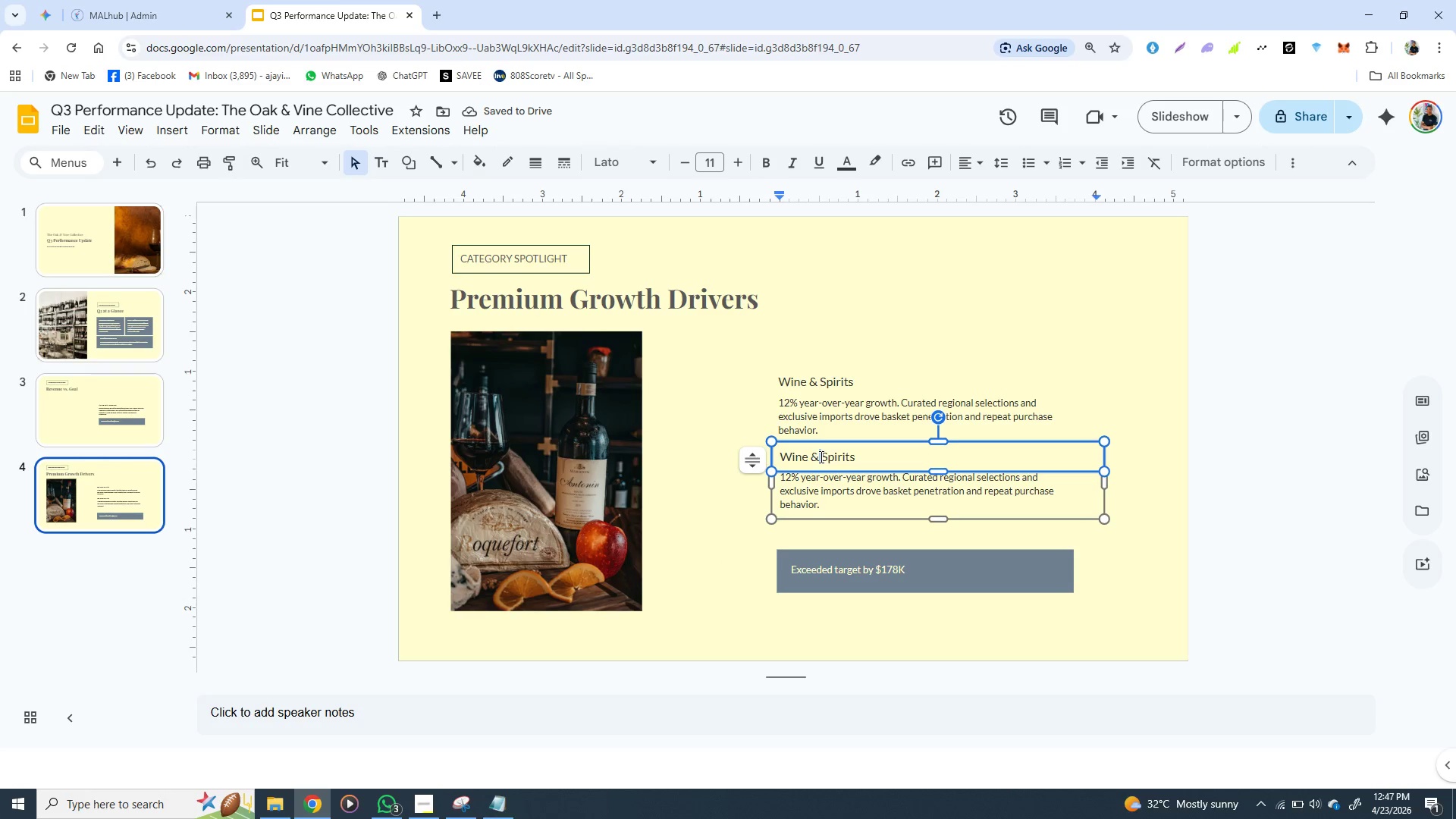 
triple_click([820, 457])
 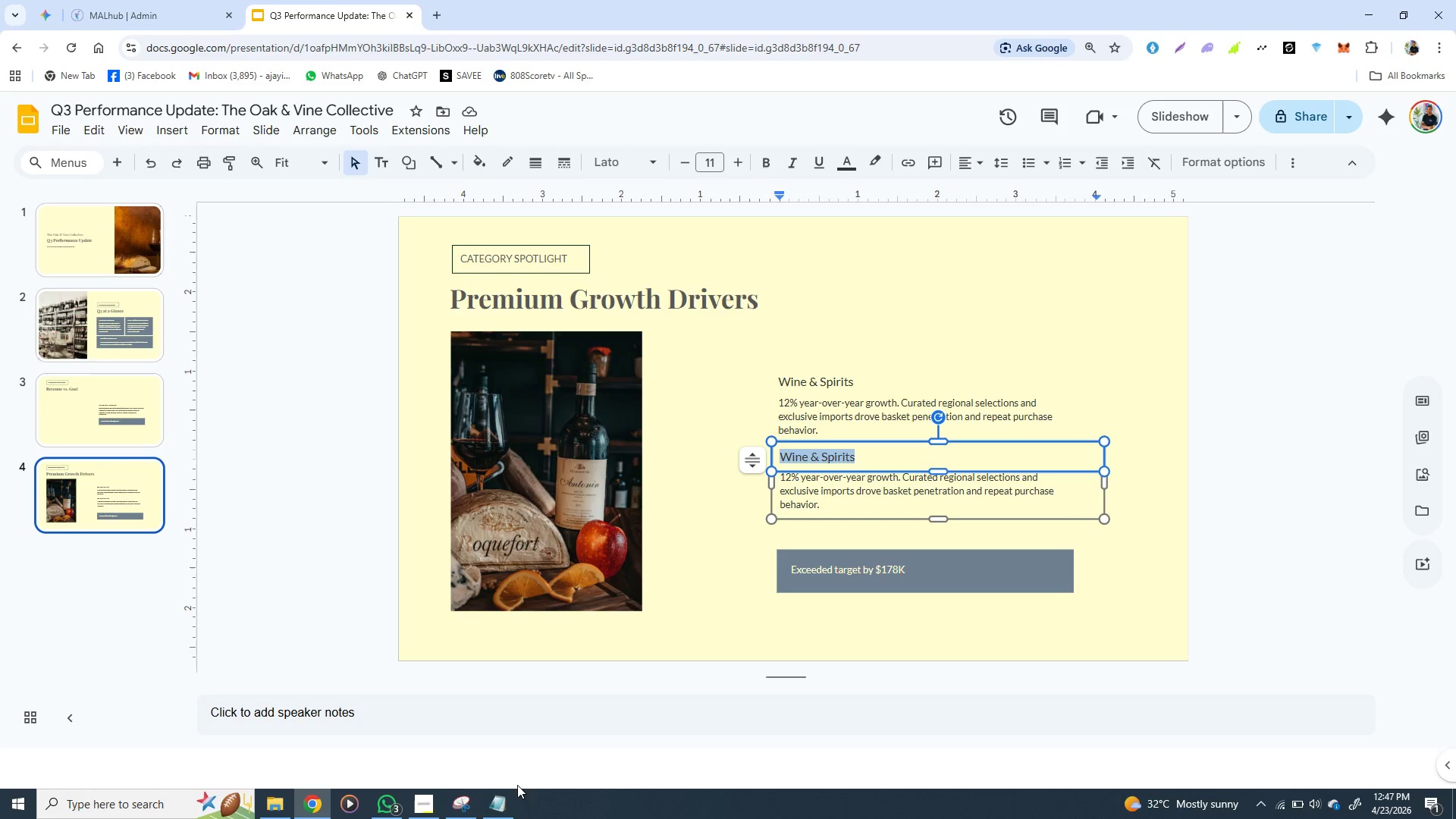 
left_click([503, 800])
 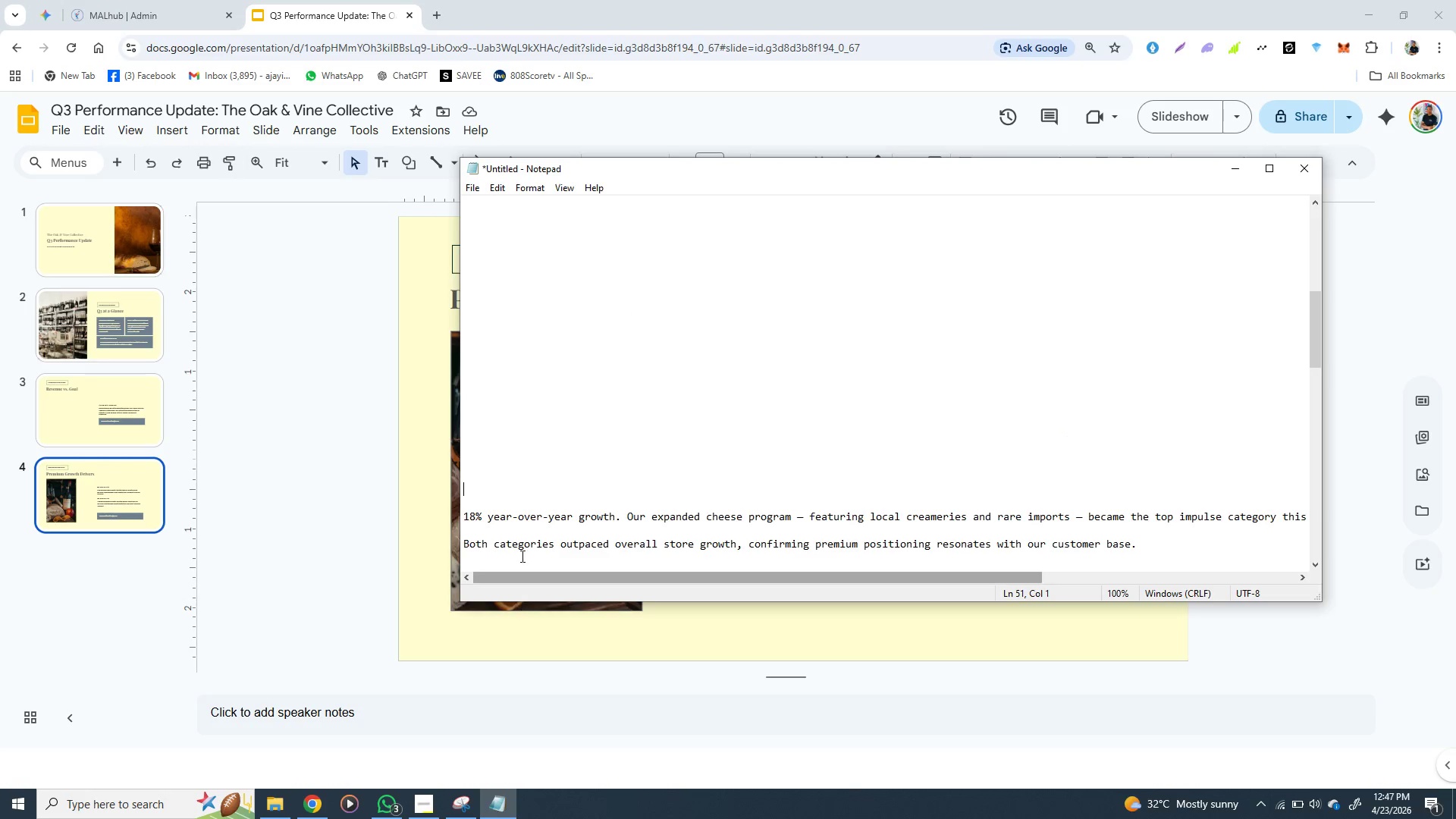 
key(Control+Z)
 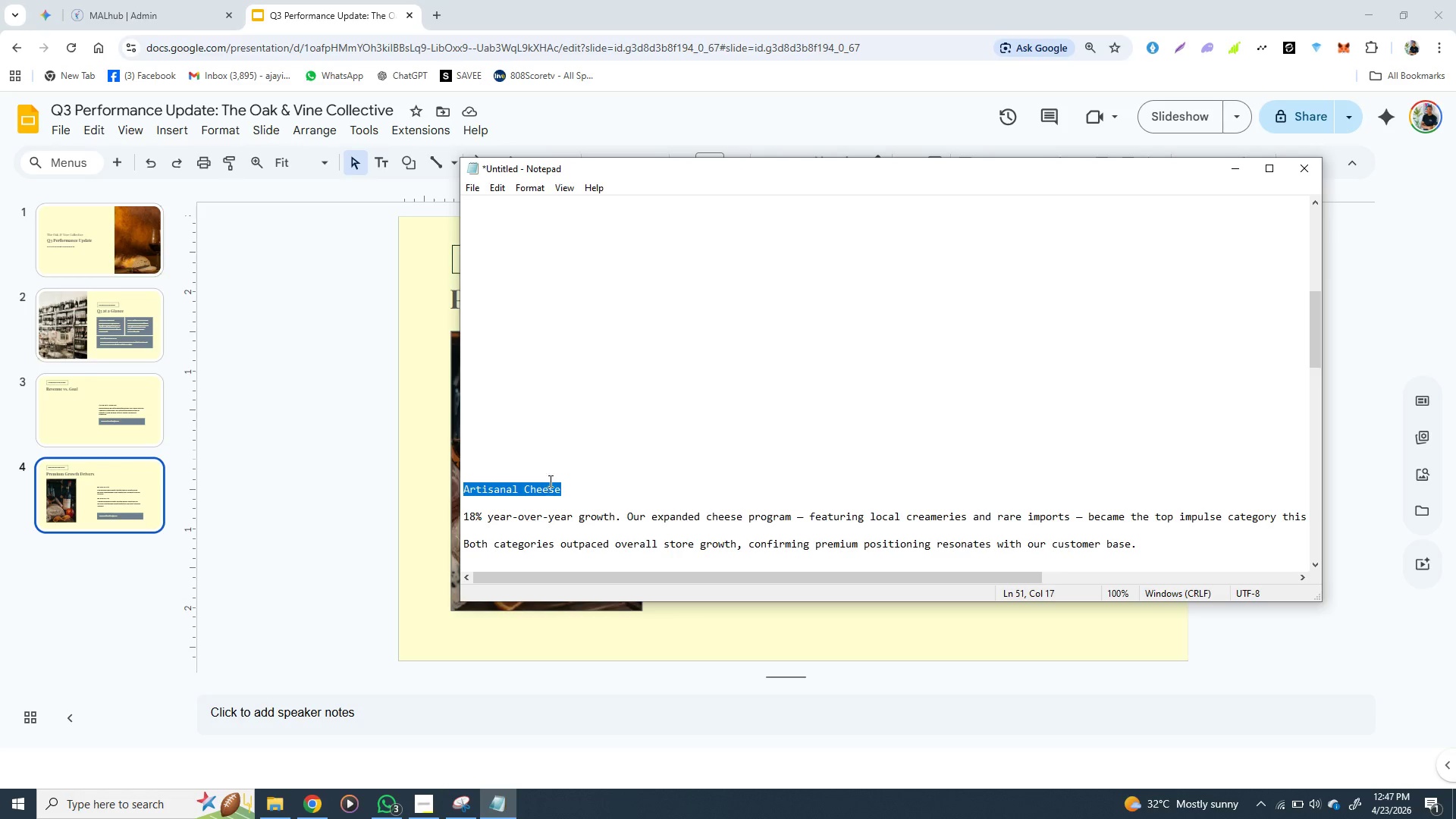 
key(Control+X)
 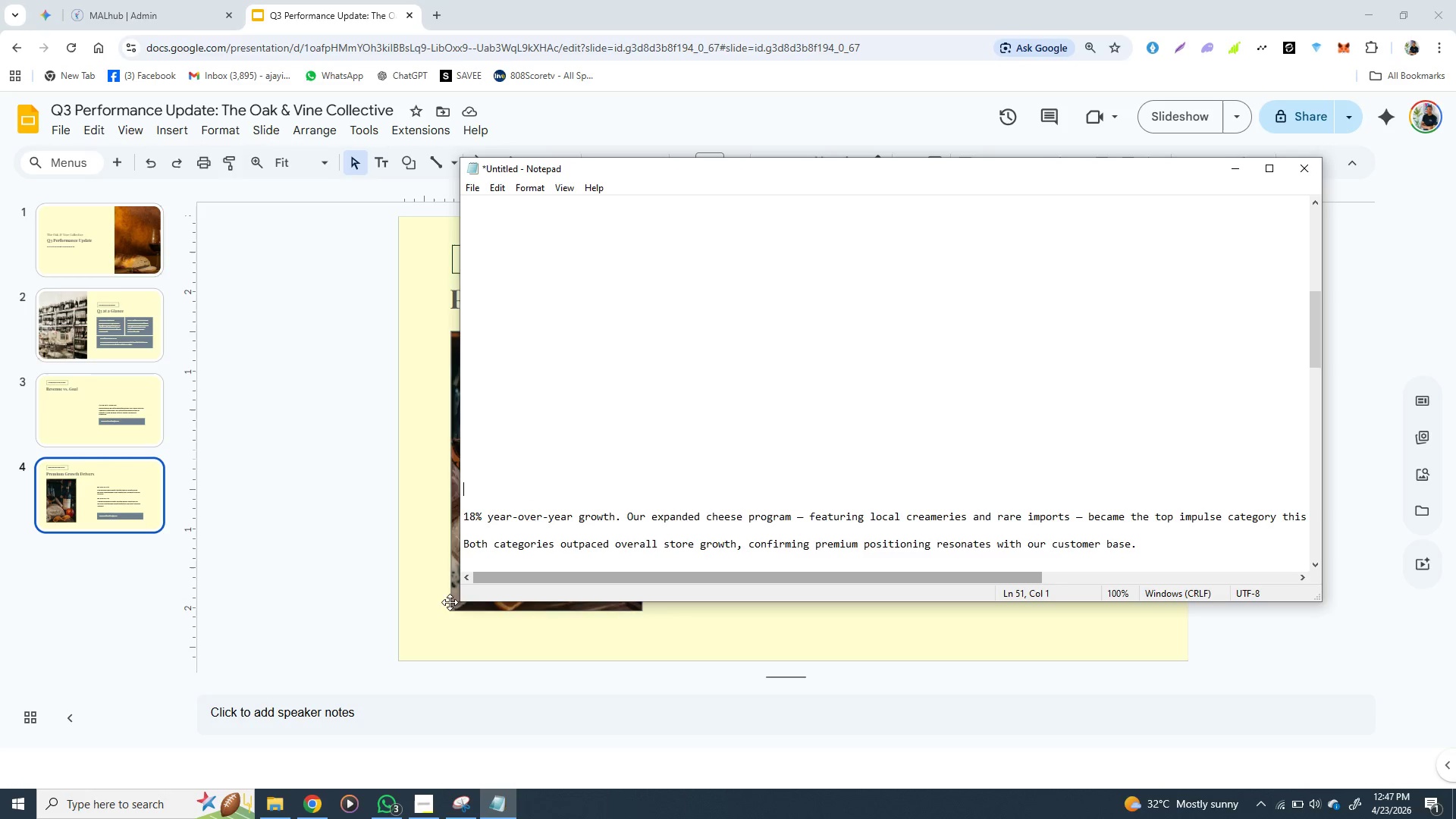 
left_click([438, 617])
 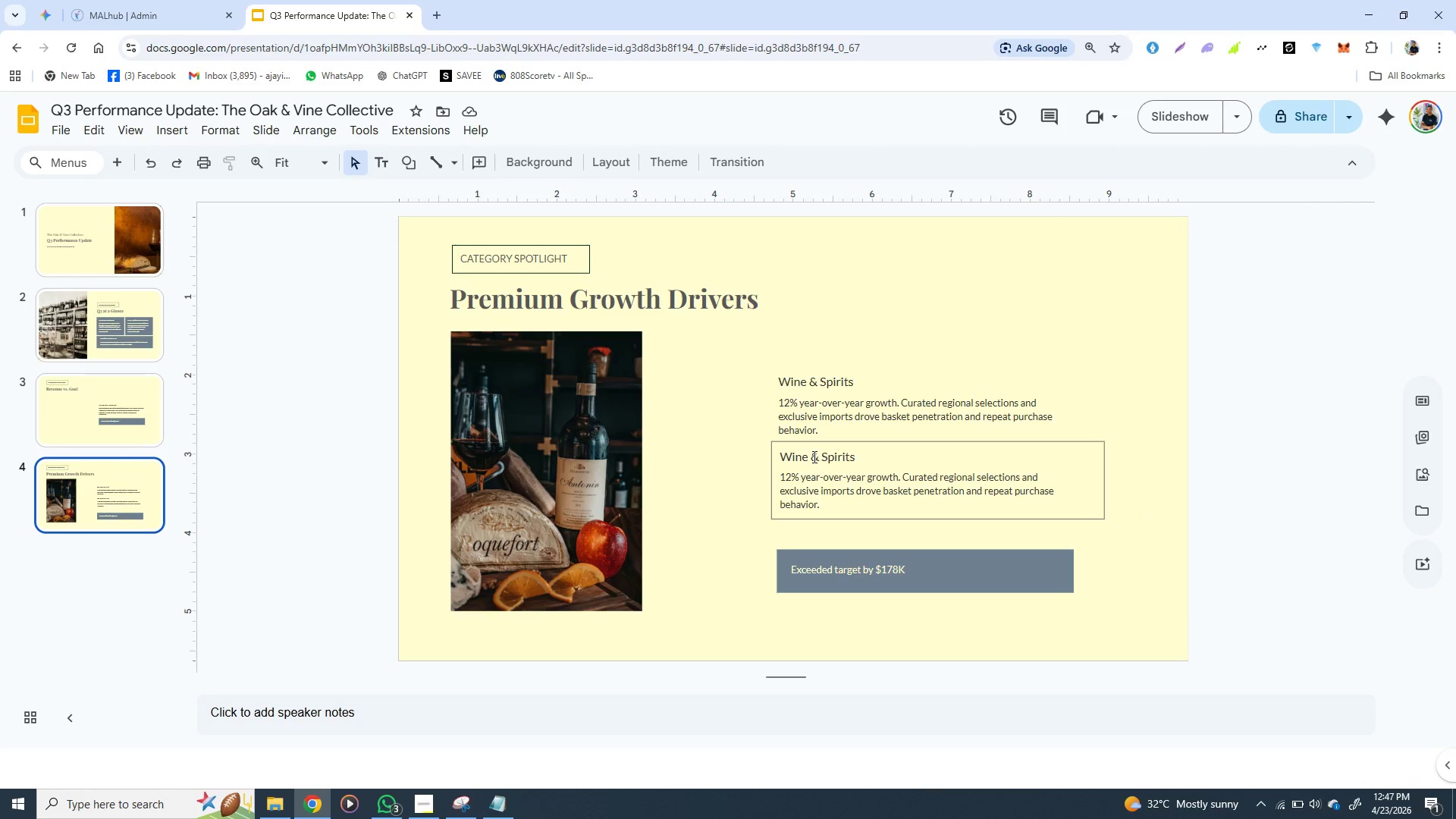 
double_click([813, 457])
 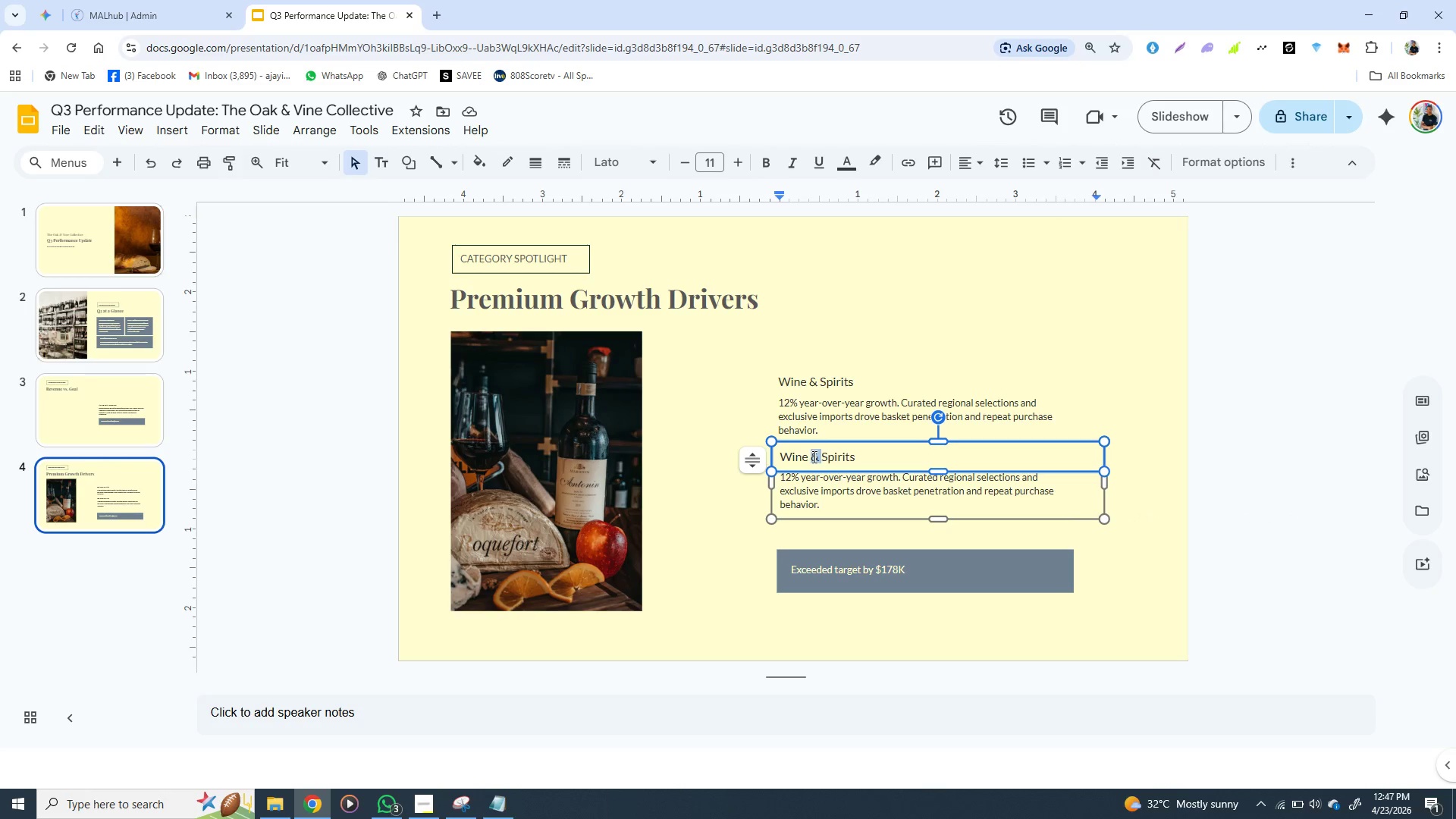 
triple_click([813, 457])
 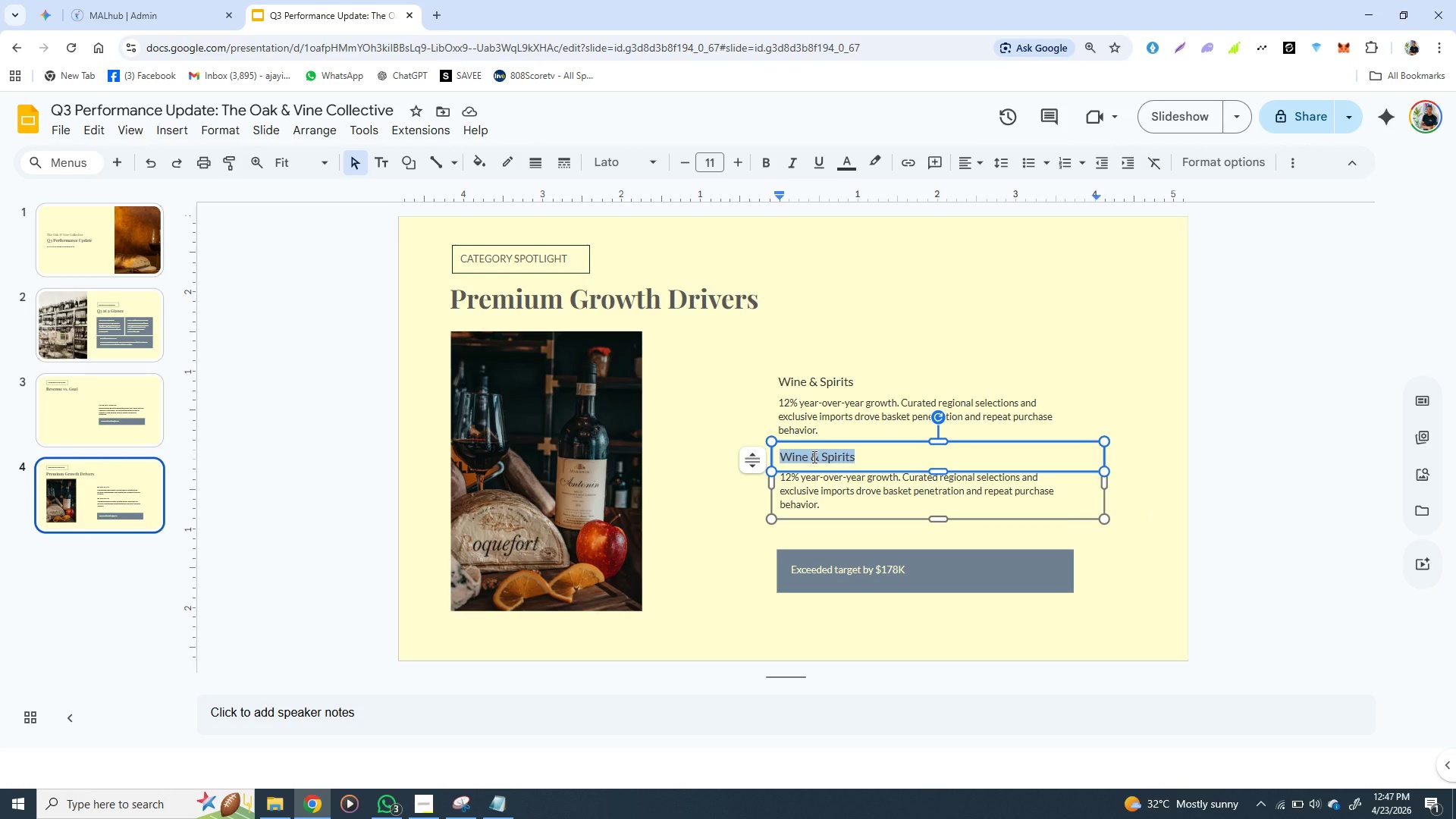 
key(Control+V)
 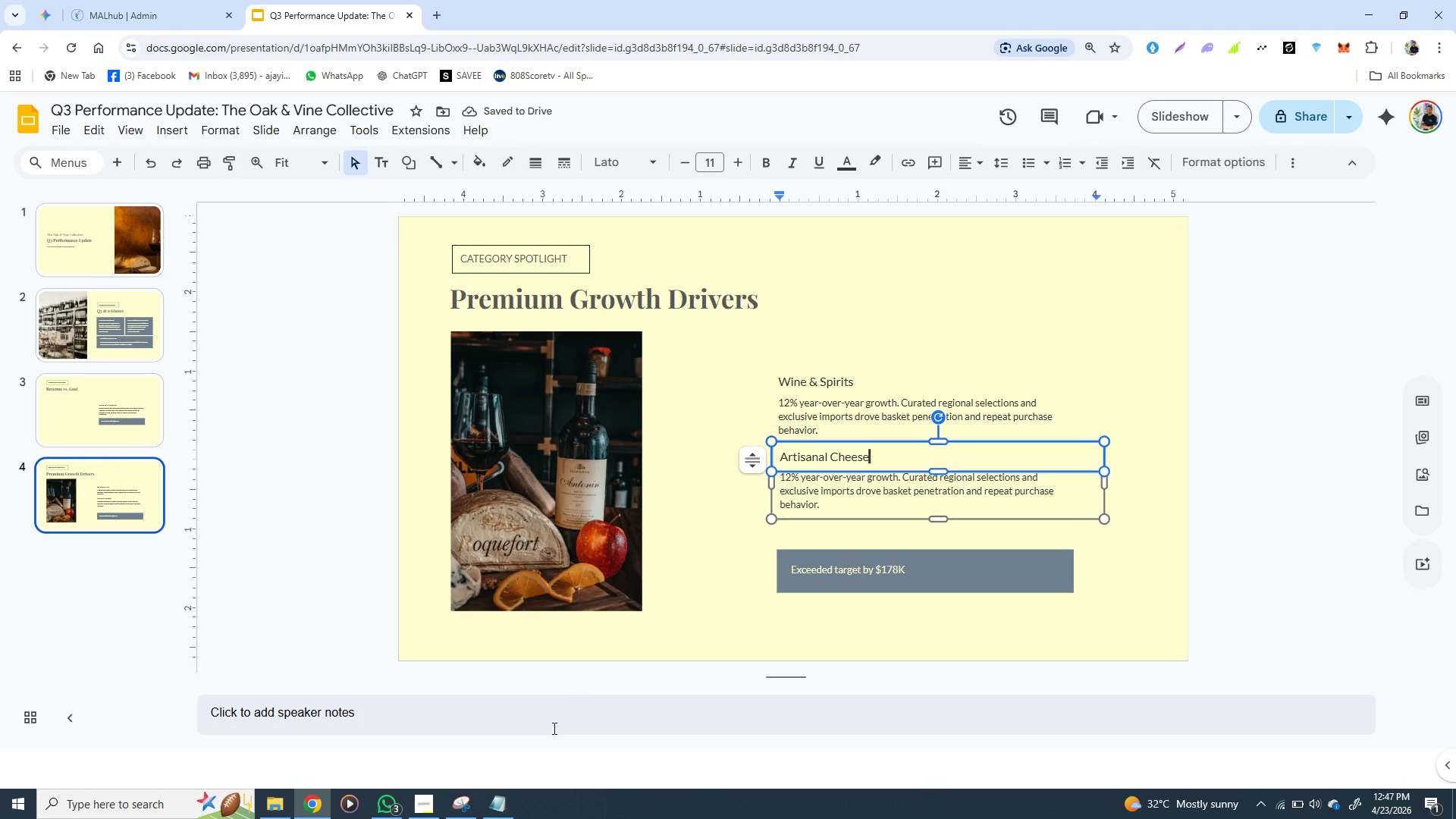 
left_click([515, 799])
 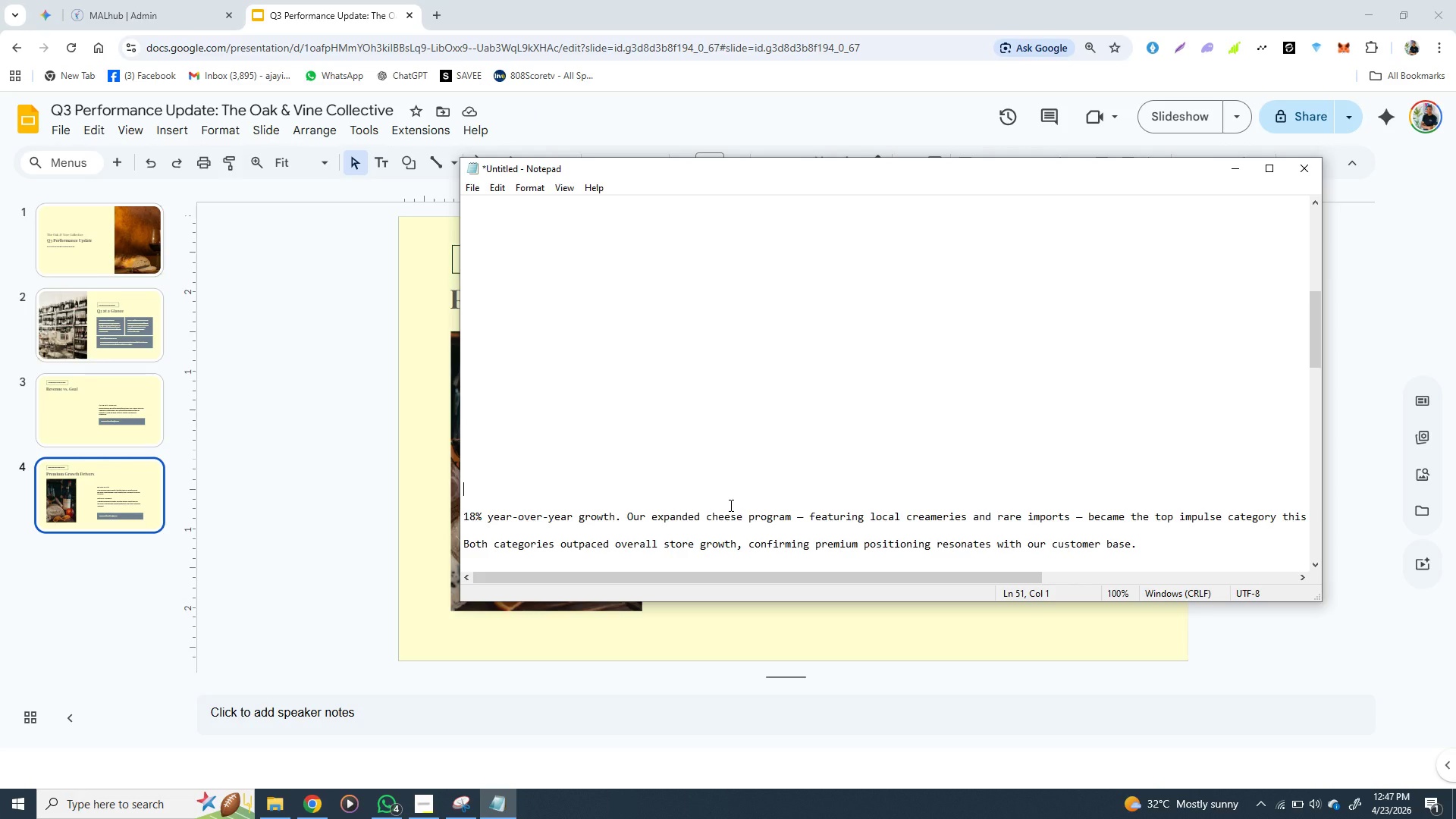 
wait(18.91)
 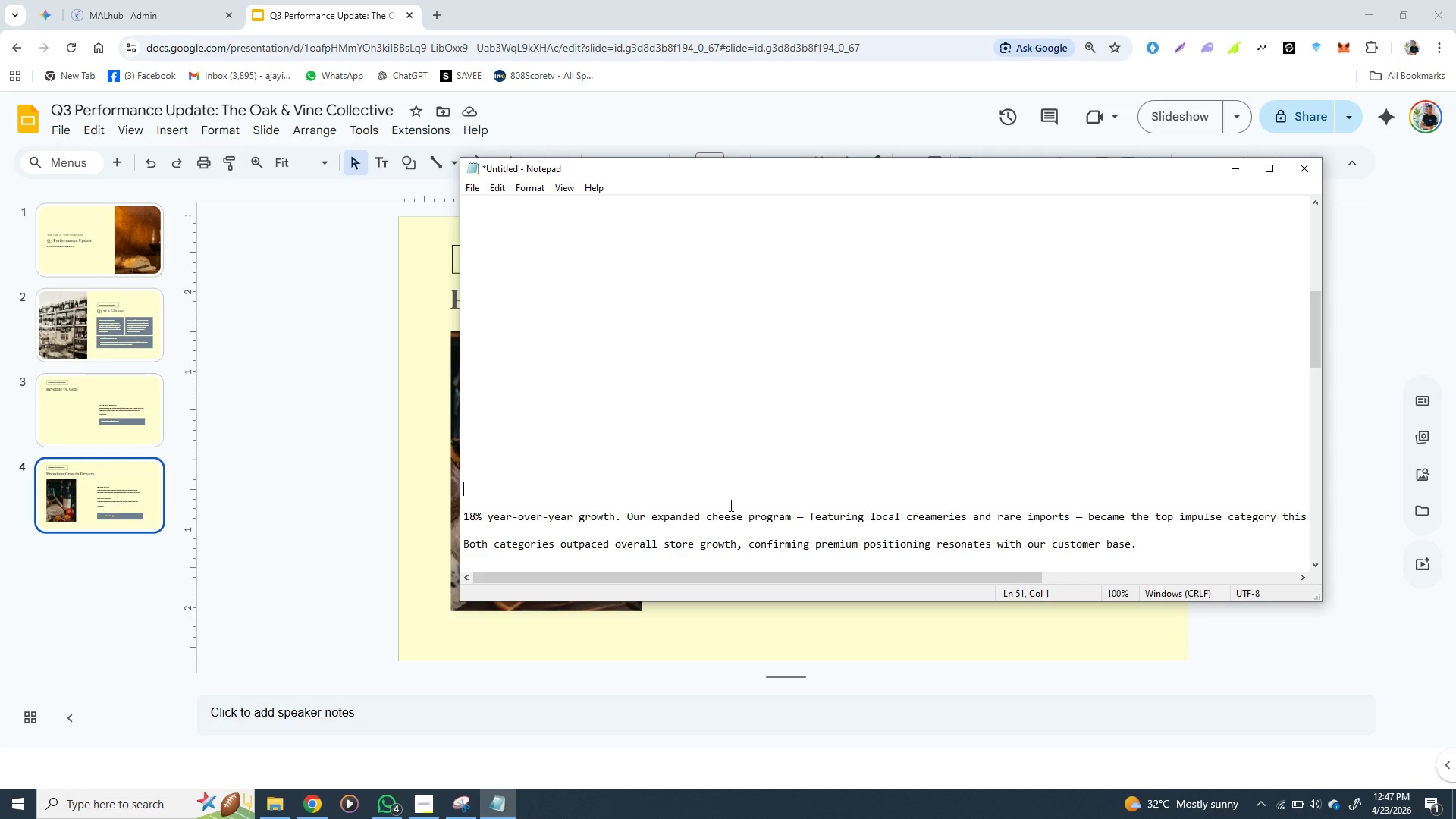 
left_click_drag(start_coordinate=[465, 516], to_coordinate=[1262, 523])
 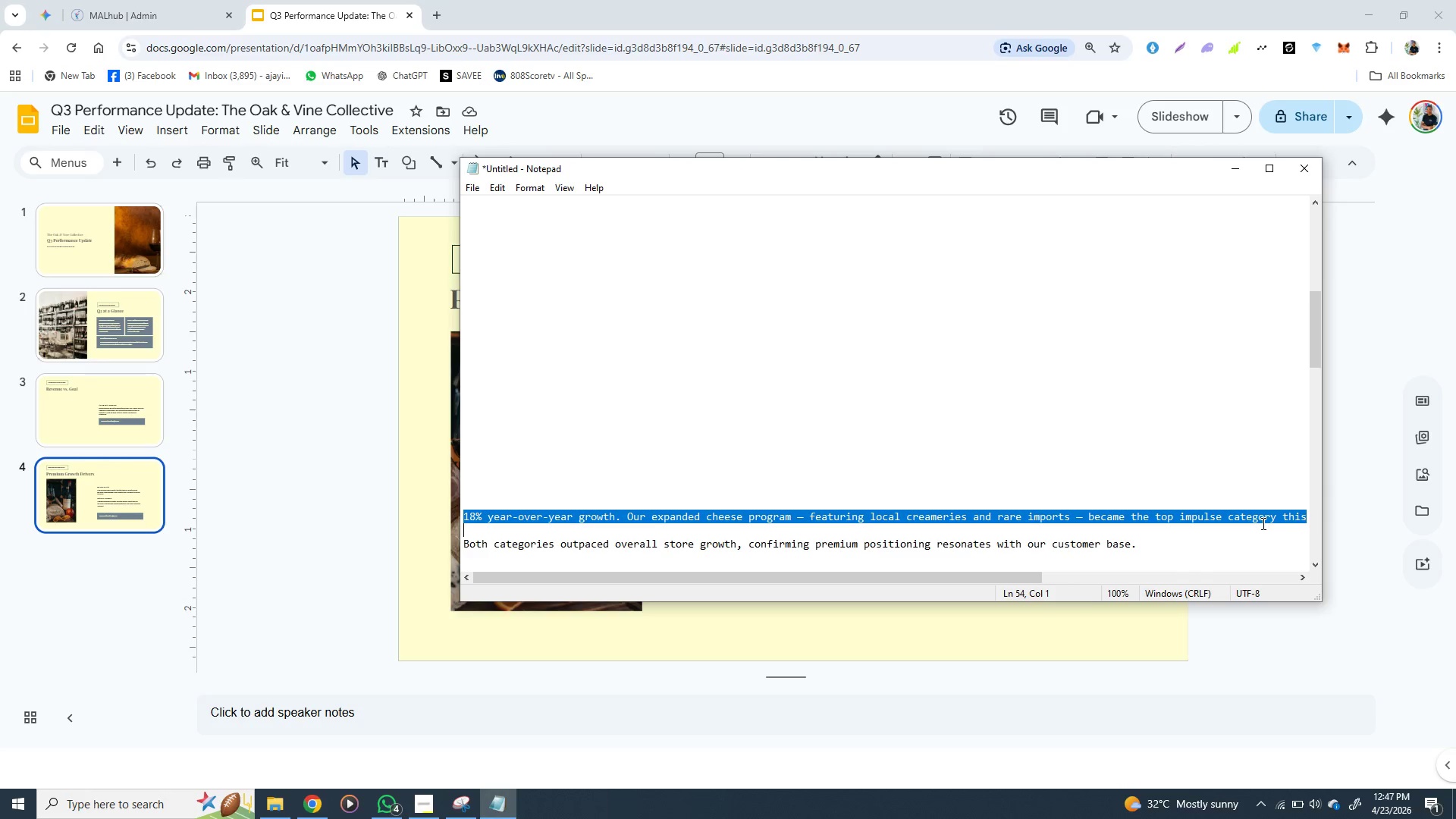 
key(Control+X)
 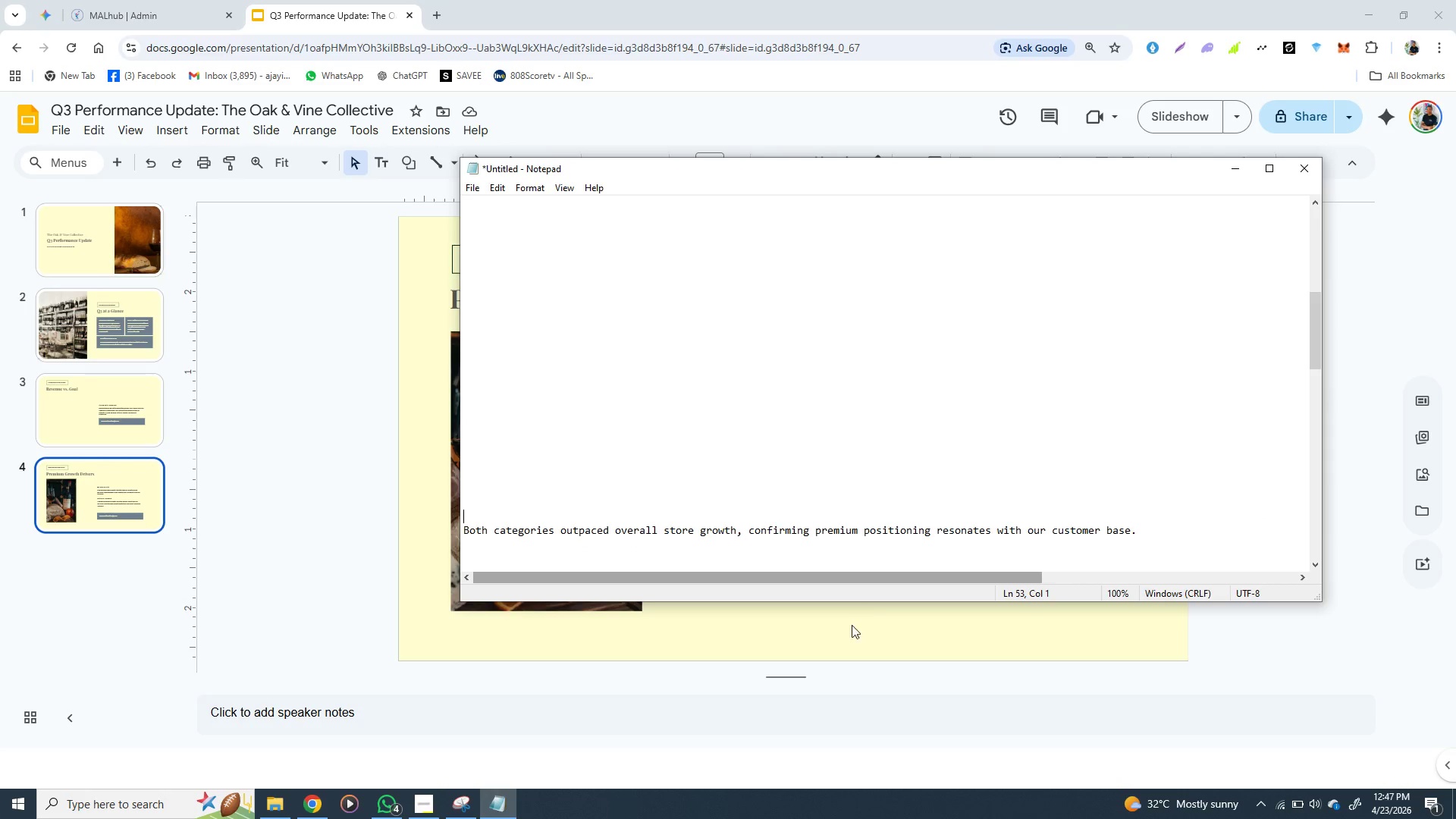 
left_click([838, 646])
 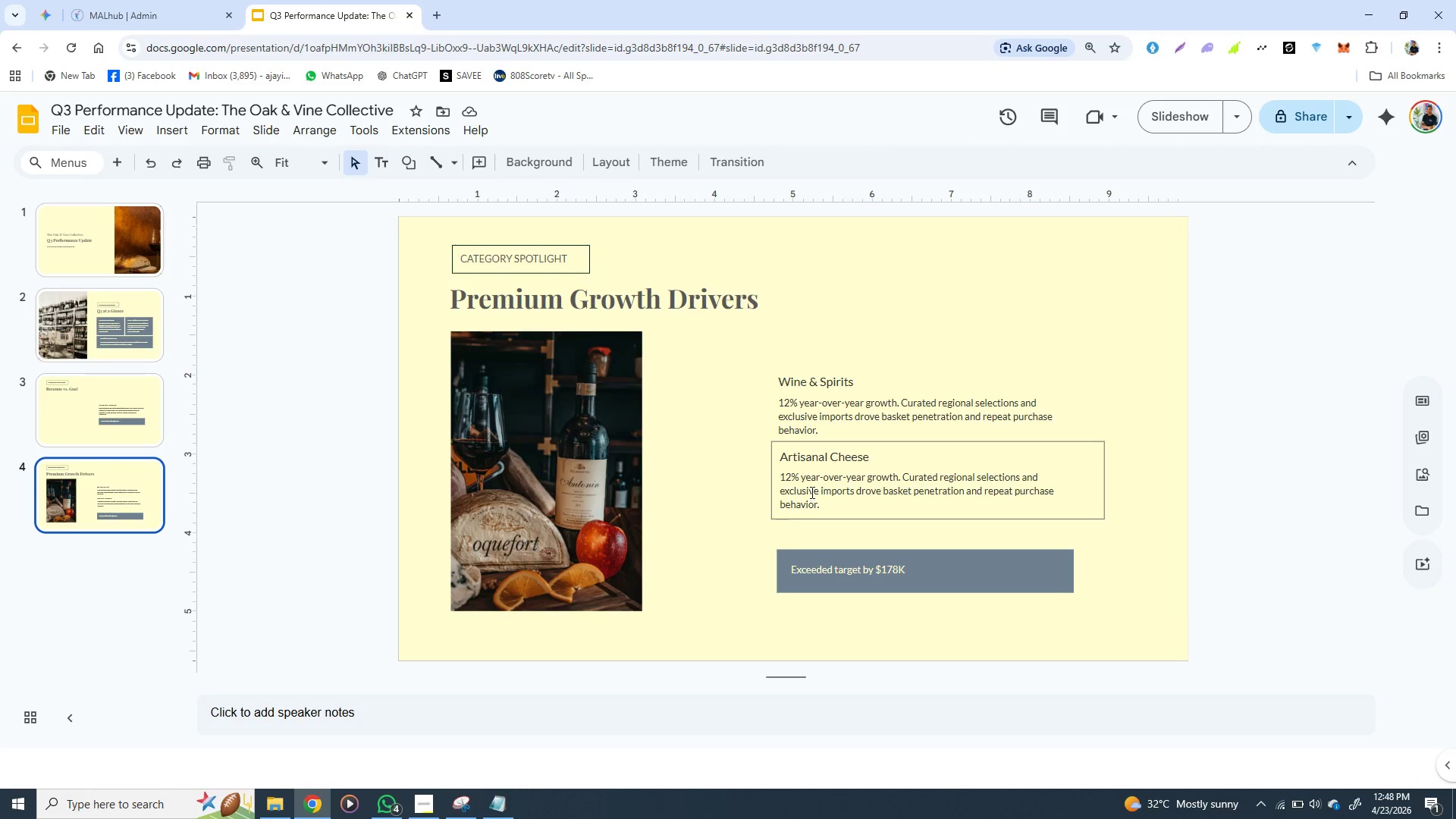 
double_click([811, 492])
 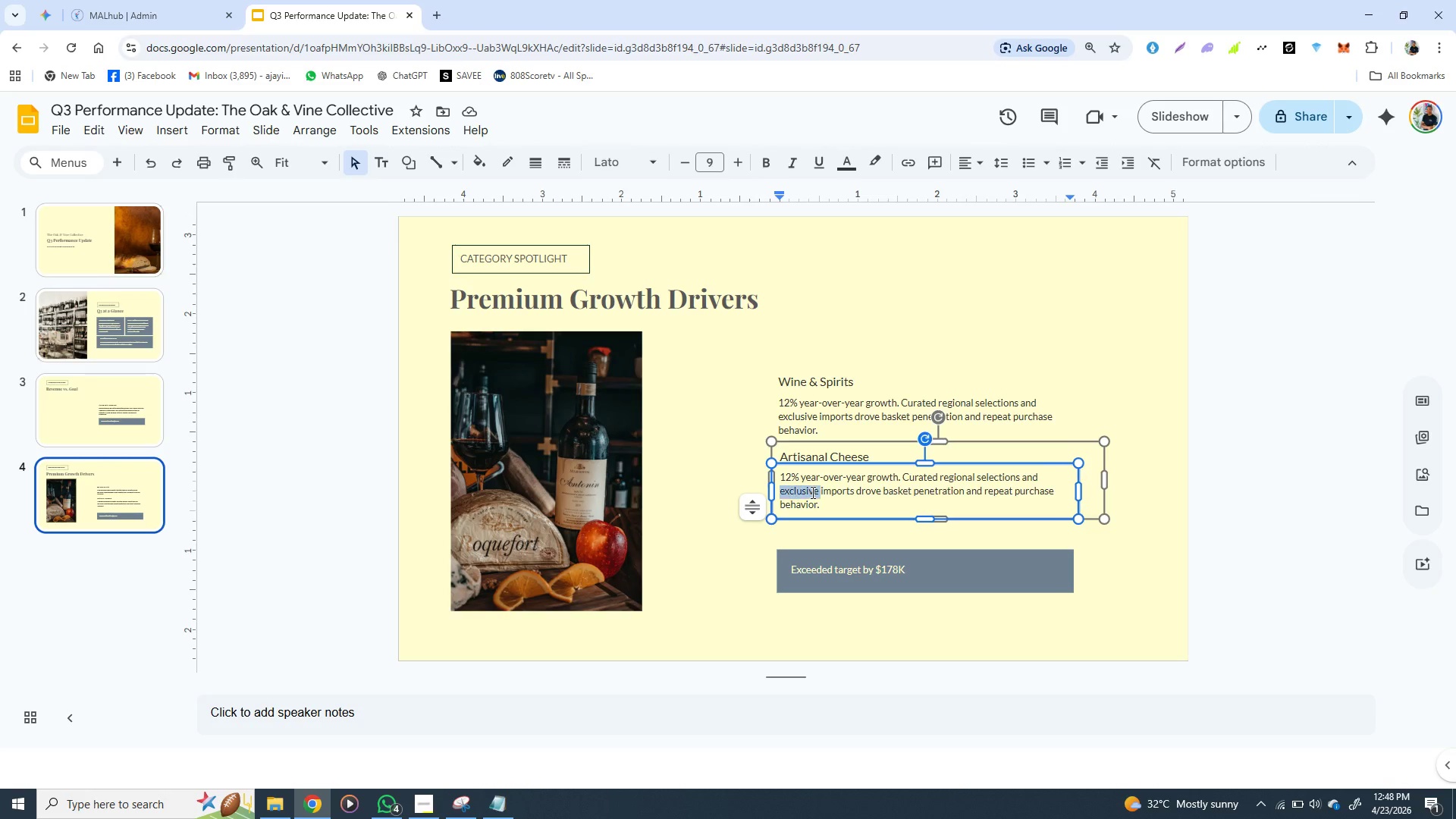 
triple_click([811, 492])
 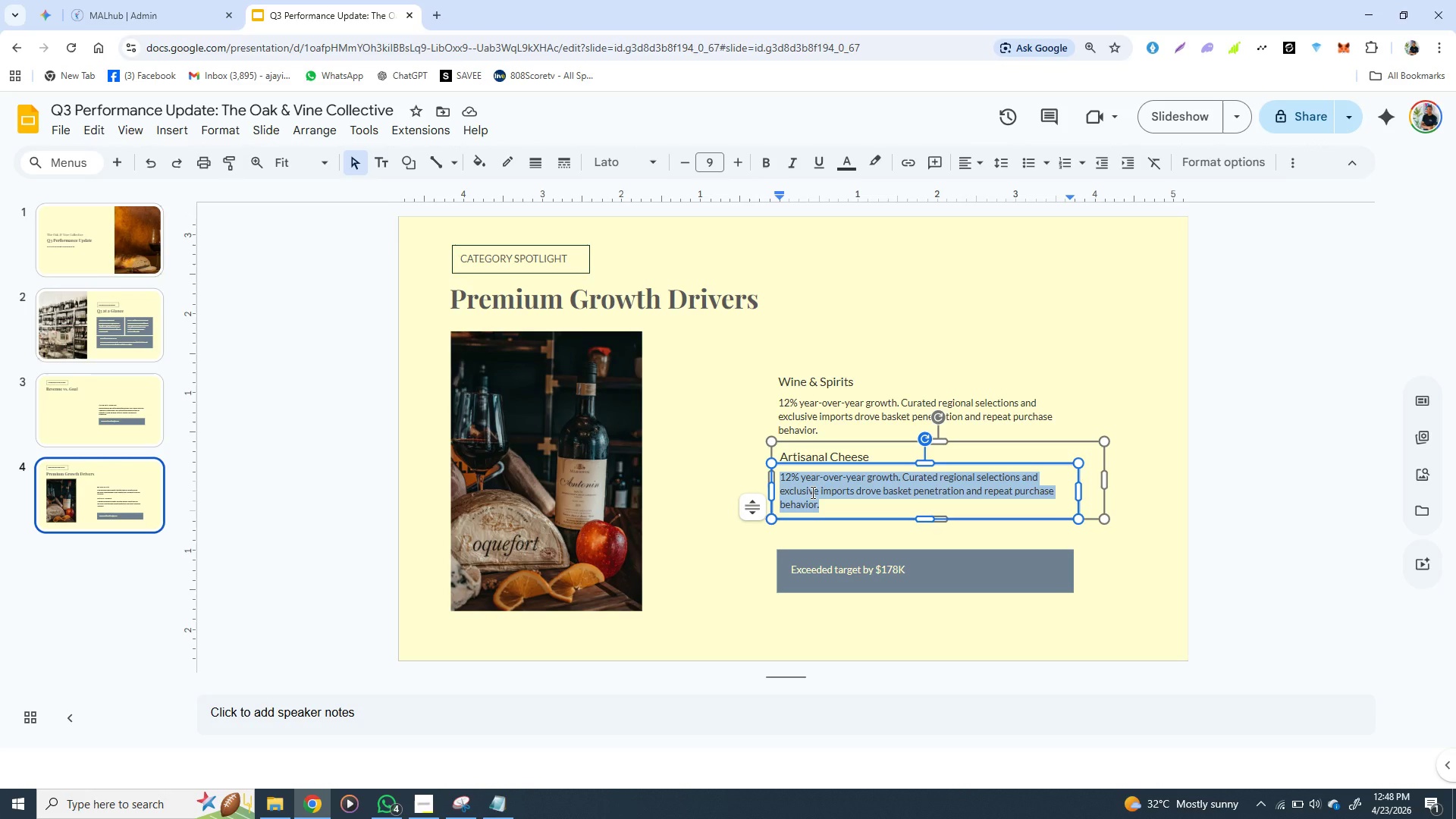 
key(Control+V)
 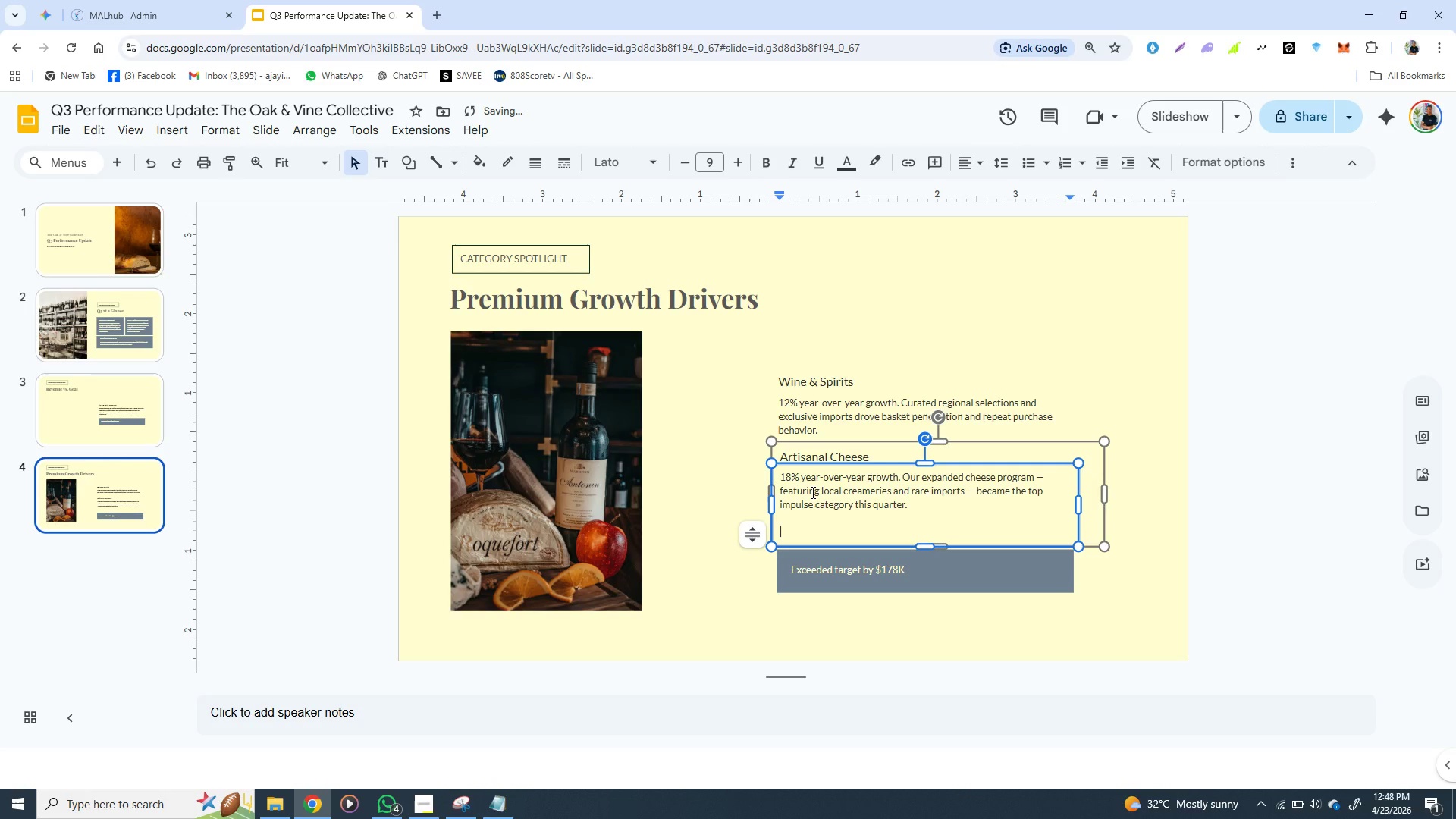 
key(Backspace)
 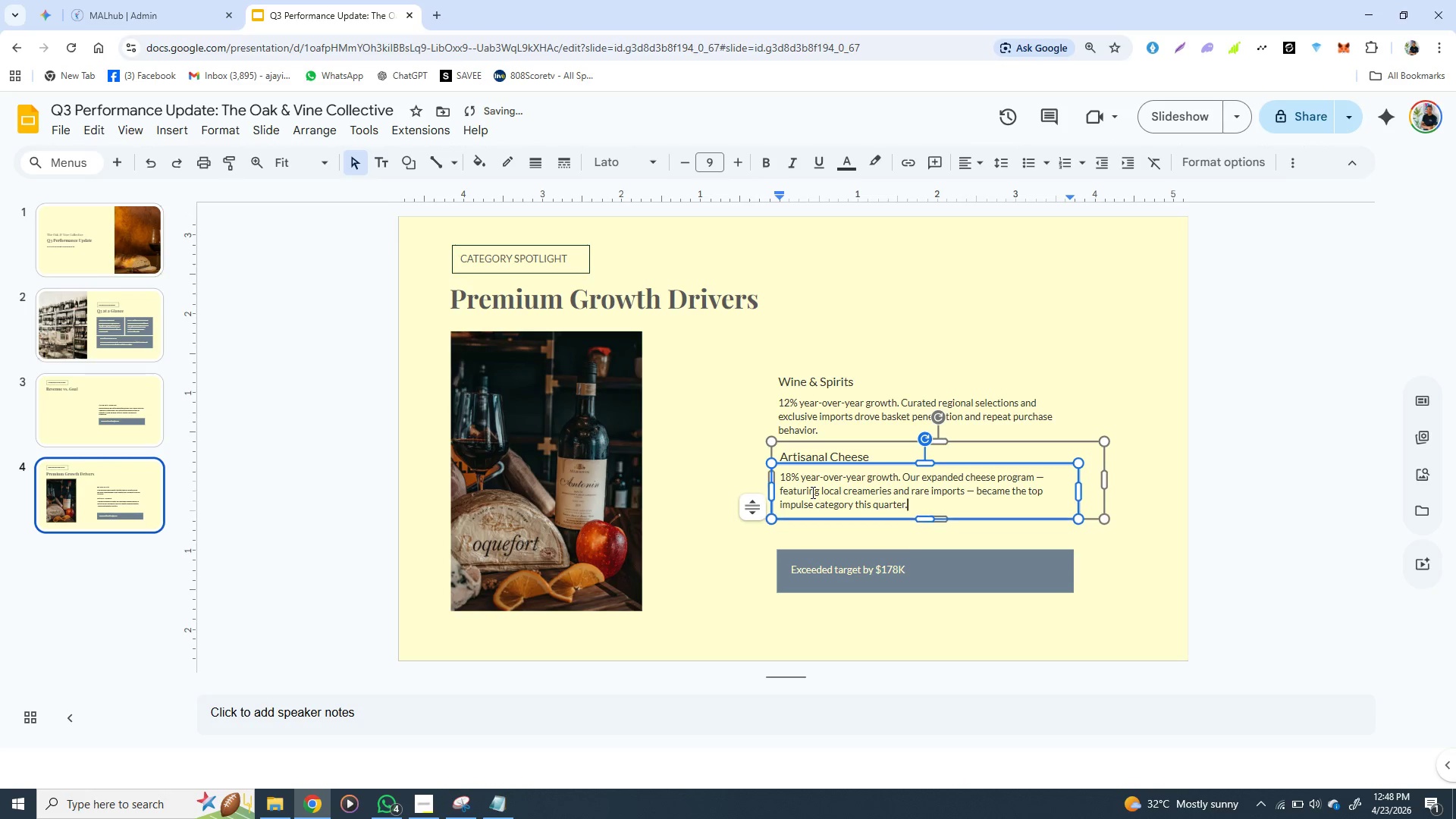 
key(Backspace)
 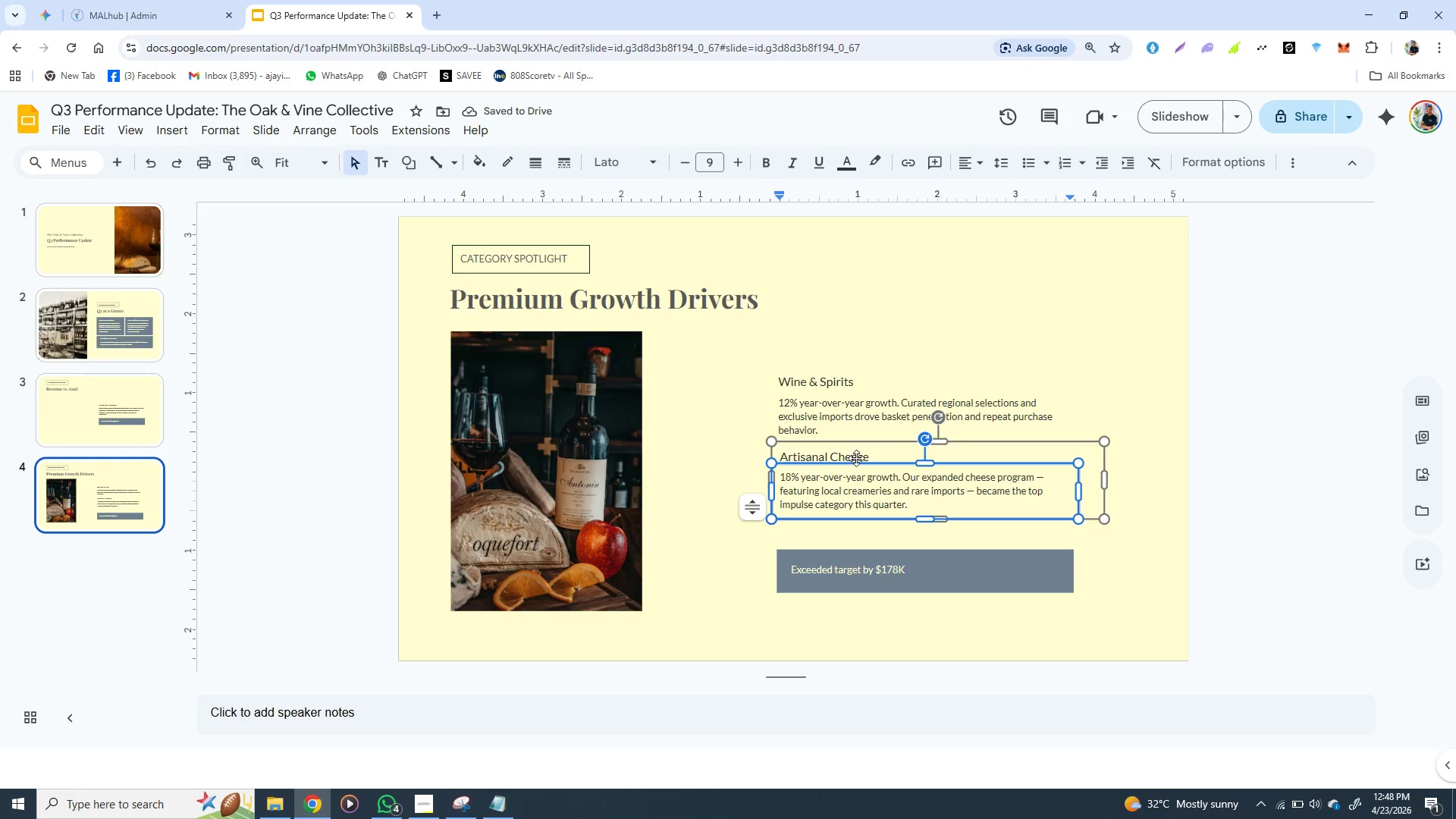 
wait(8.31)
 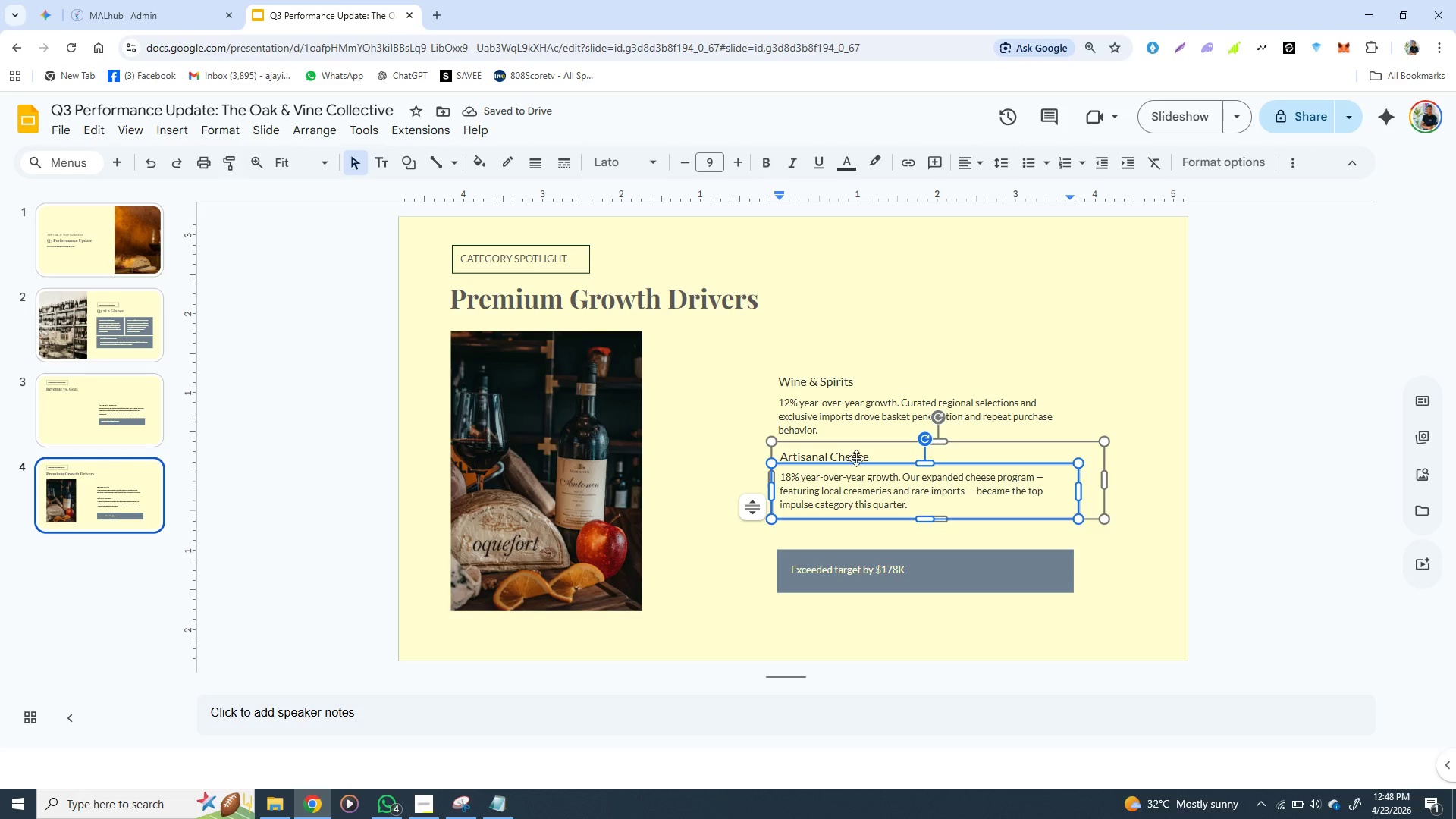 
left_click_drag(start_coordinate=[899, 476], to_coordinate=[778, 477])
 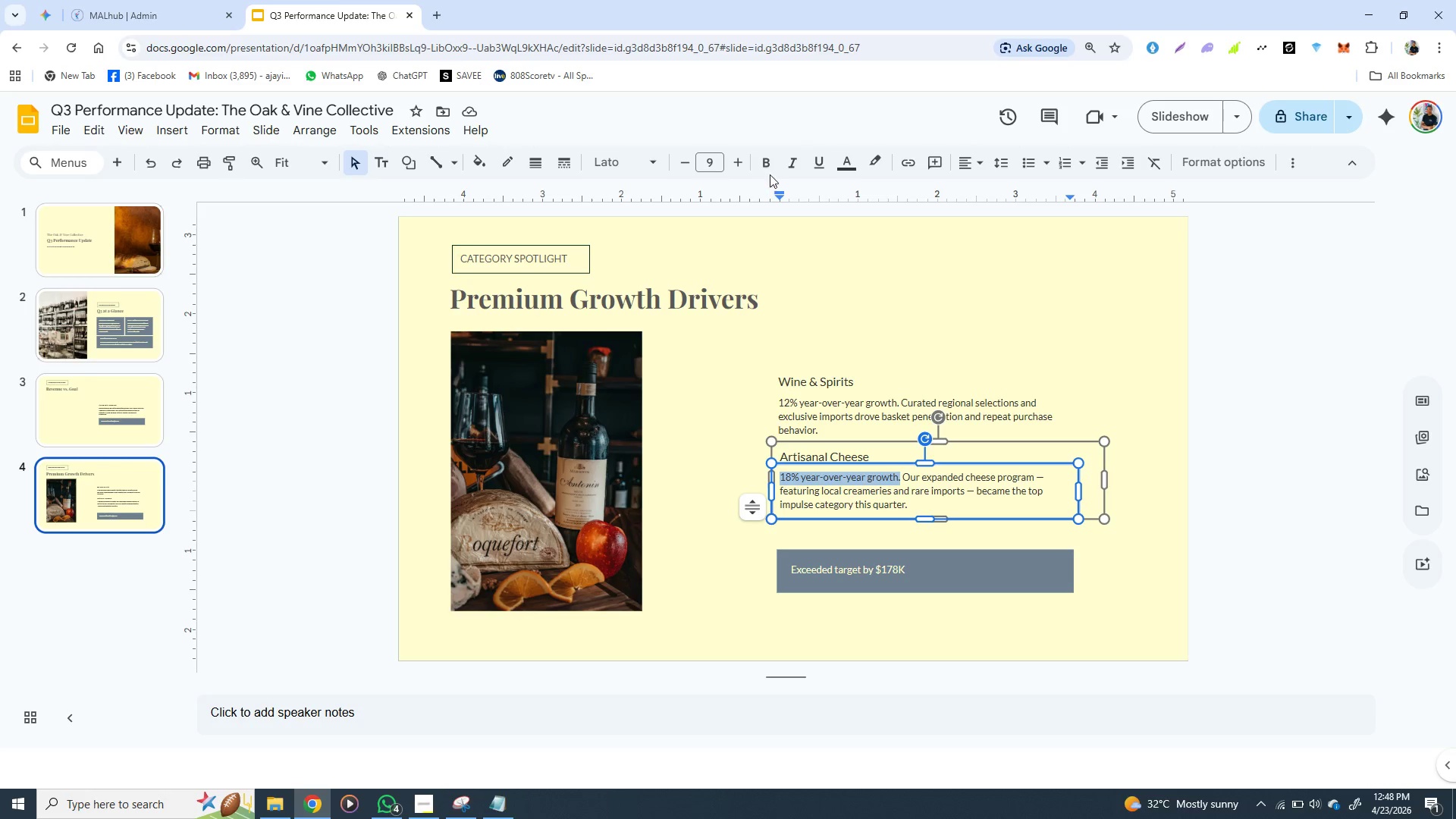 
left_click([770, 164])
 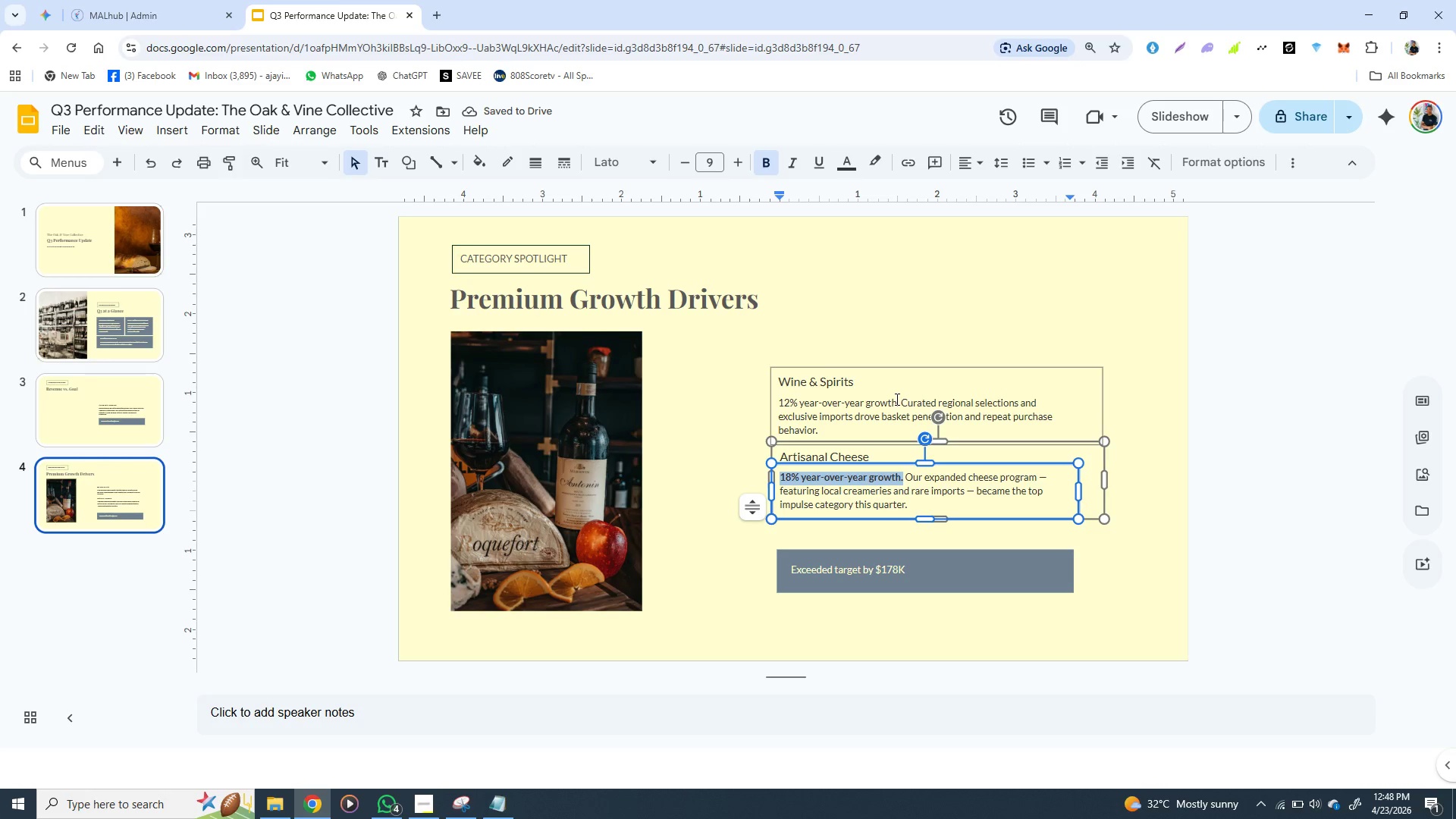 
left_click_drag(start_coordinate=[896, 399], to_coordinate=[779, 410])
 